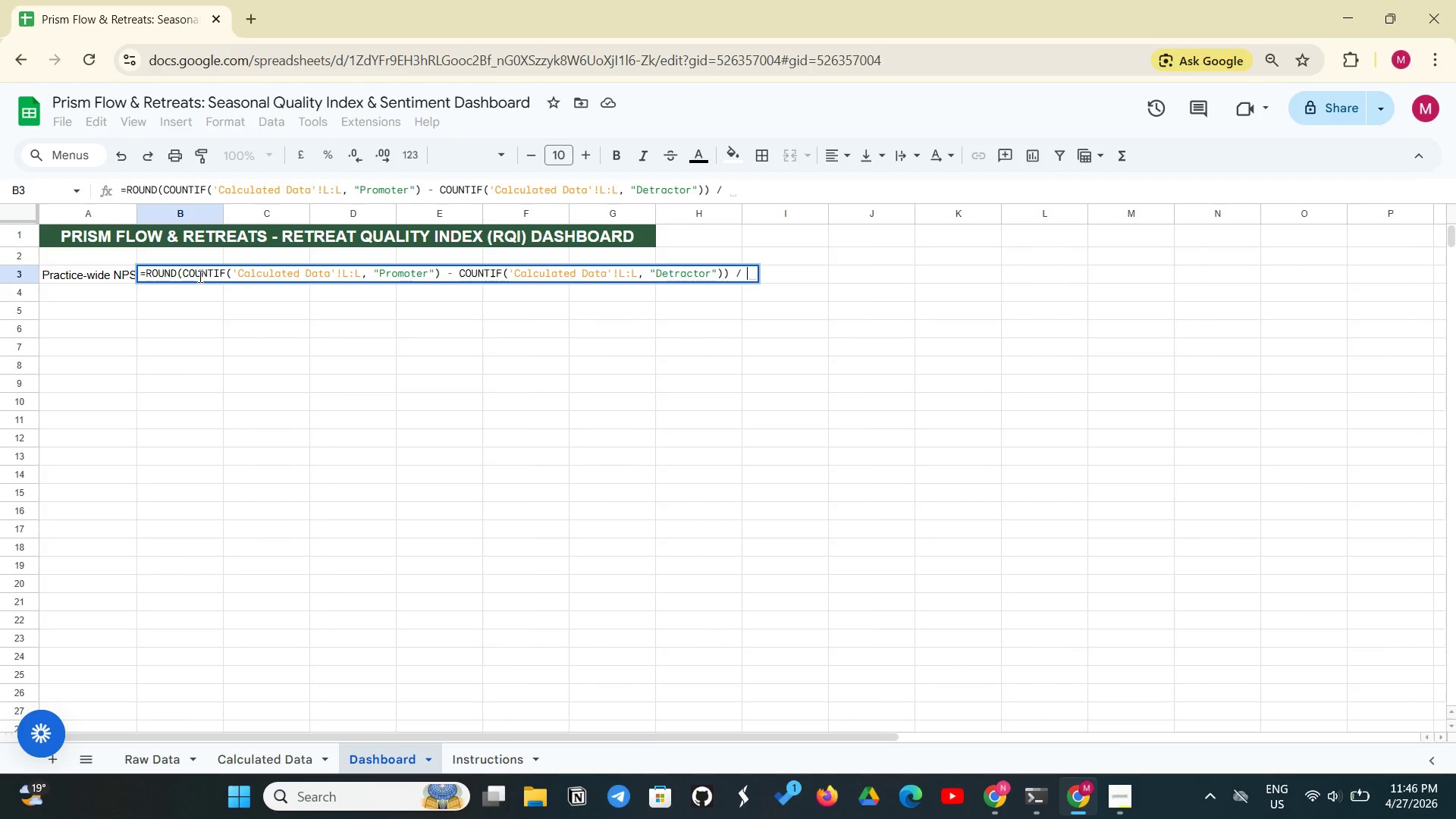 
hold_key(key=ShiftLeft, duration=1.12)
 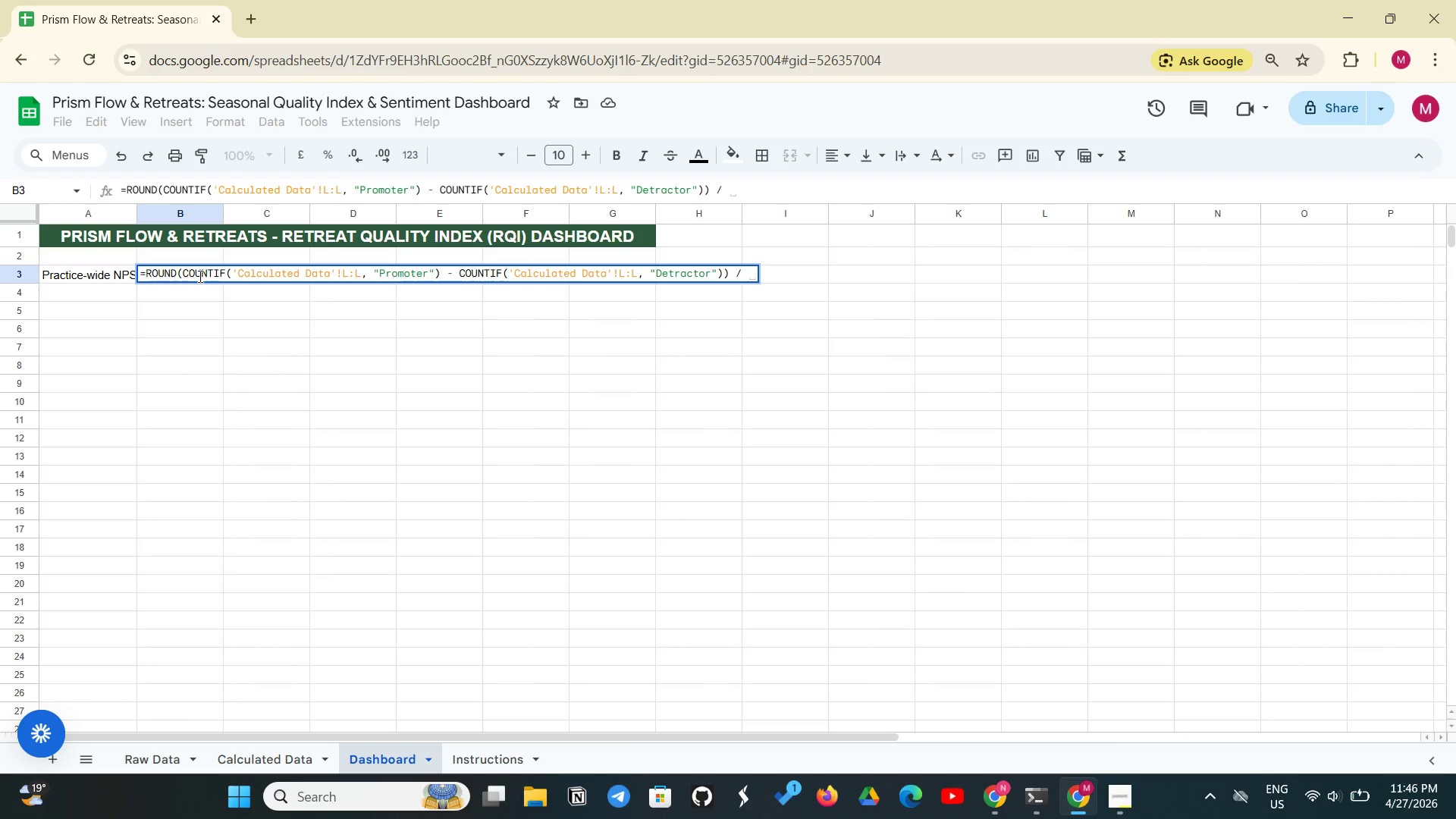 
type(COUNTA('Calculatd)
key(Backspace)
type(ed Data'!L:L) * )
 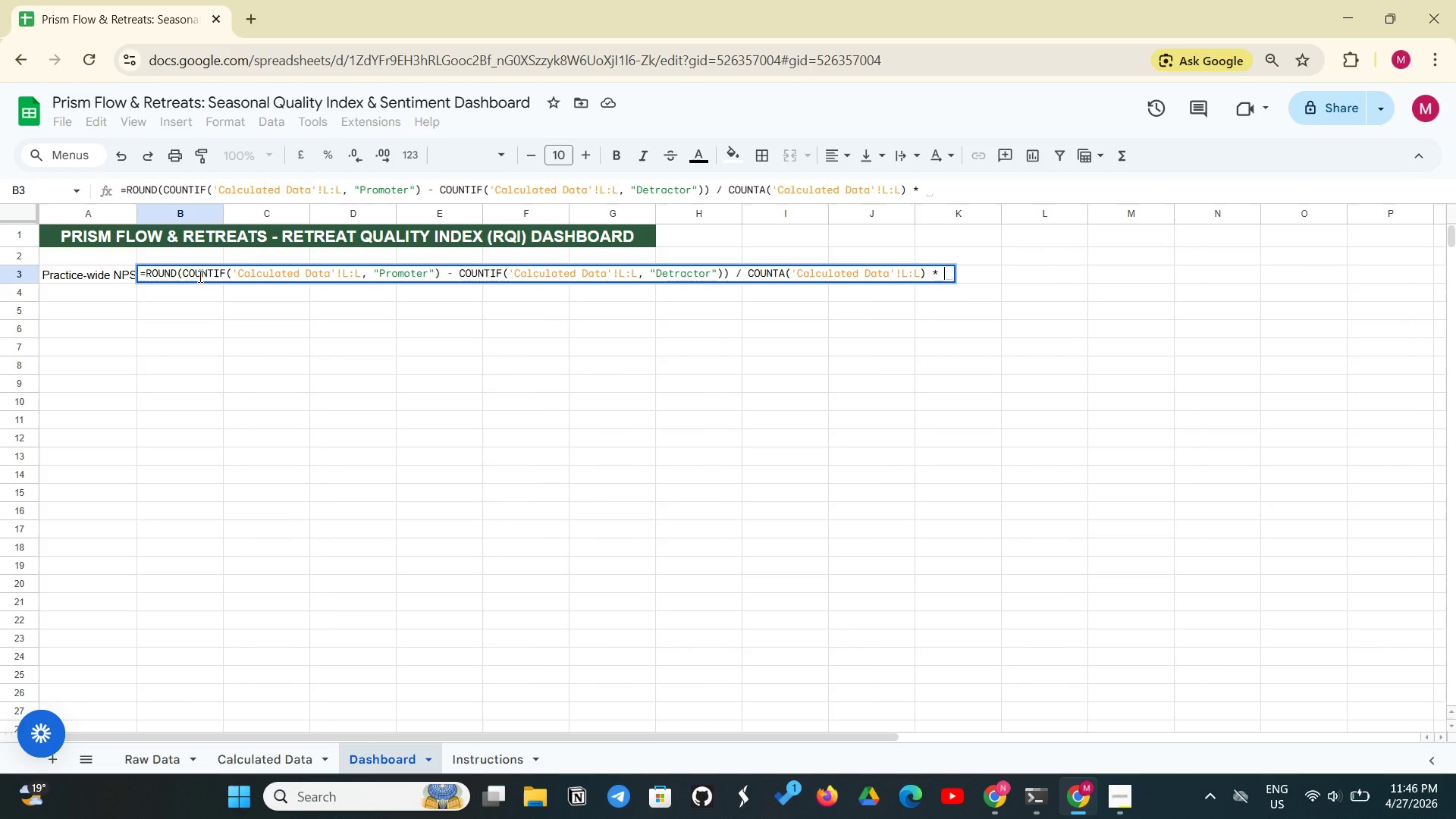 
type(100, 0))
 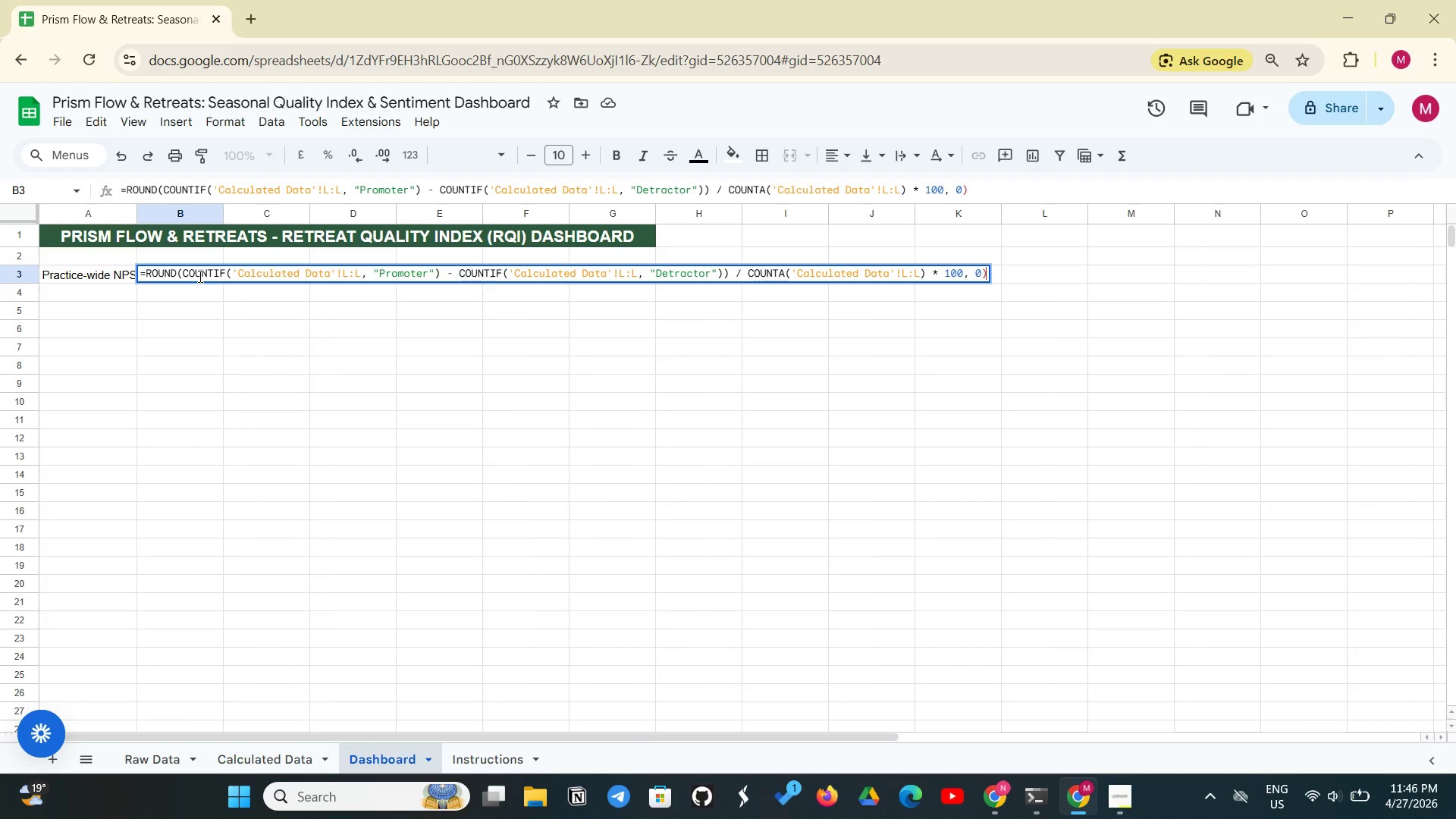 
key(Enter)
 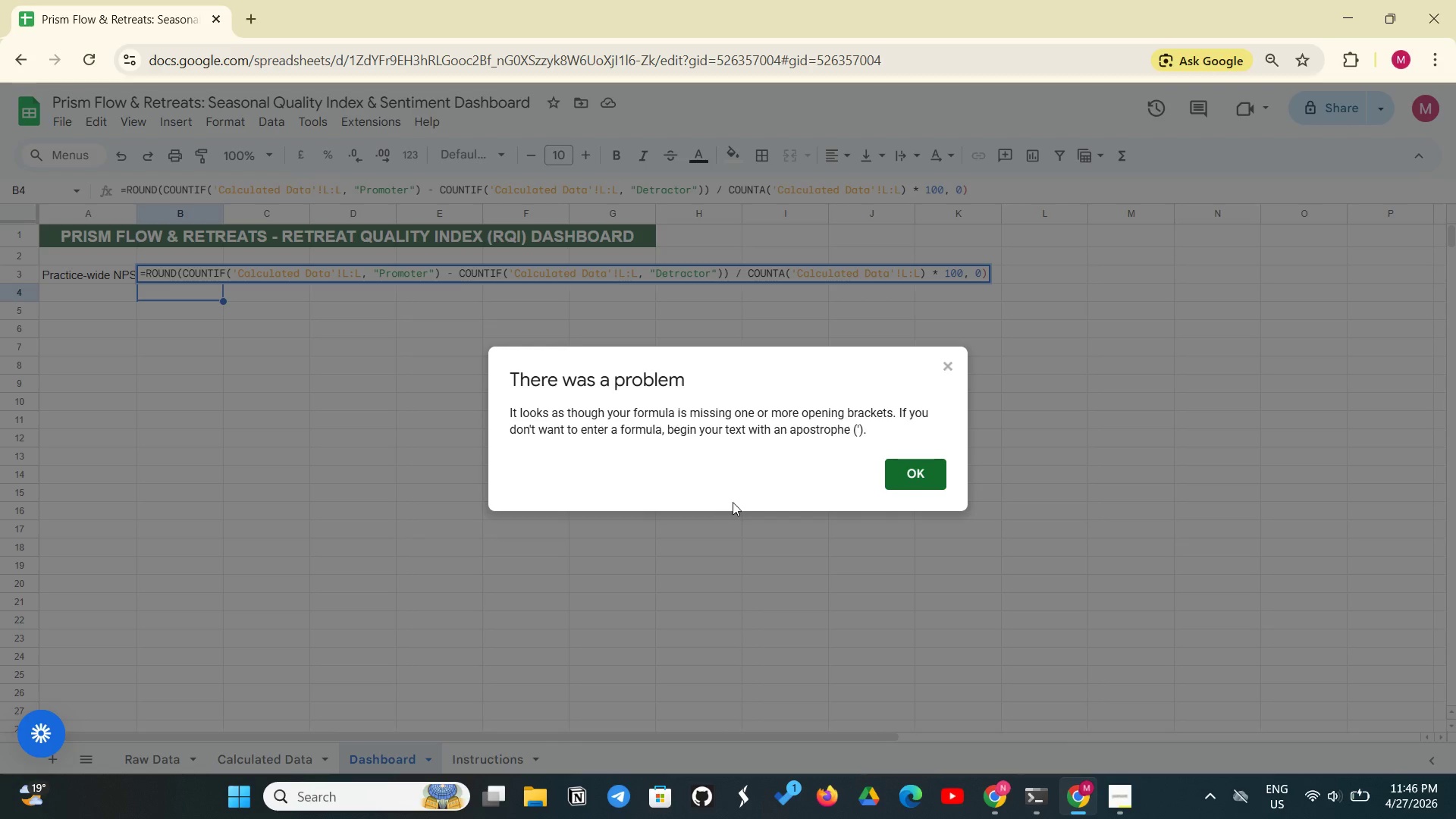 
left_click([919, 479])
 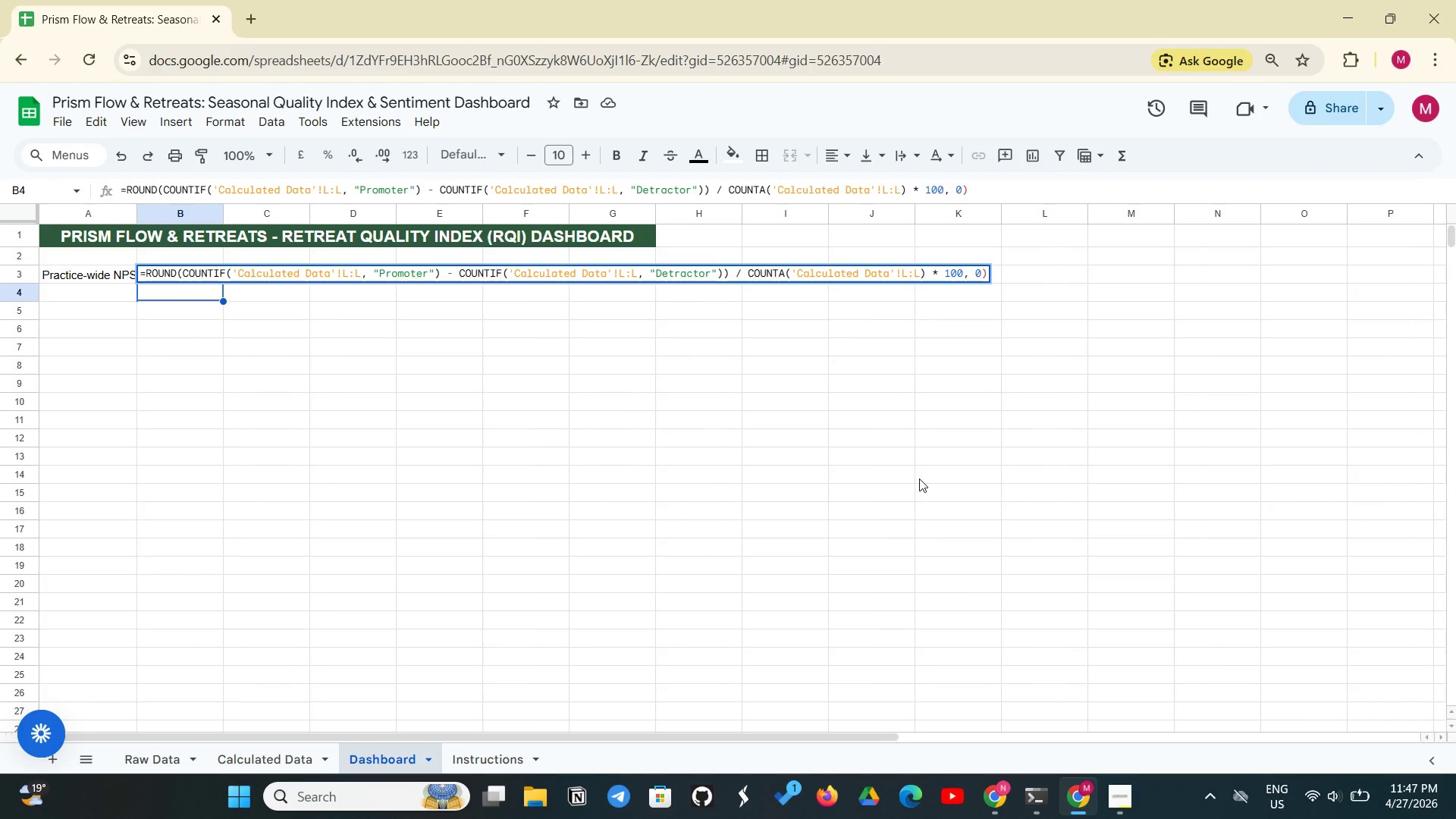 
wait(30.16)
 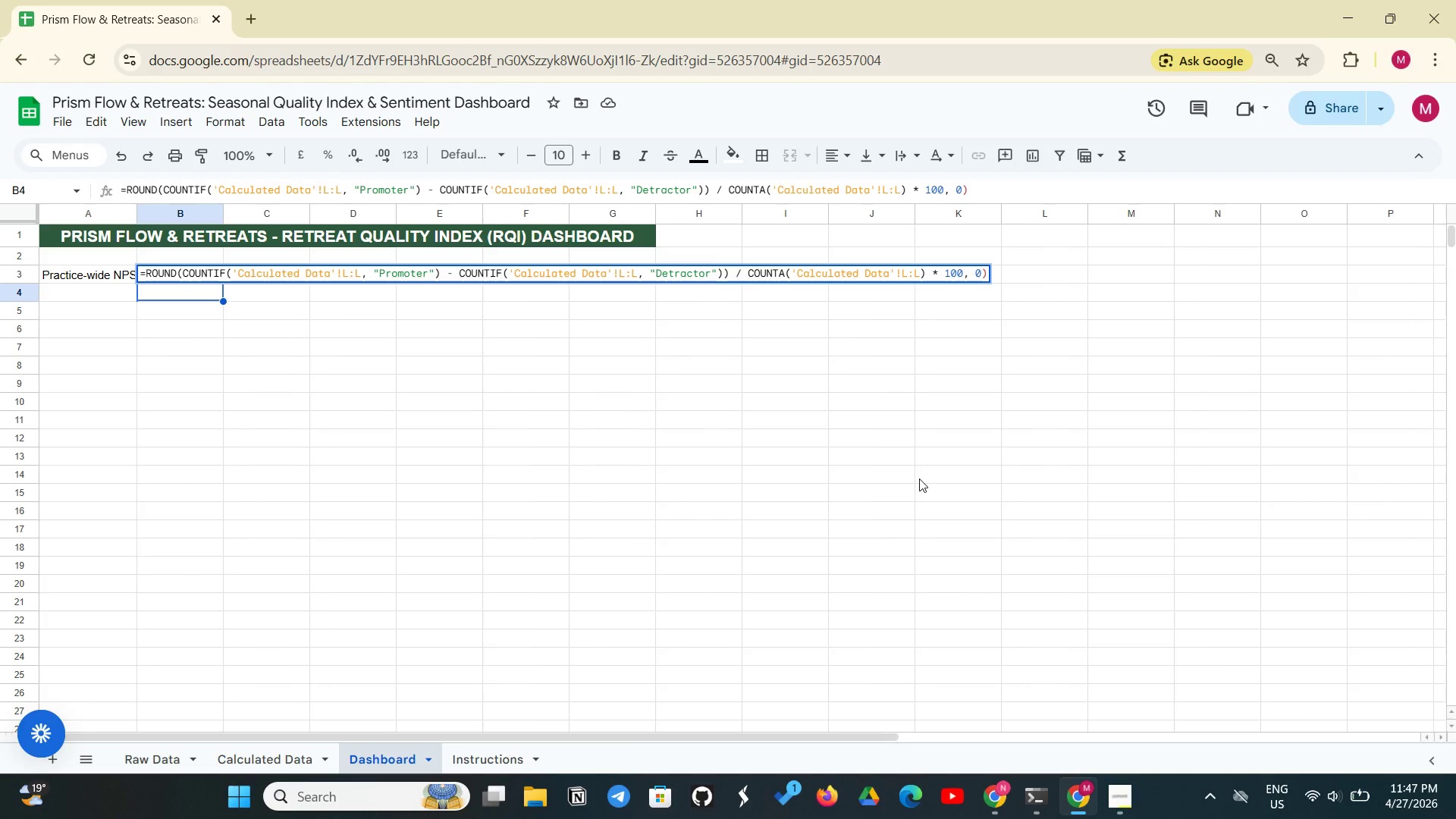 
key(Enter)
 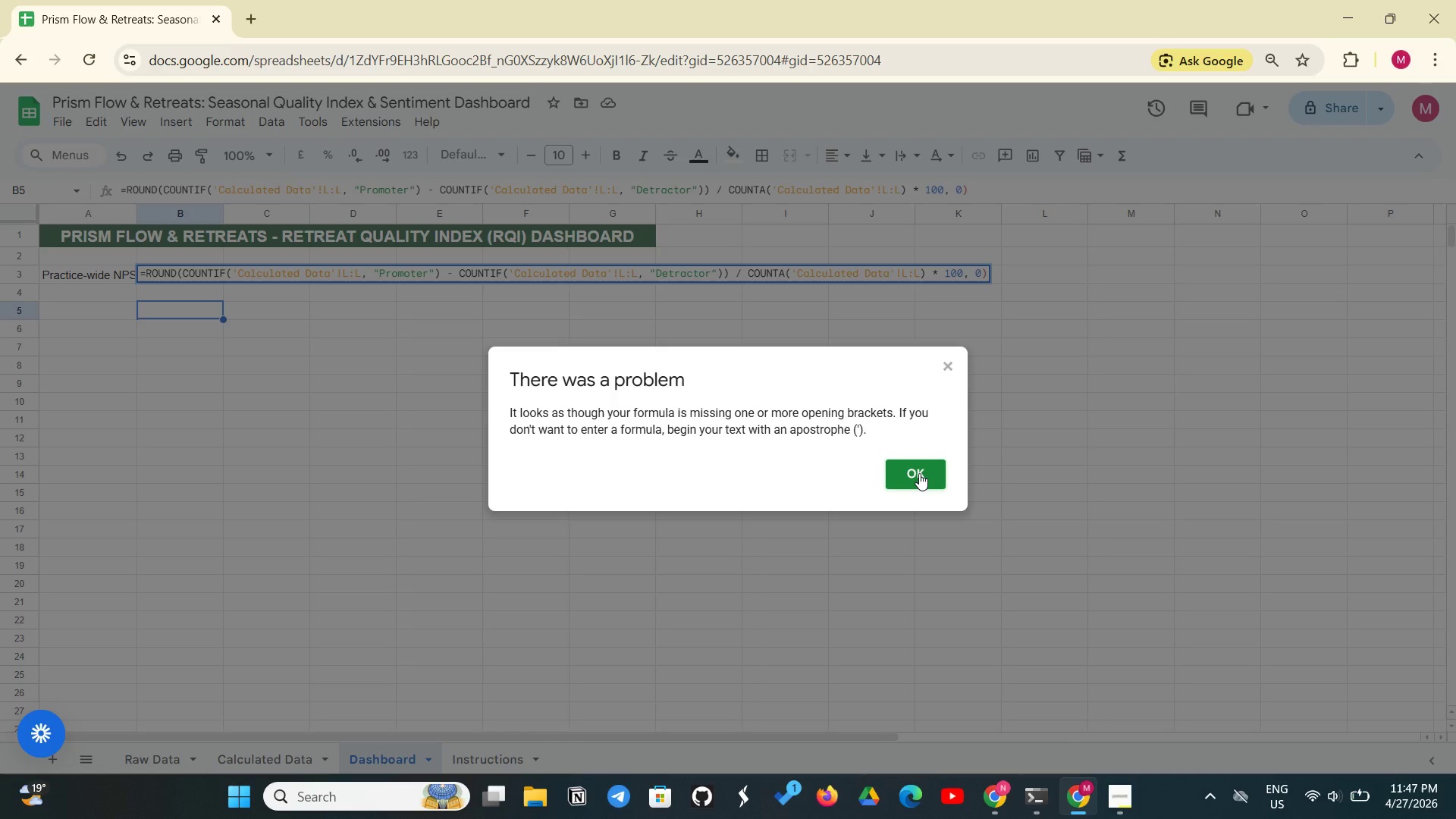 
wait(7.3)
 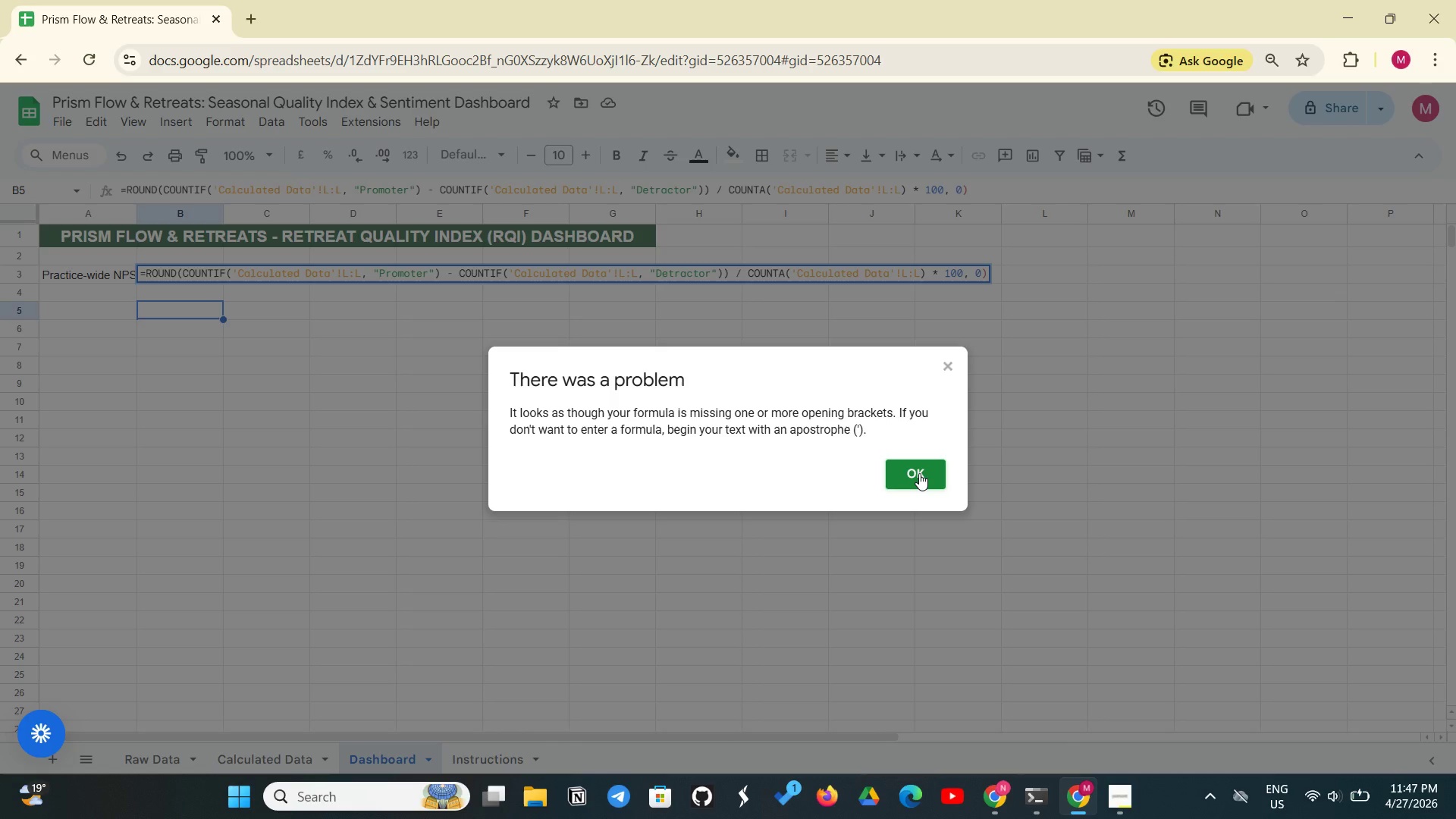 
left_click([913, 474])
 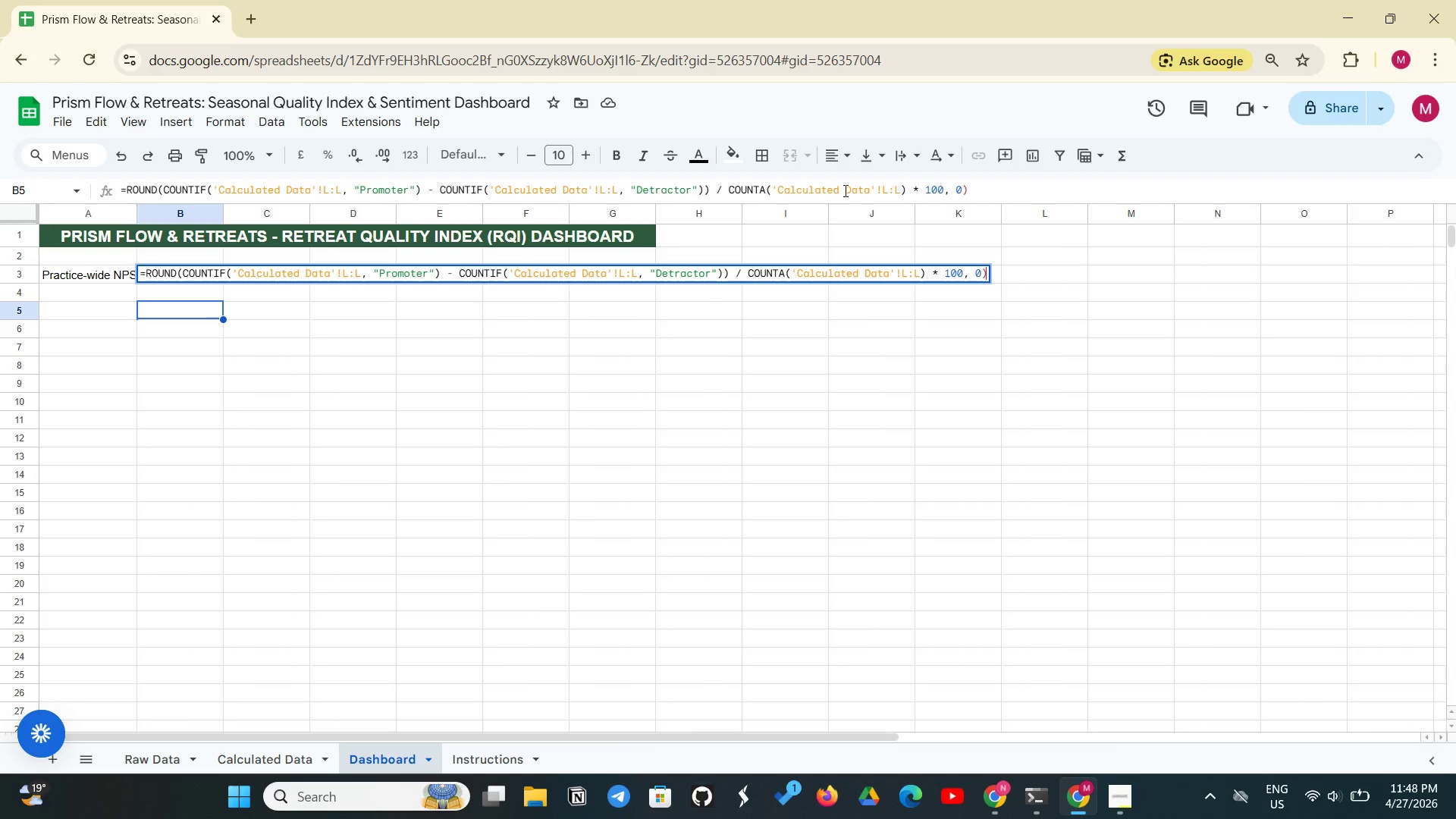 
wait(42.3)
 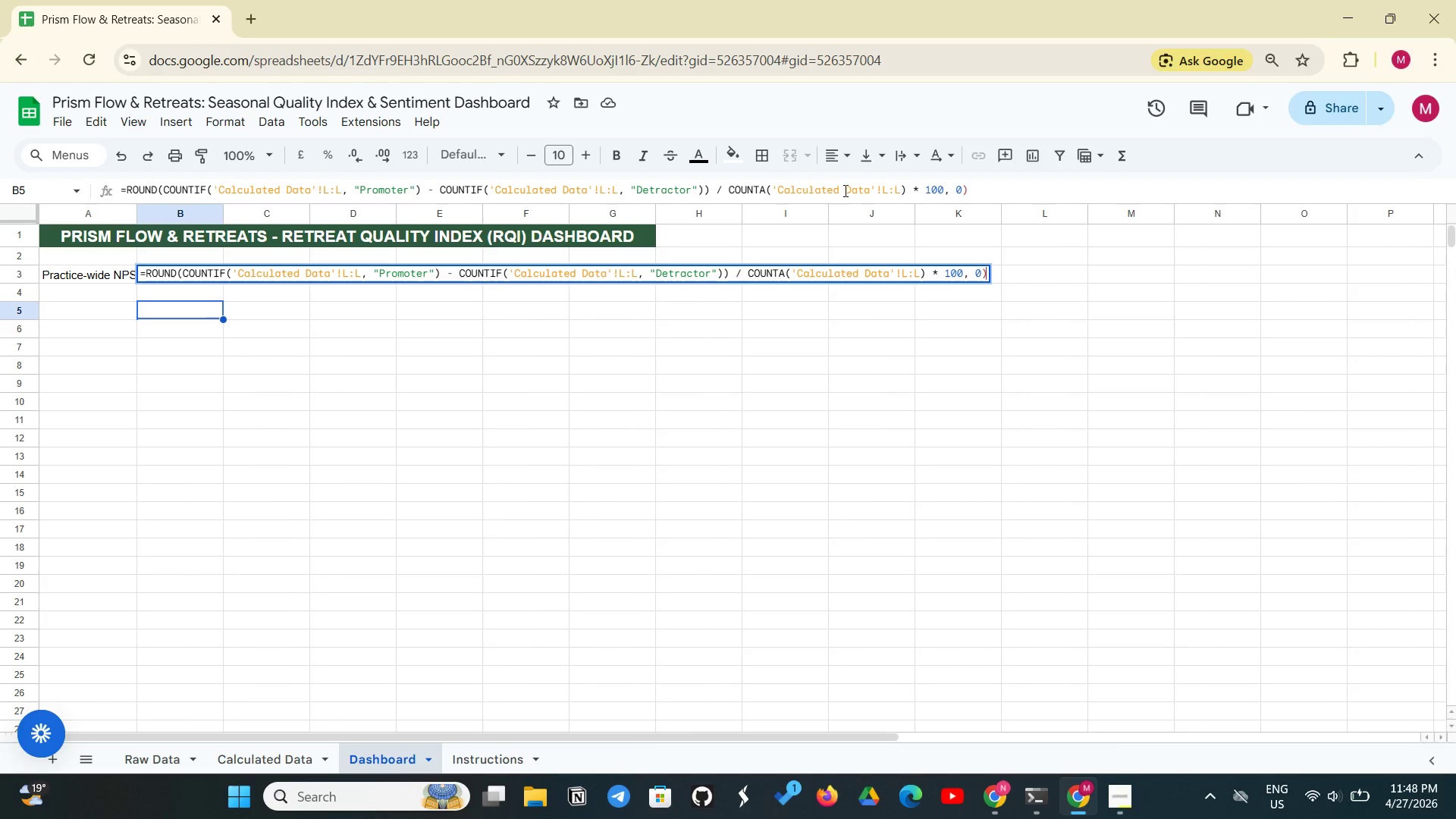 
left_click([969, 190])
 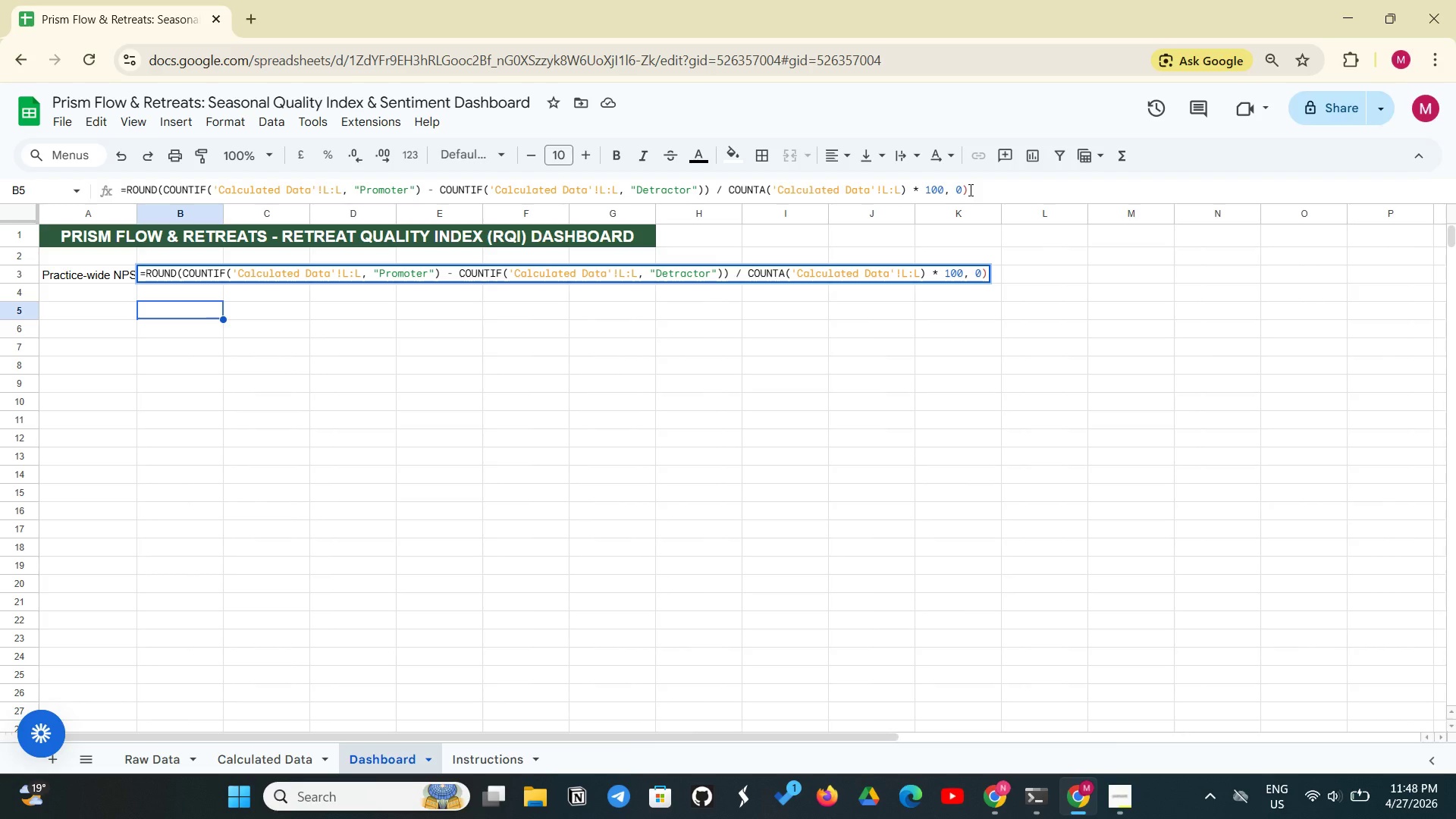 
key(Shift+0)
 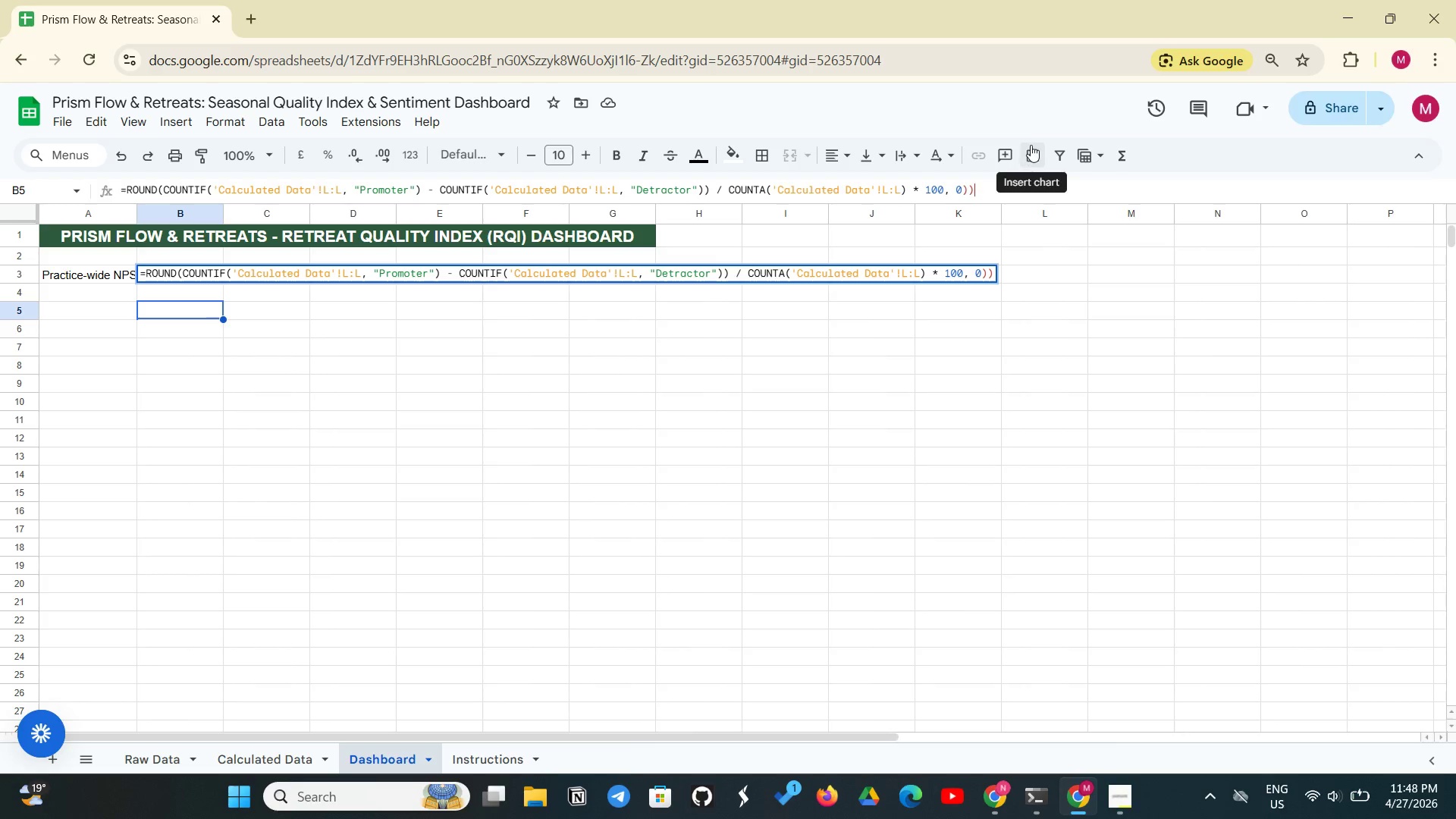 
key(Backspace)
 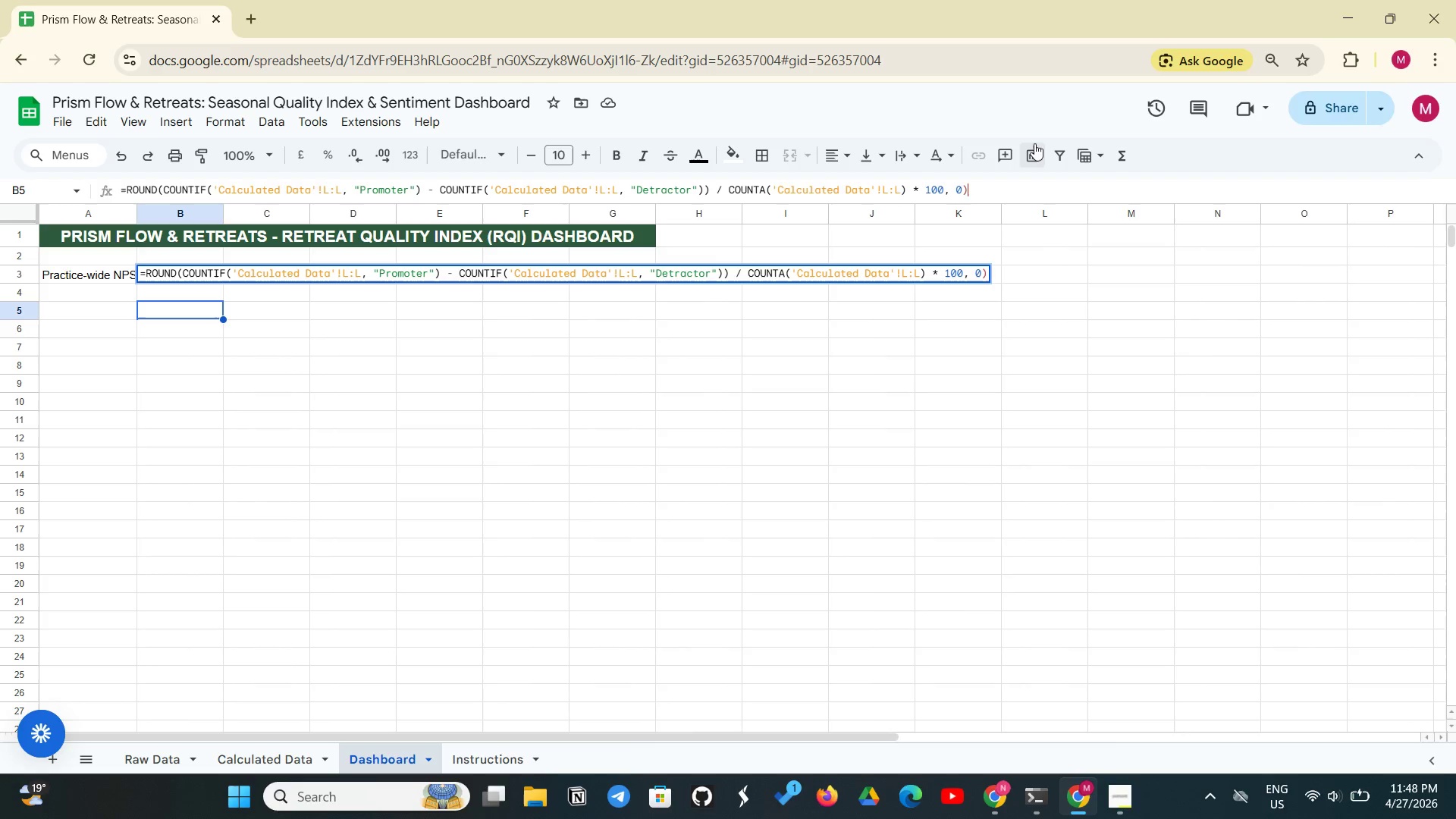 
key(Backspace)
 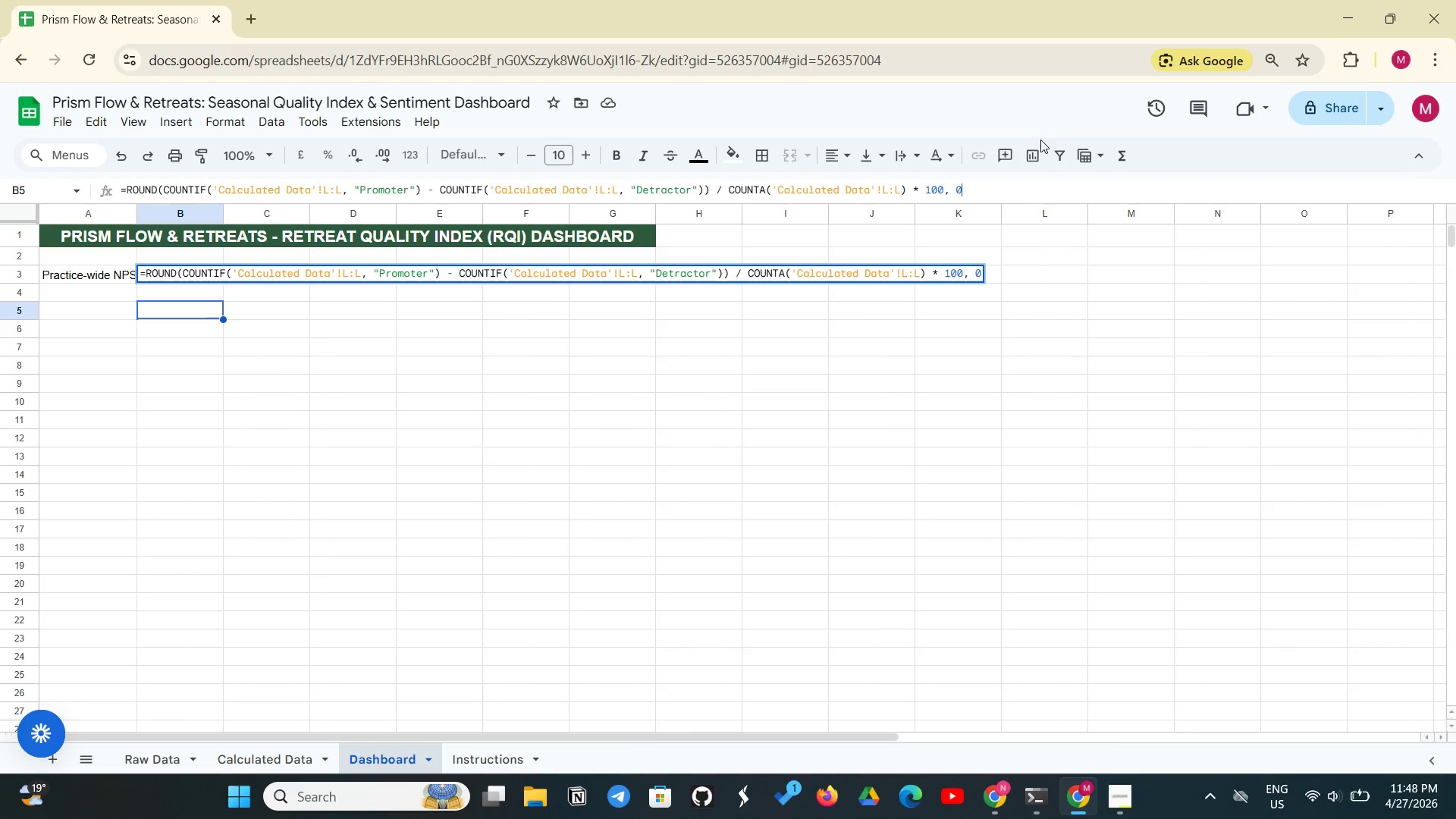 
key(Shift+0)
 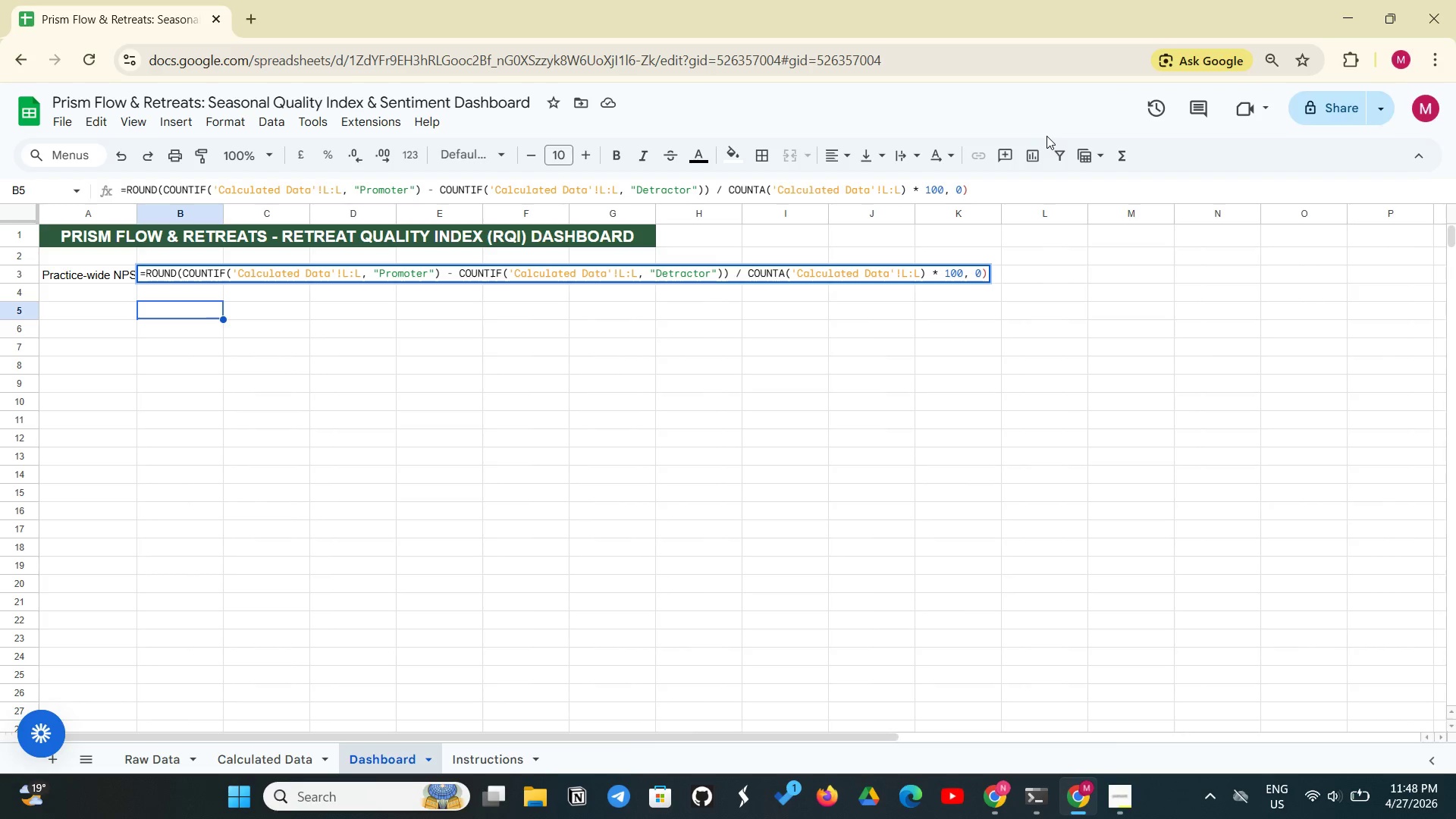 
key(Enter)
 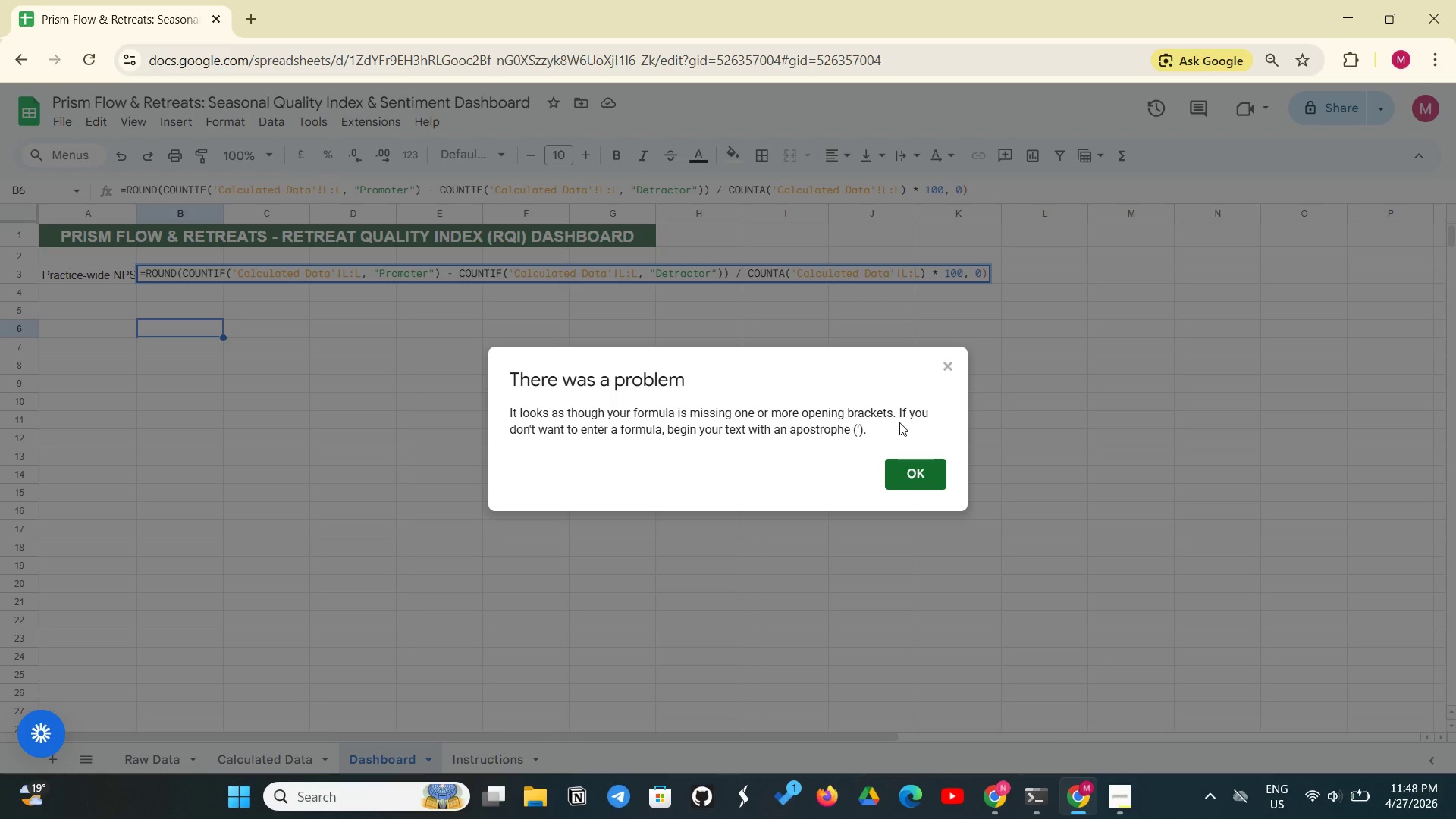 
left_click([912, 453])
 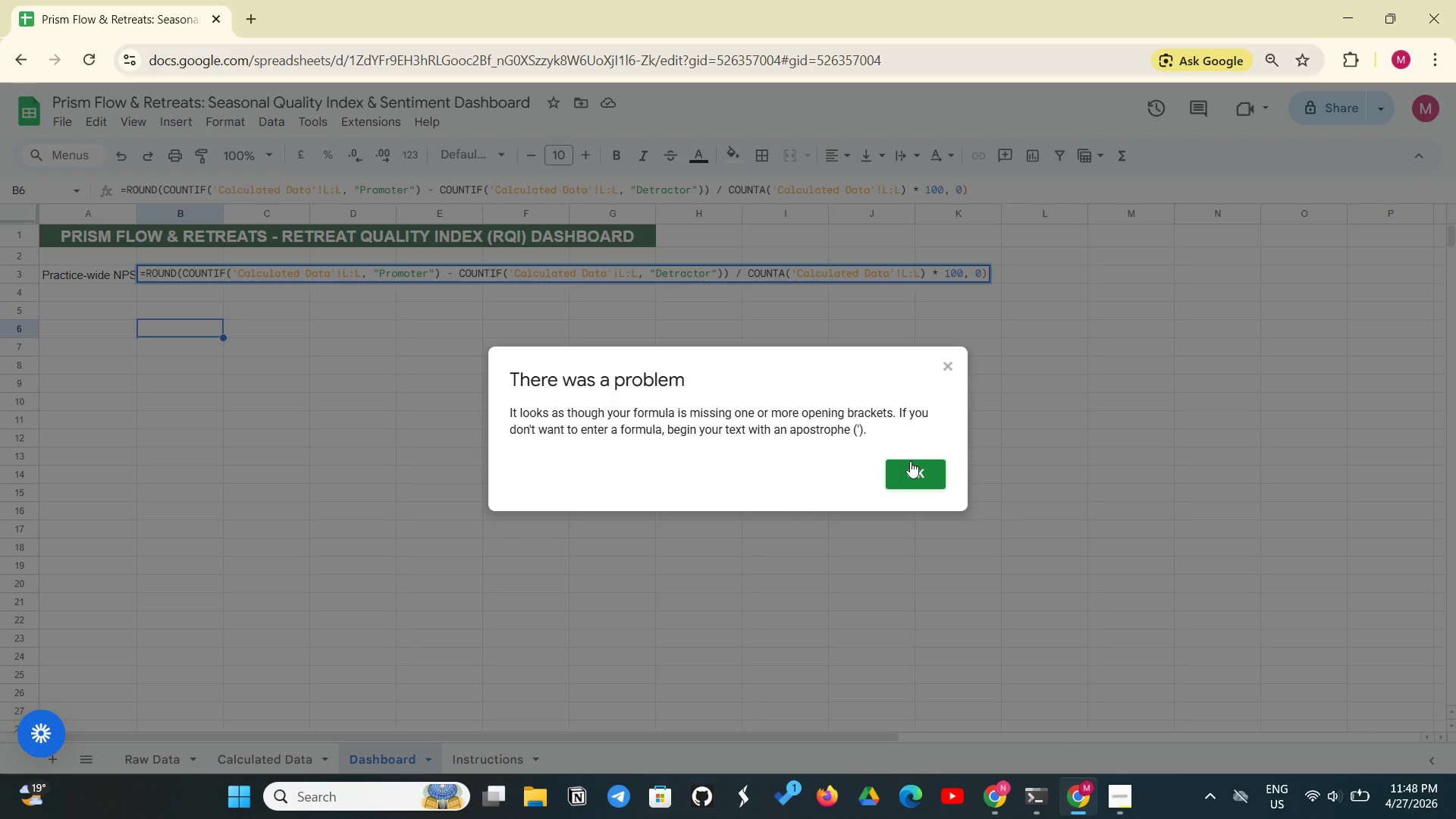 
left_click([909, 461])
 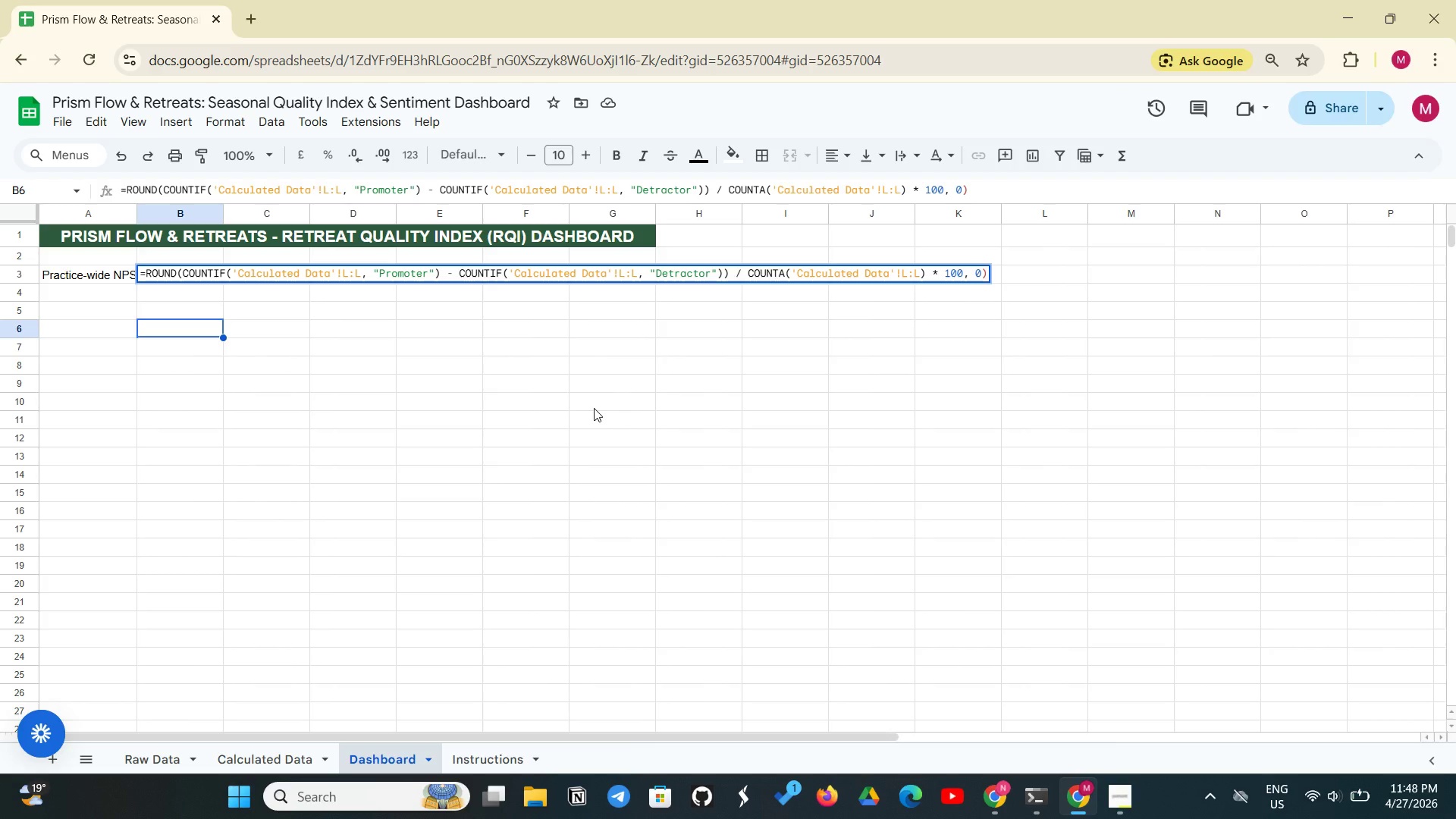 
left_click([594, 408])
 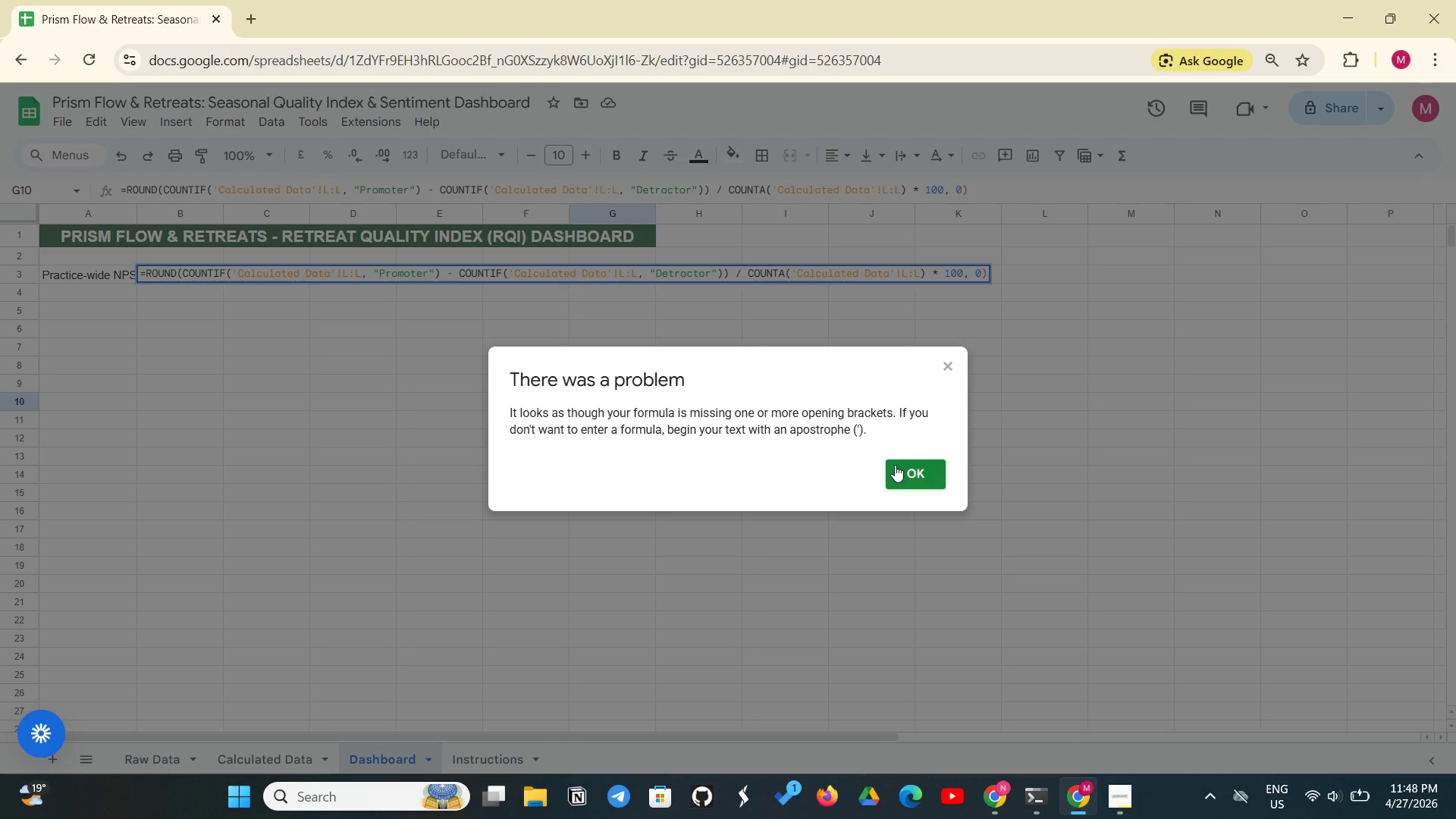 
left_click([898, 472])
 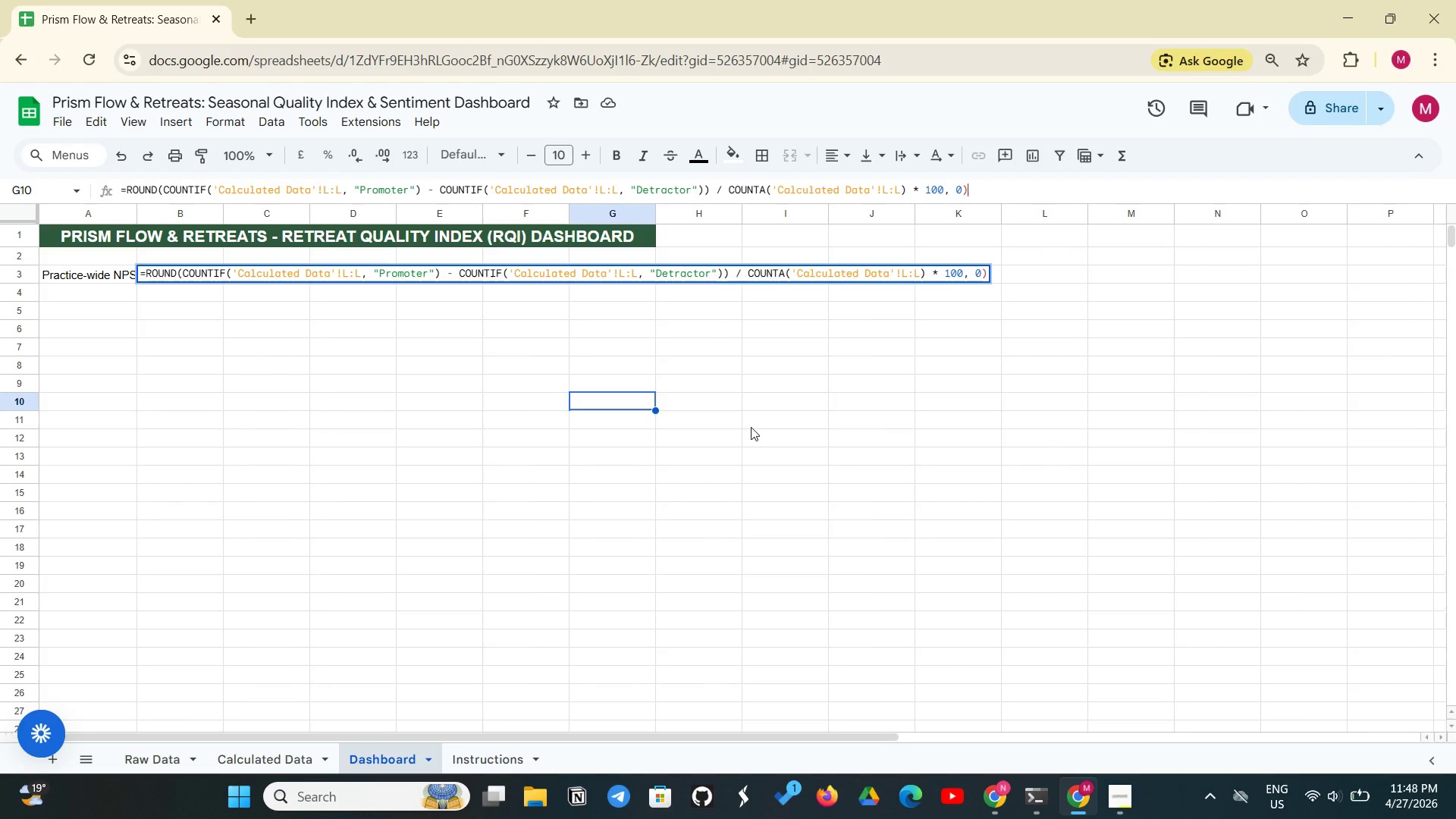 
wait(8.42)
 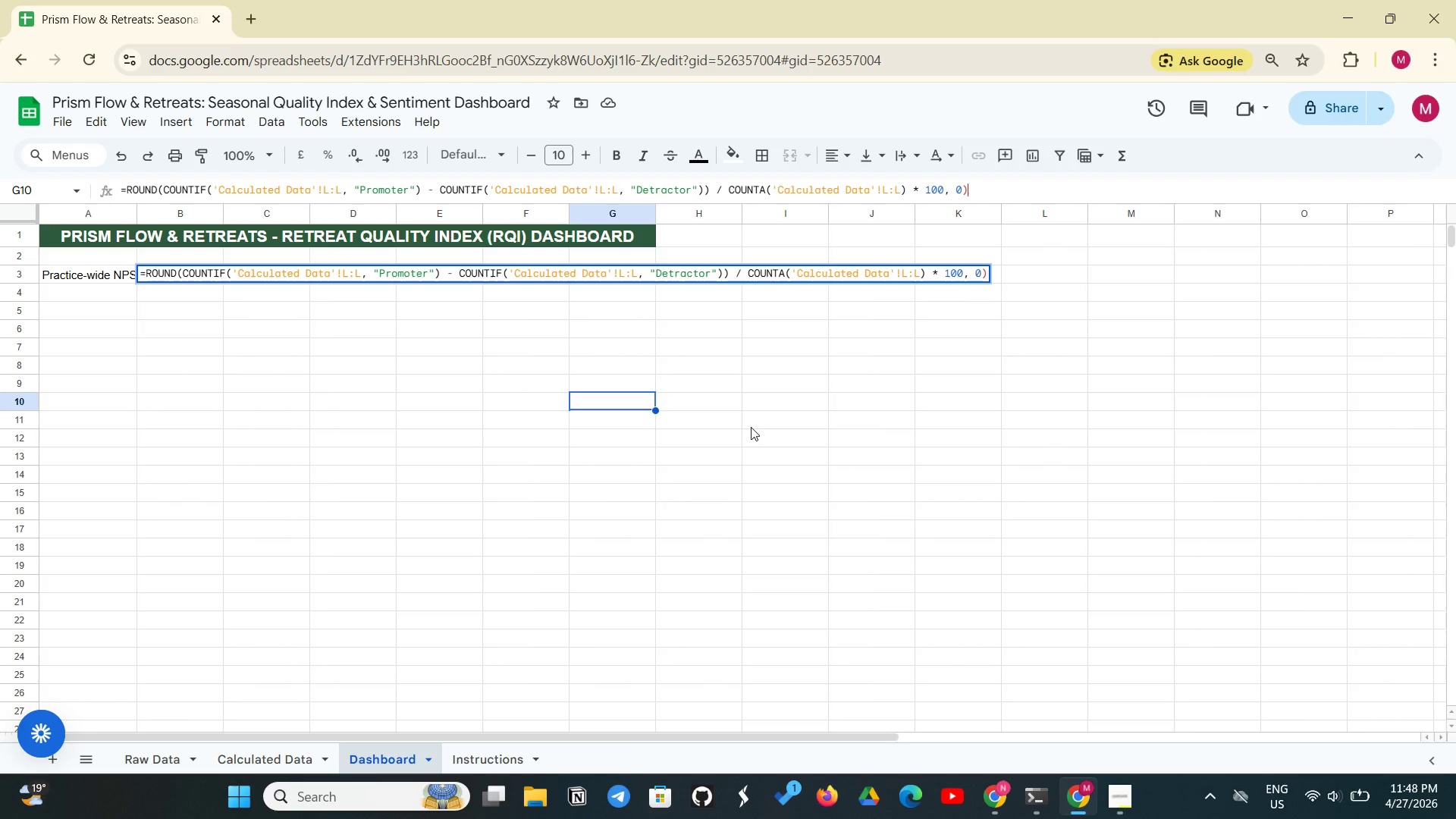 
left_click([632, 281])
 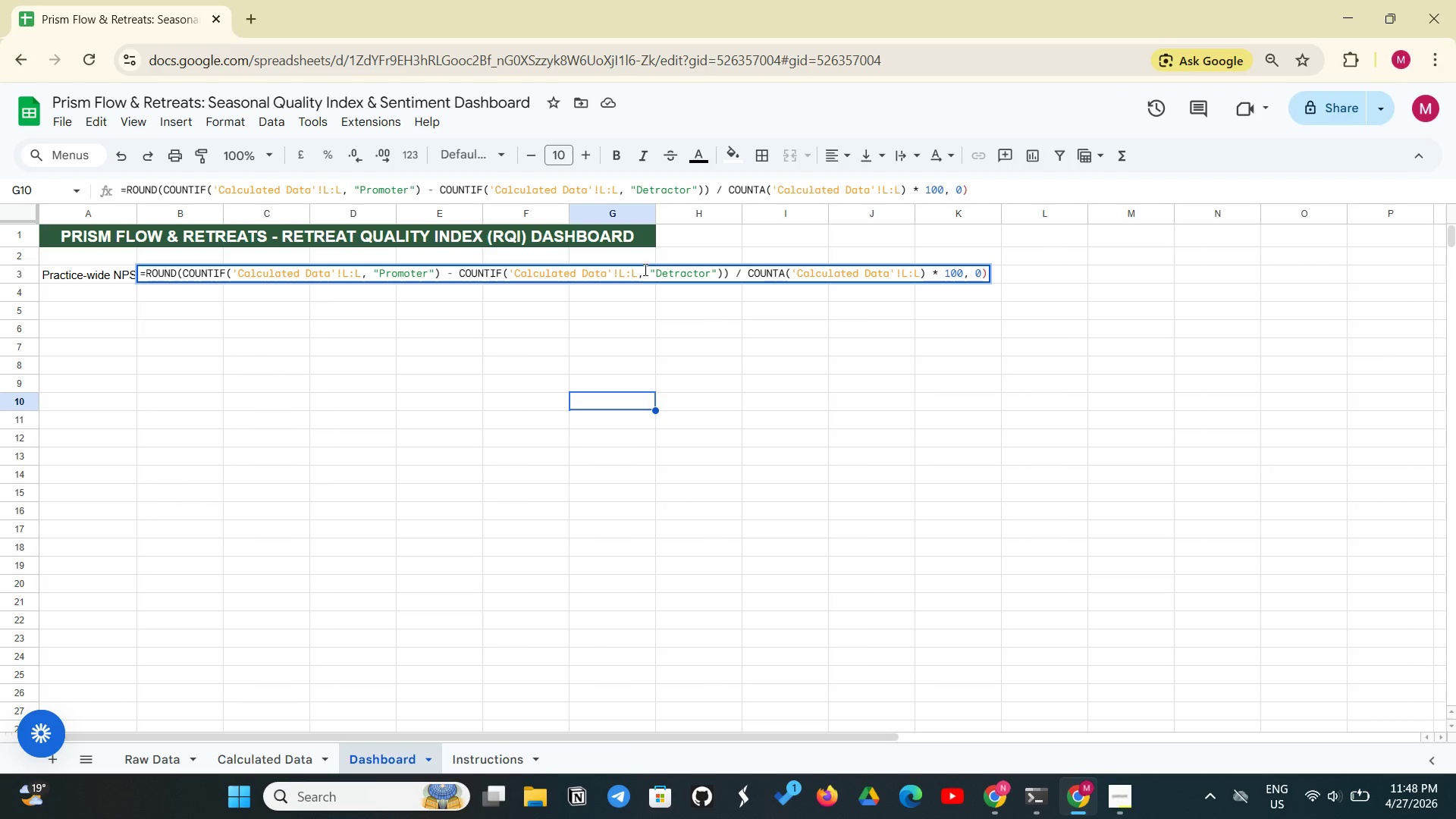 
key(Backspace)
 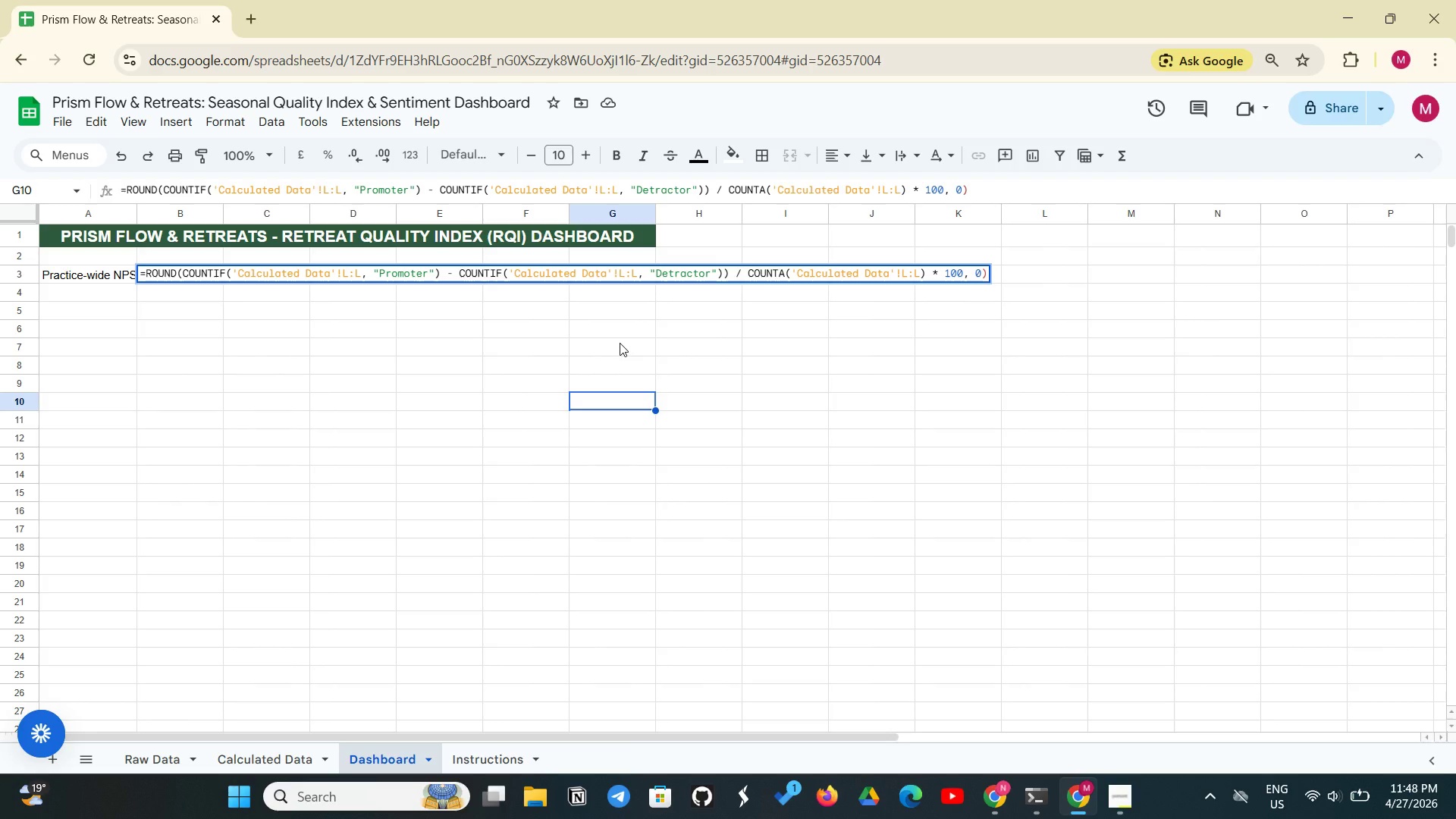 
left_click([620, 343])
 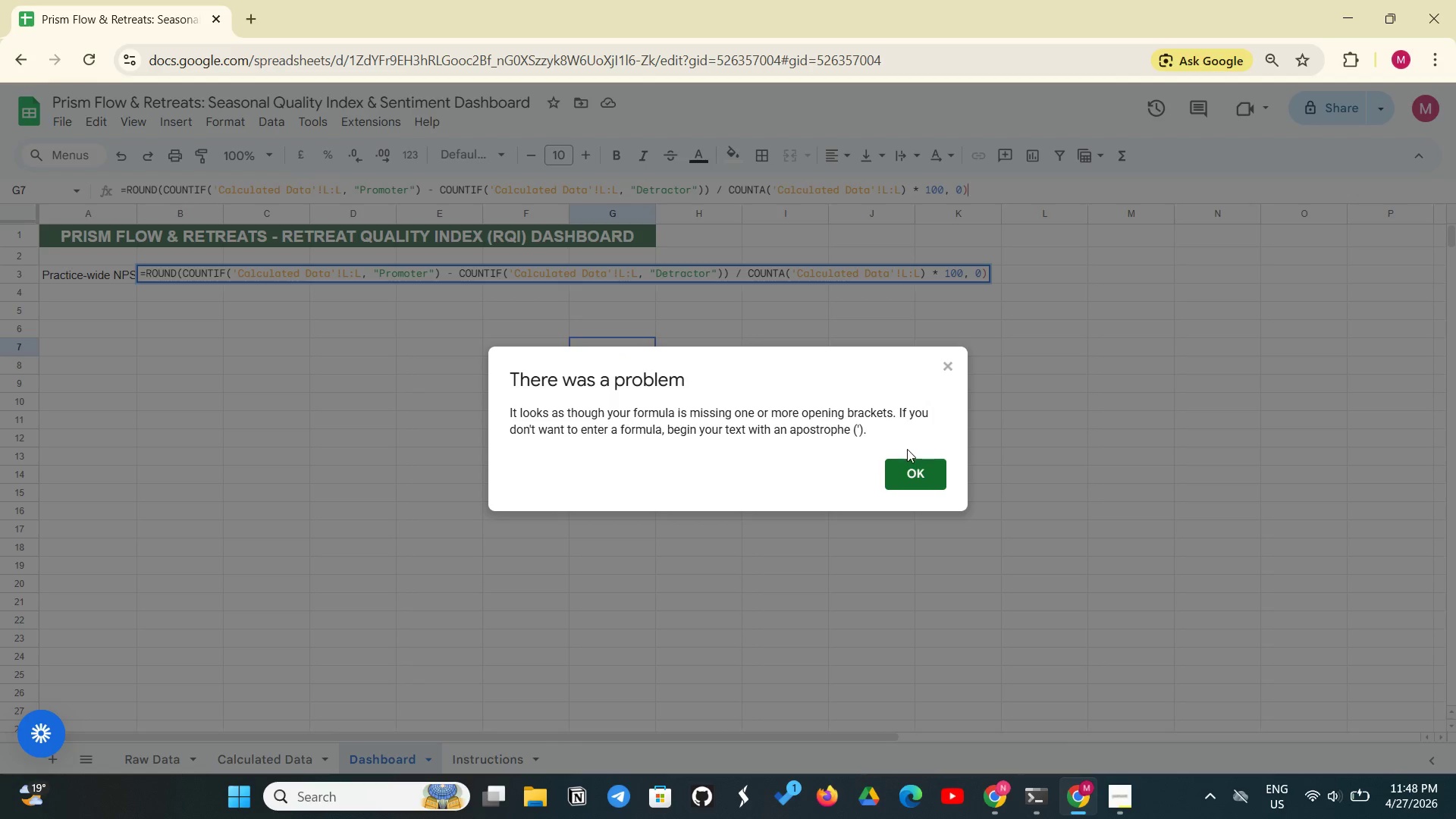 
left_click([912, 463])
 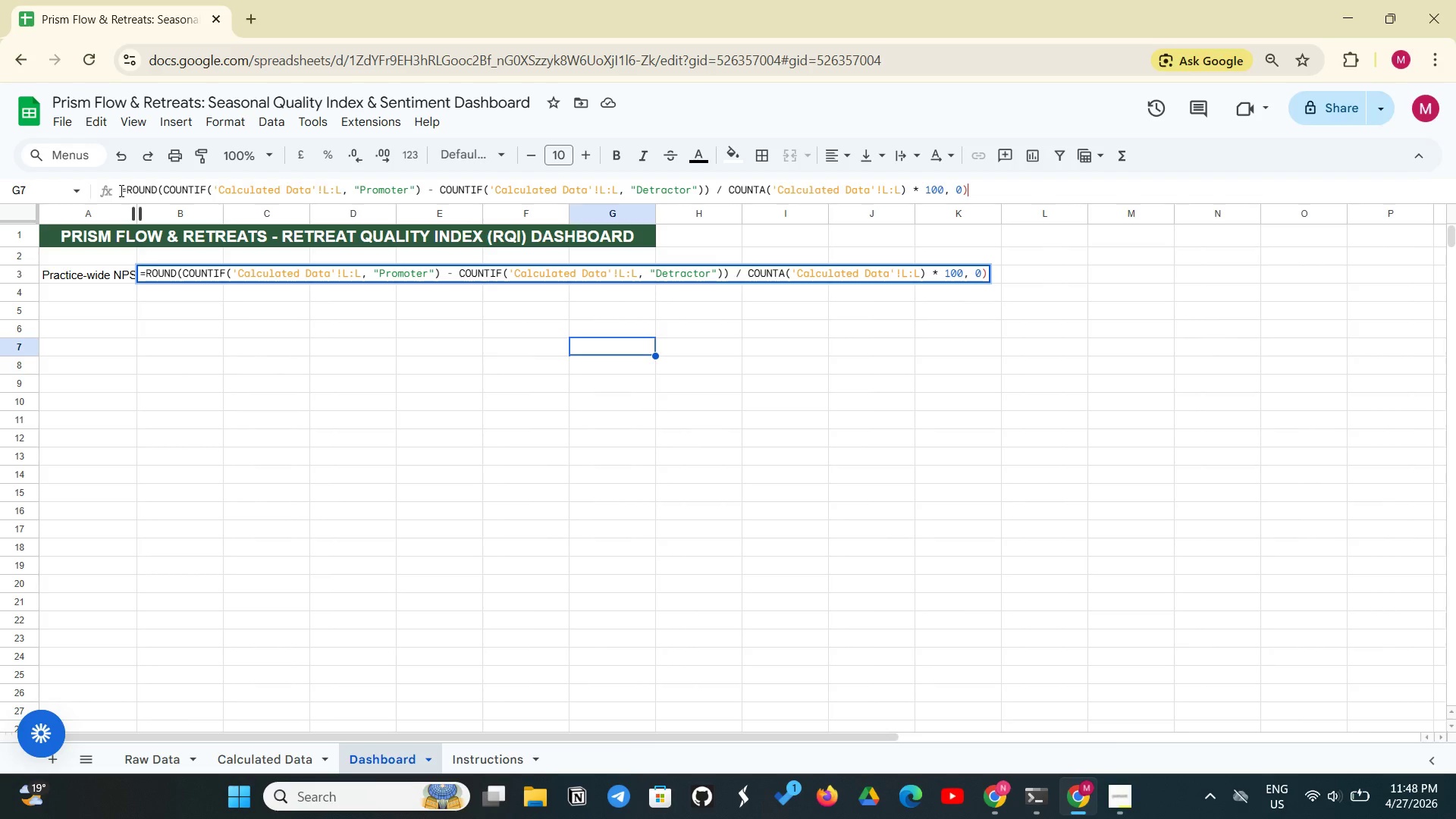 
left_click_drag(start_coordinate=[120, 190], to_coordinate=[988, 213])
 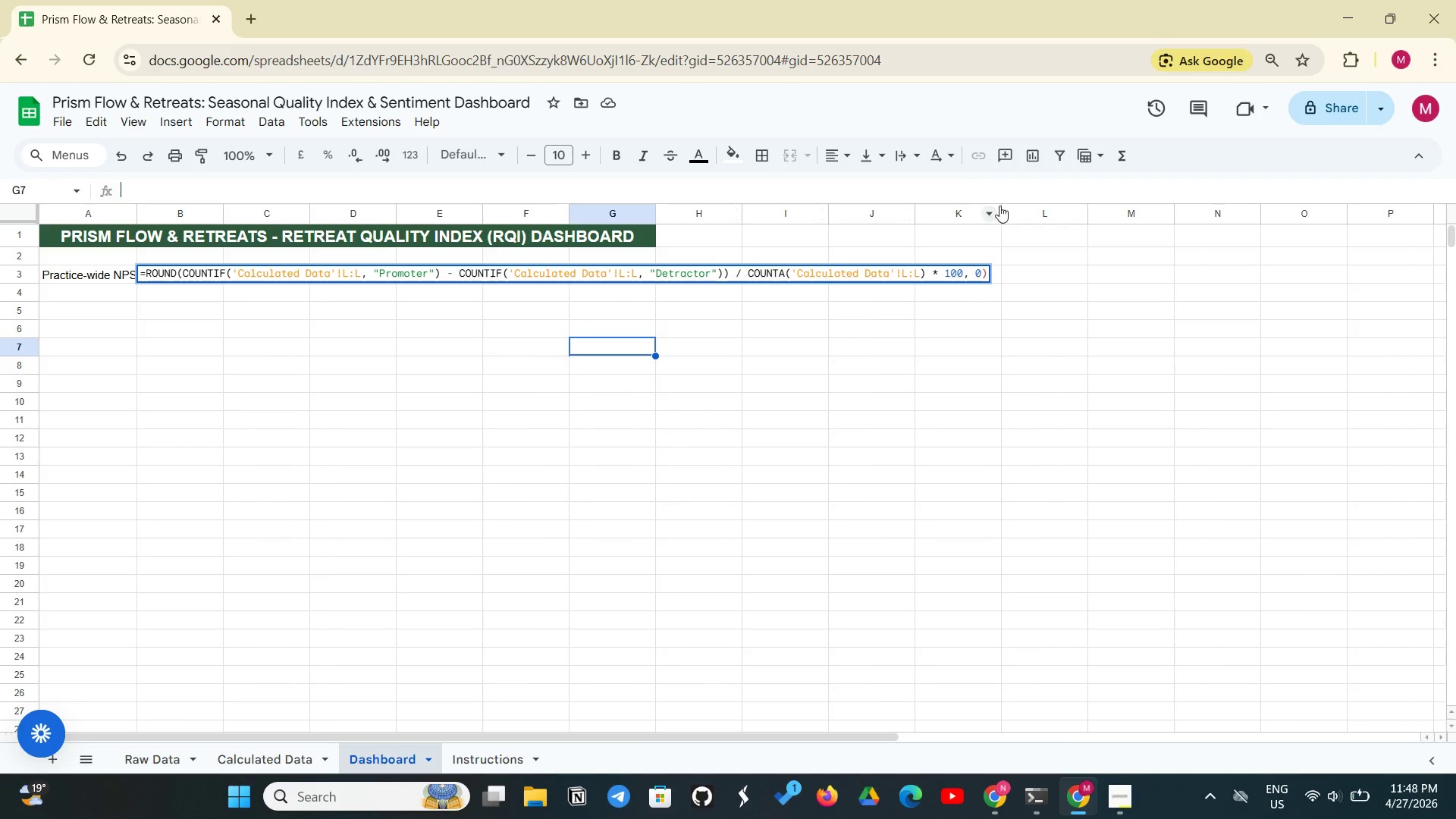 
key(Backspace)
 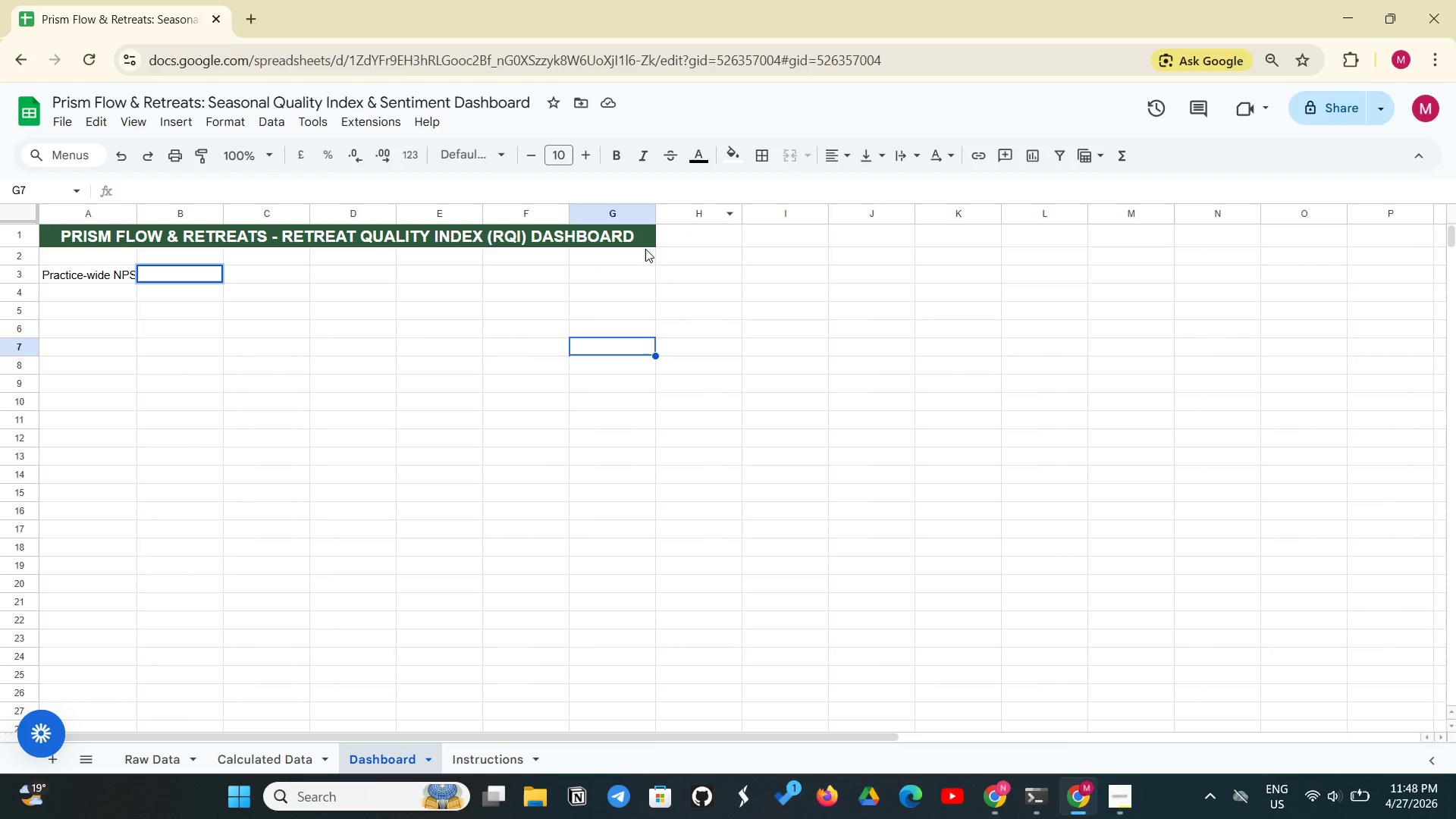 
wait(5.55)
 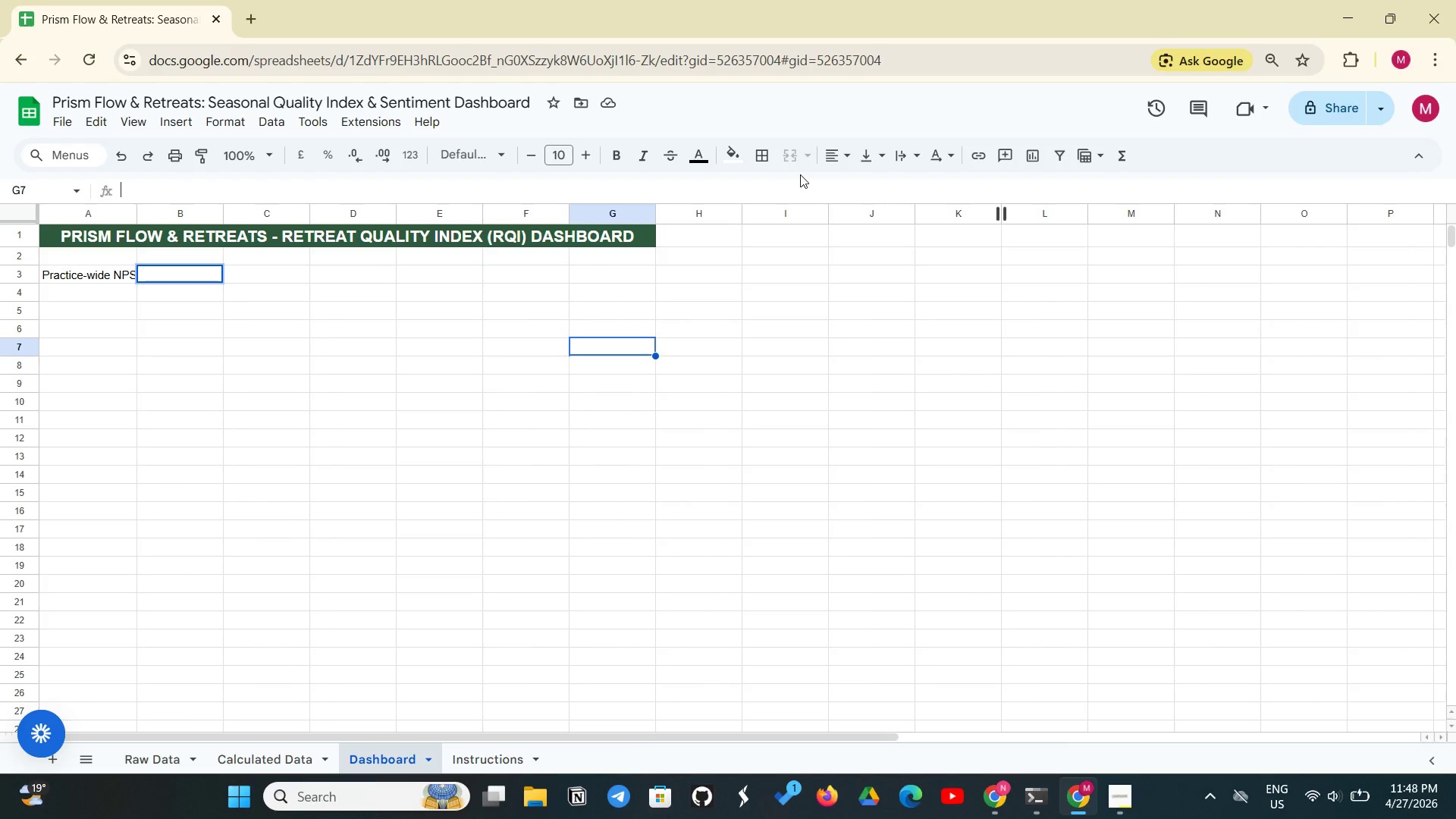 
left_click([180, 273])
 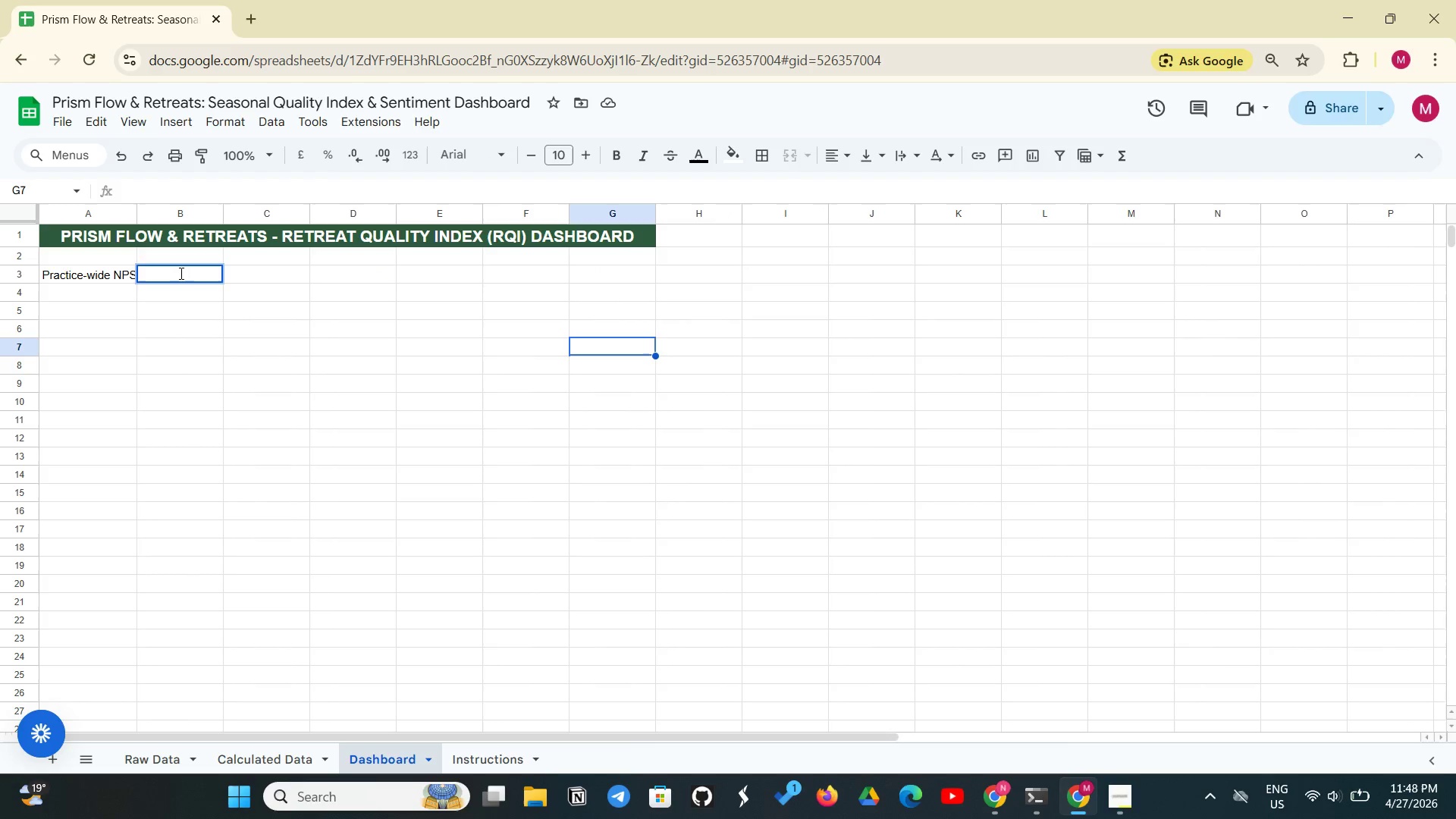 
type(=ROUND((COUNTIF('Calculated Data'!L:L, "P)
 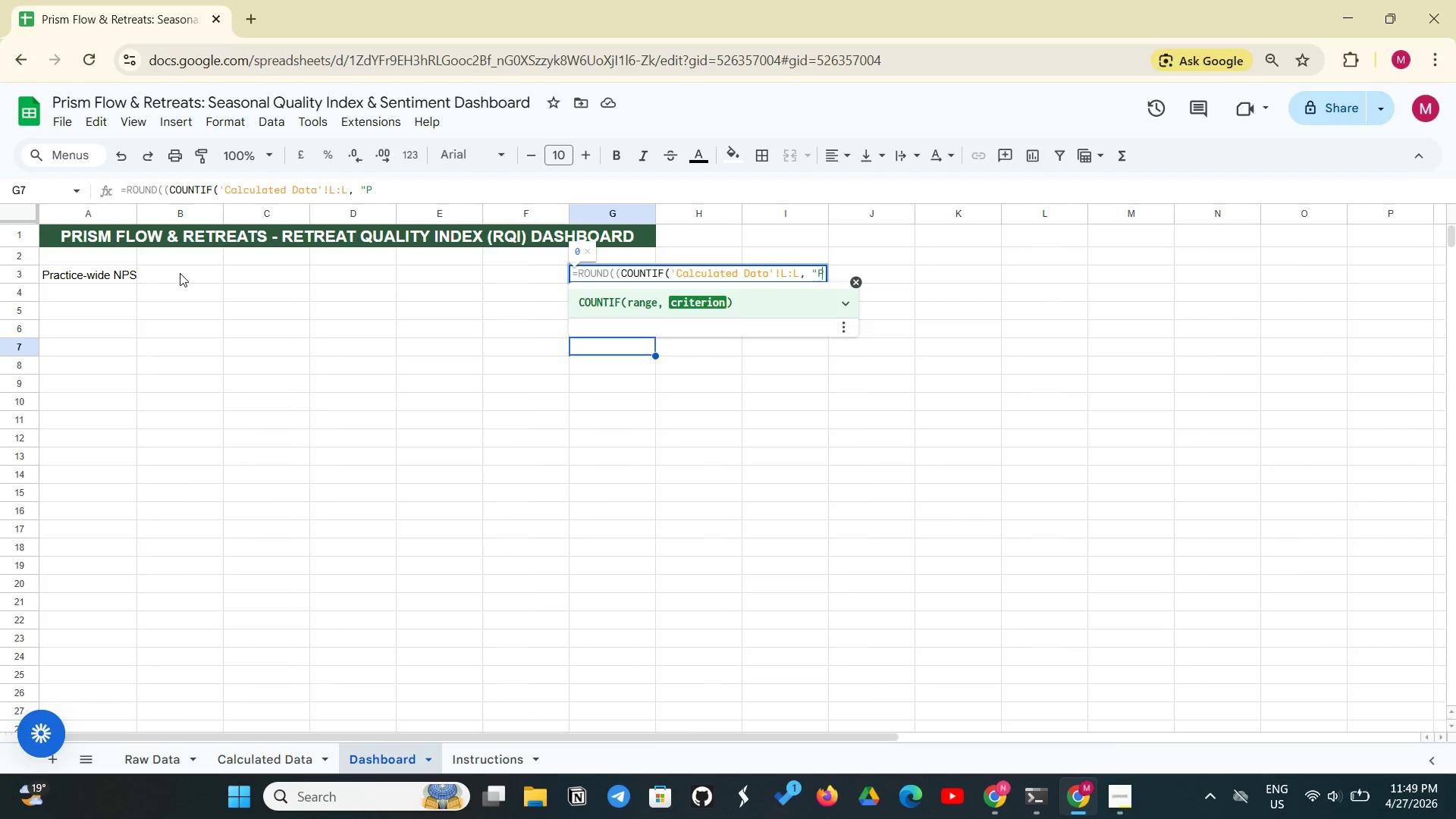 
type(romoter)
 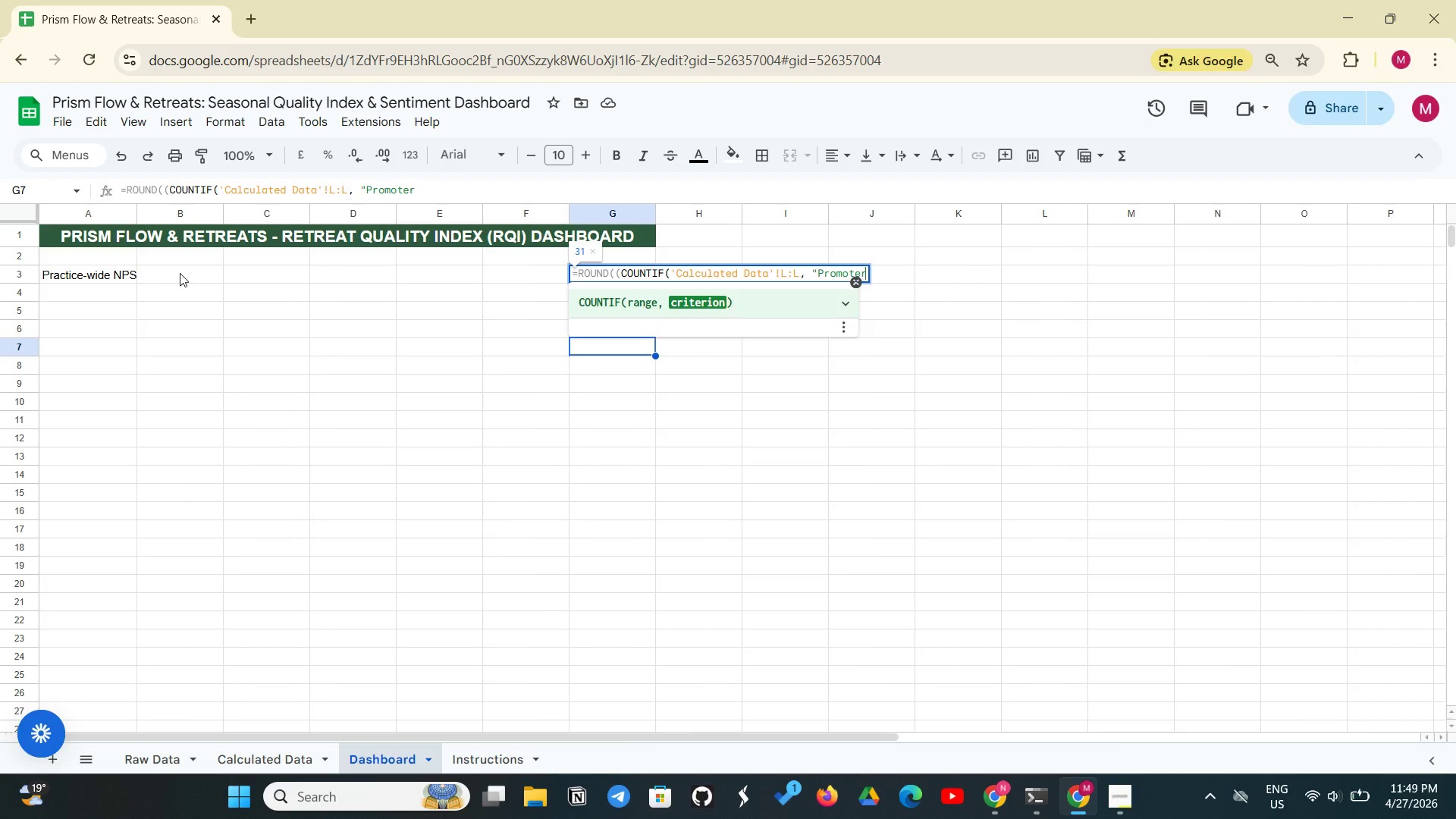 
key(Shift+Semicolon)
 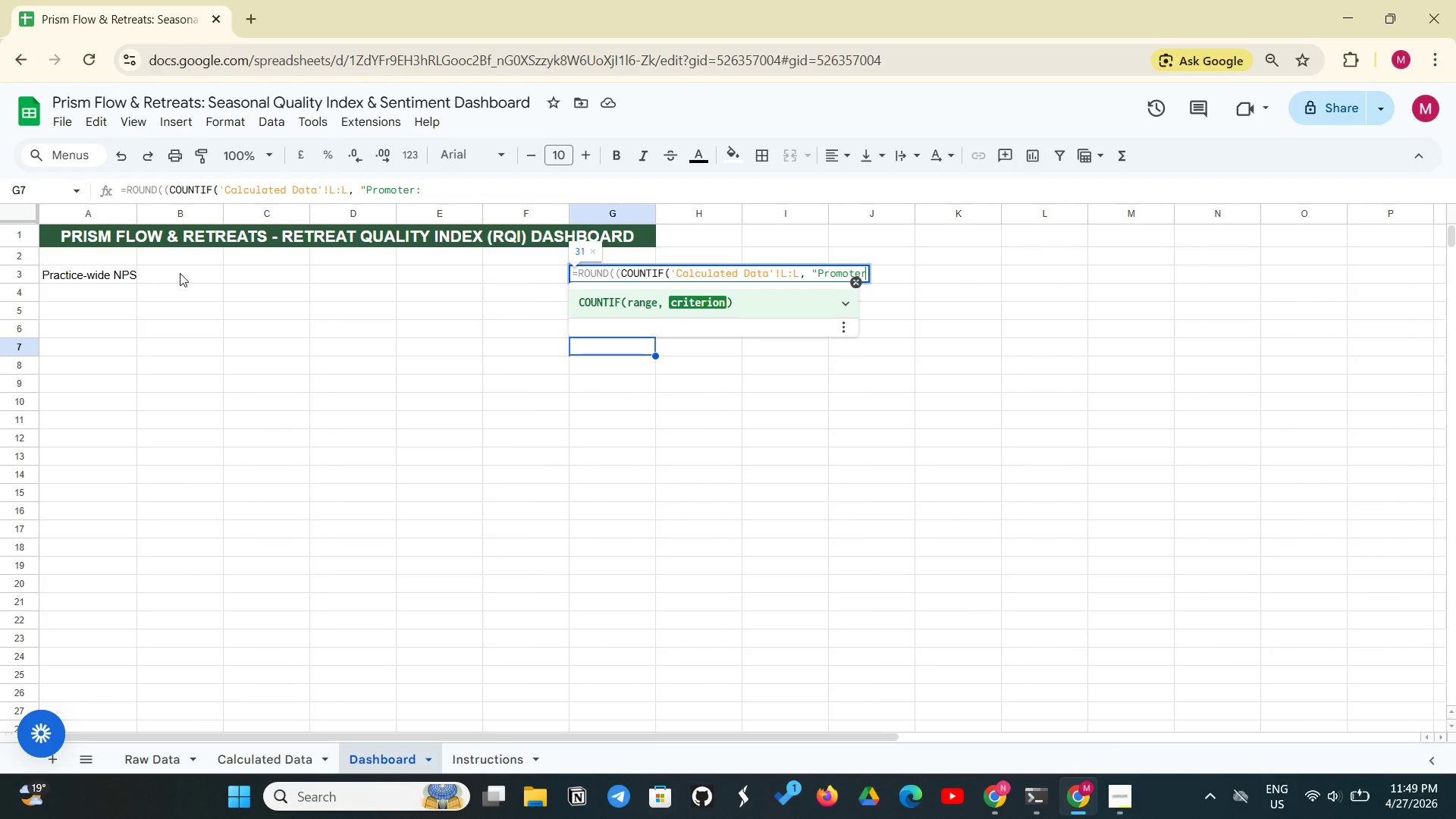 
key(Backspace)
 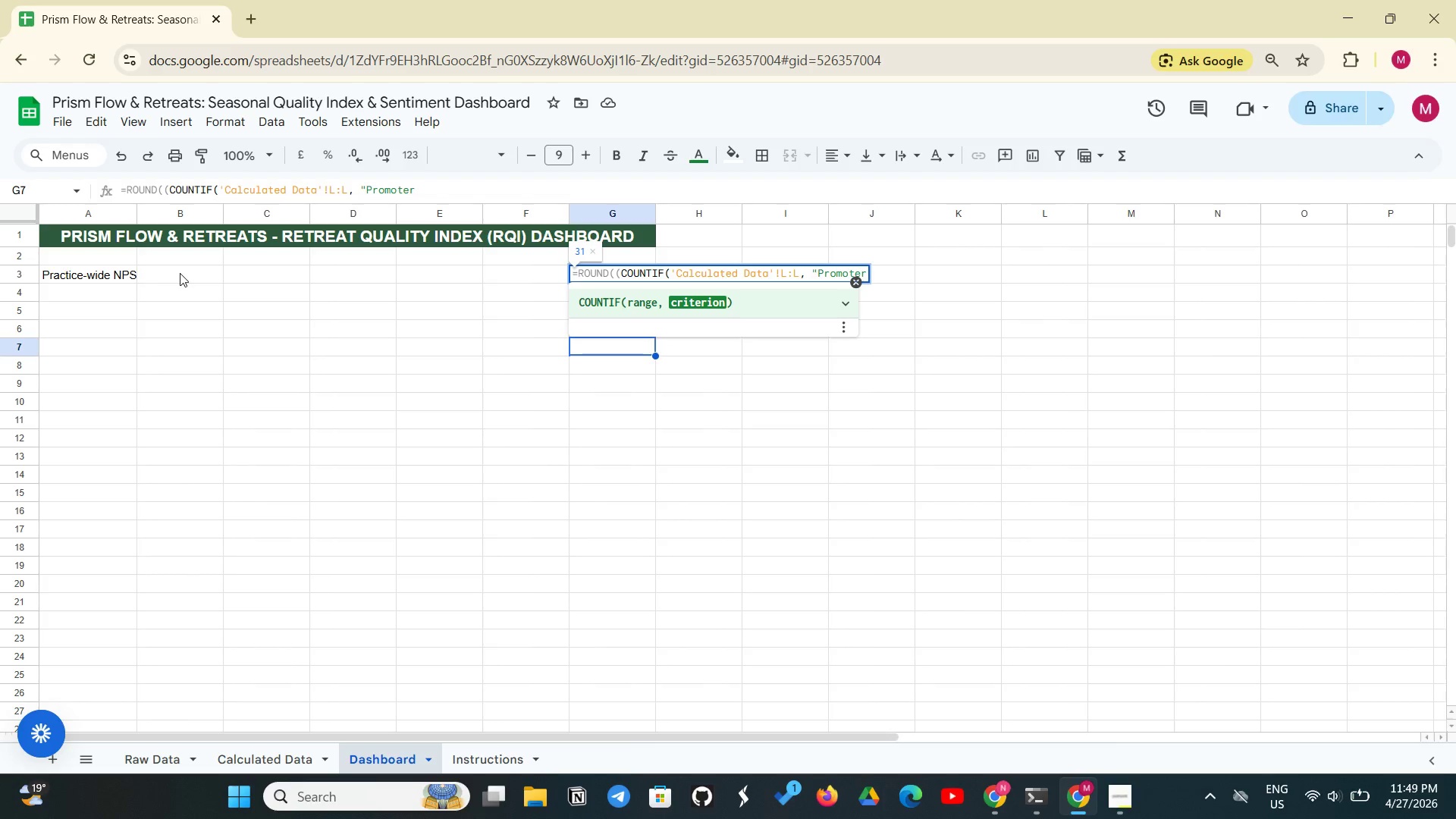 
key(Shift+Quote)
 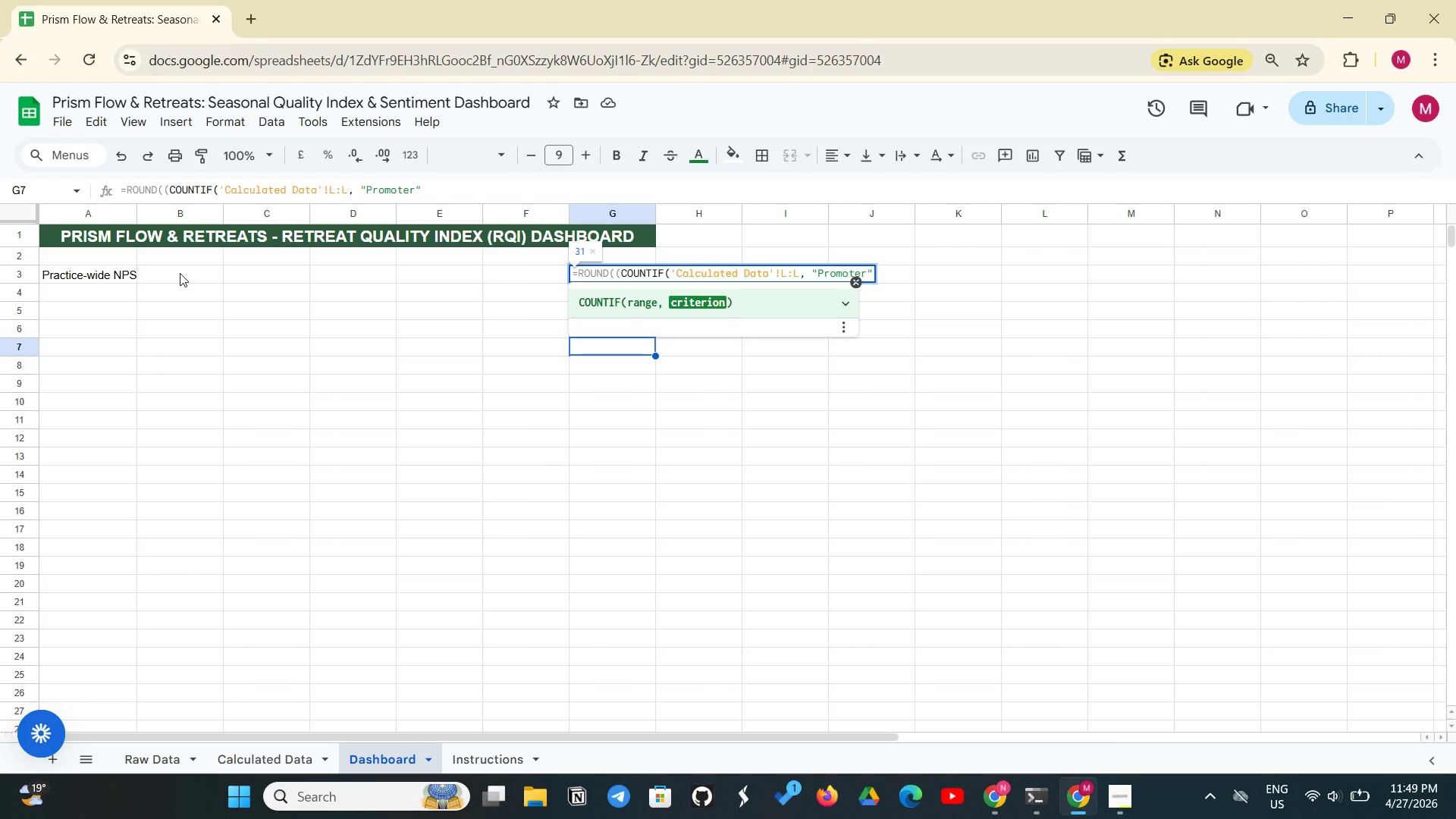 
key(Shift+0)
 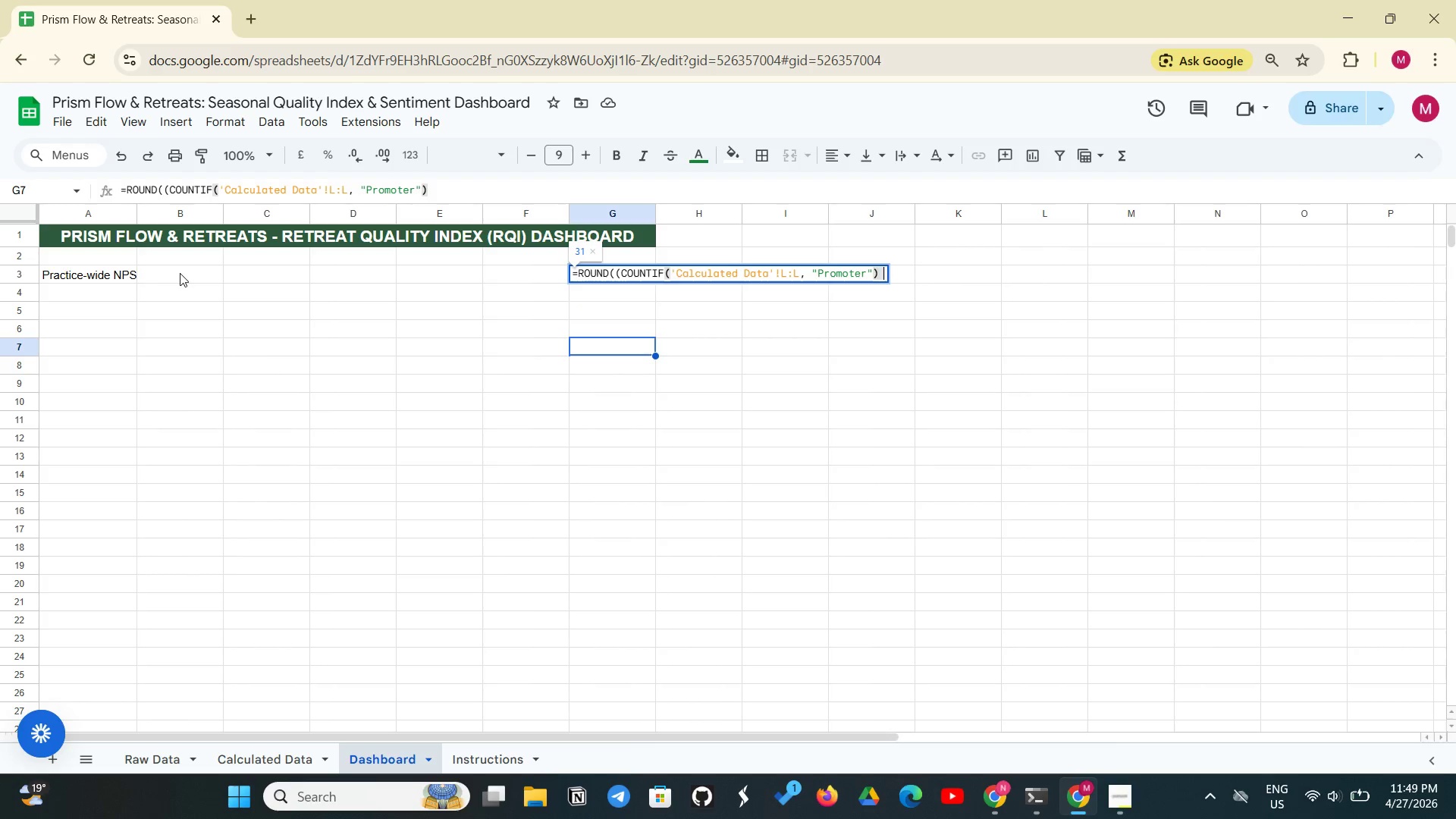 
key(Space)
 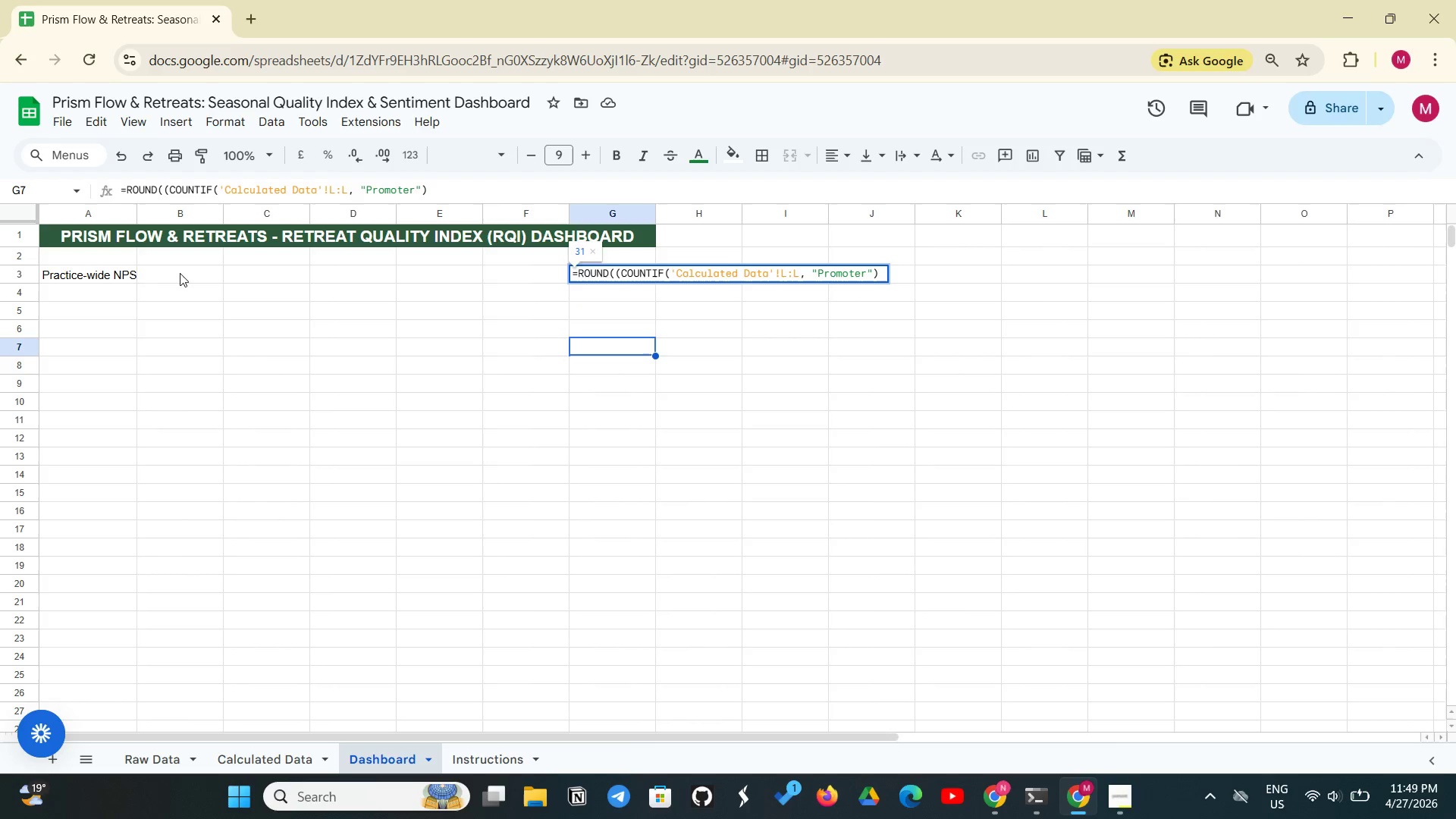 
key(Minus)
 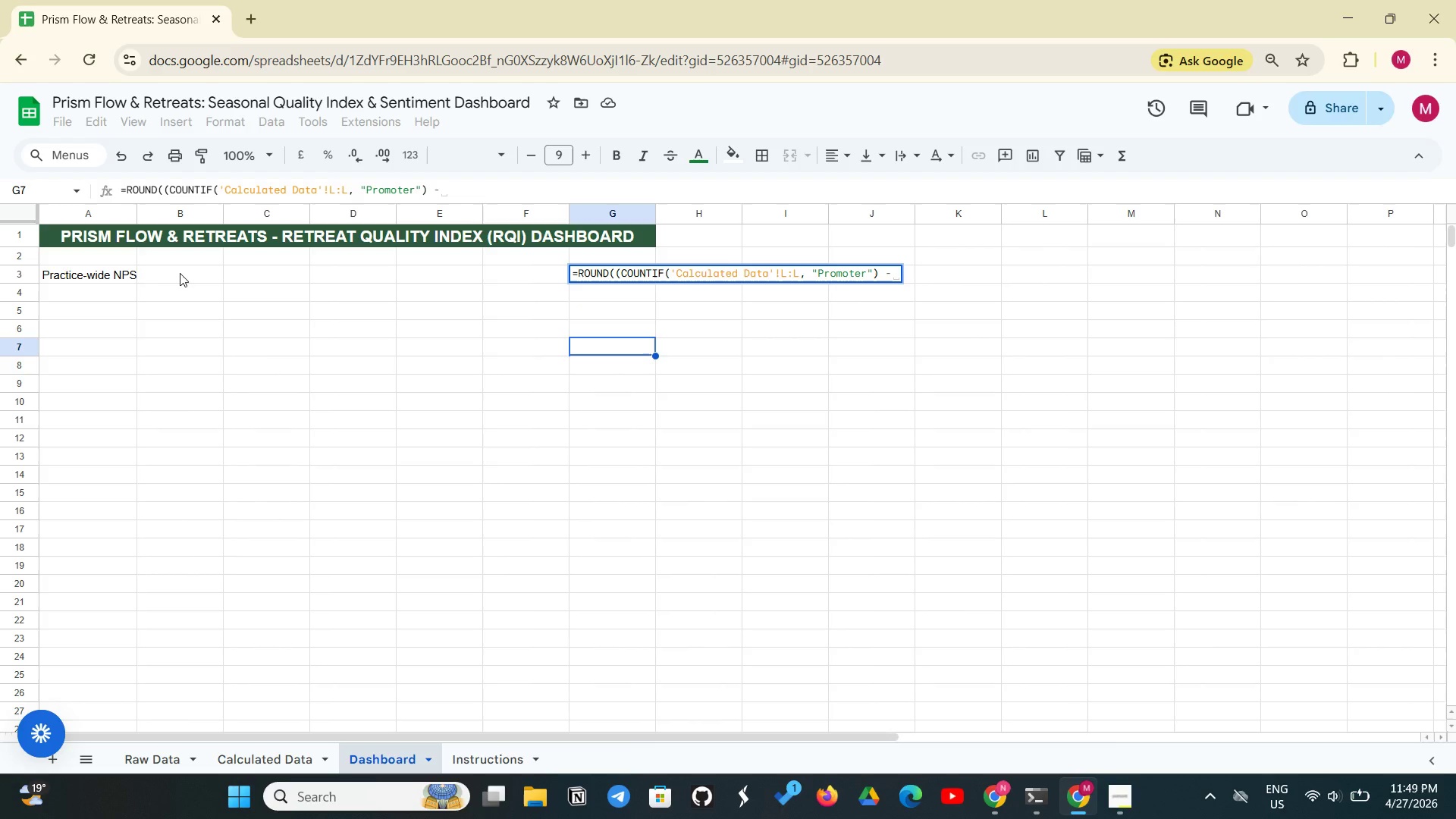 
wait(5.38)
 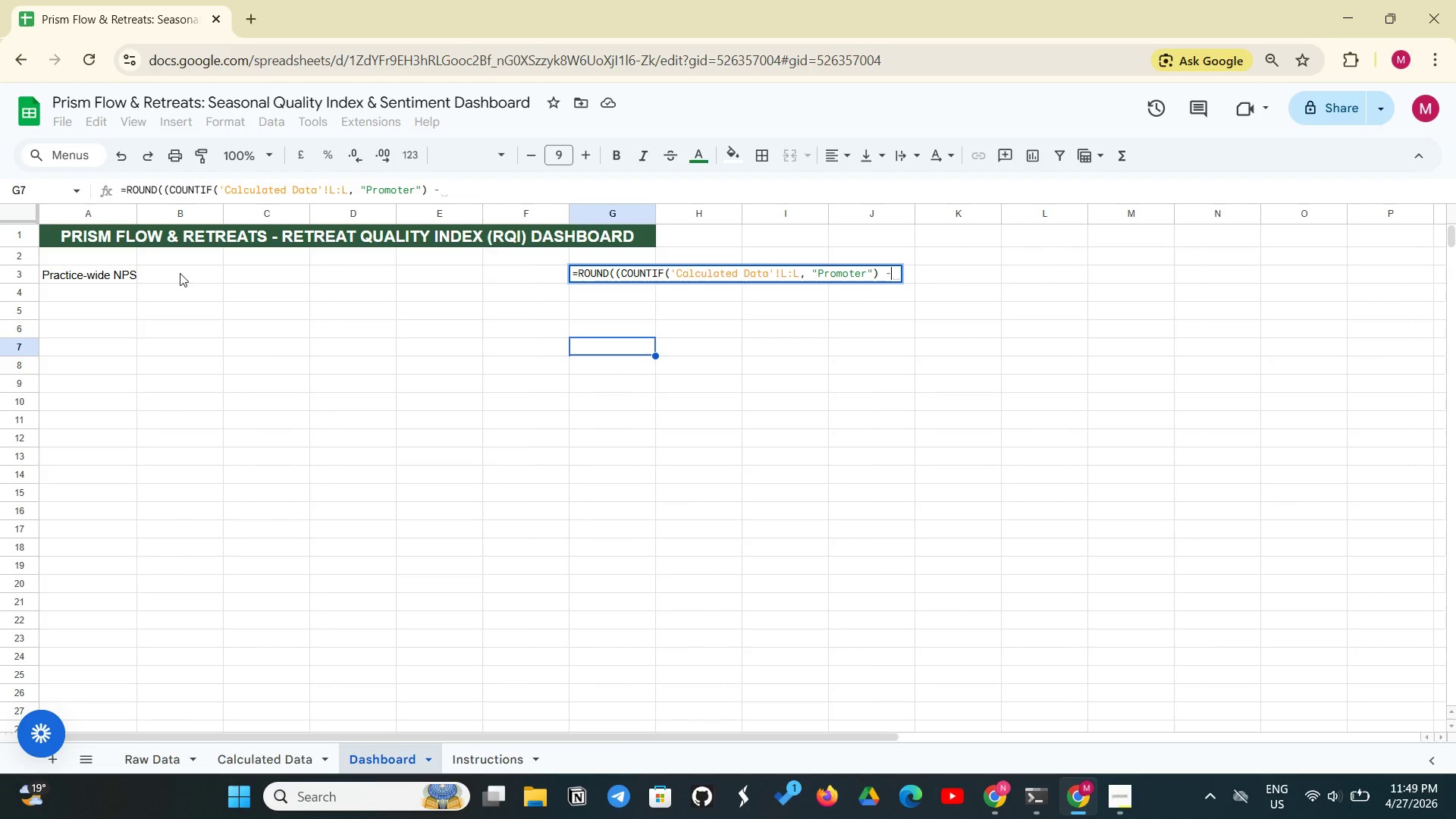 
type(C)
key(Backspace)
type( COUNTIF('Calculated Data'!)
 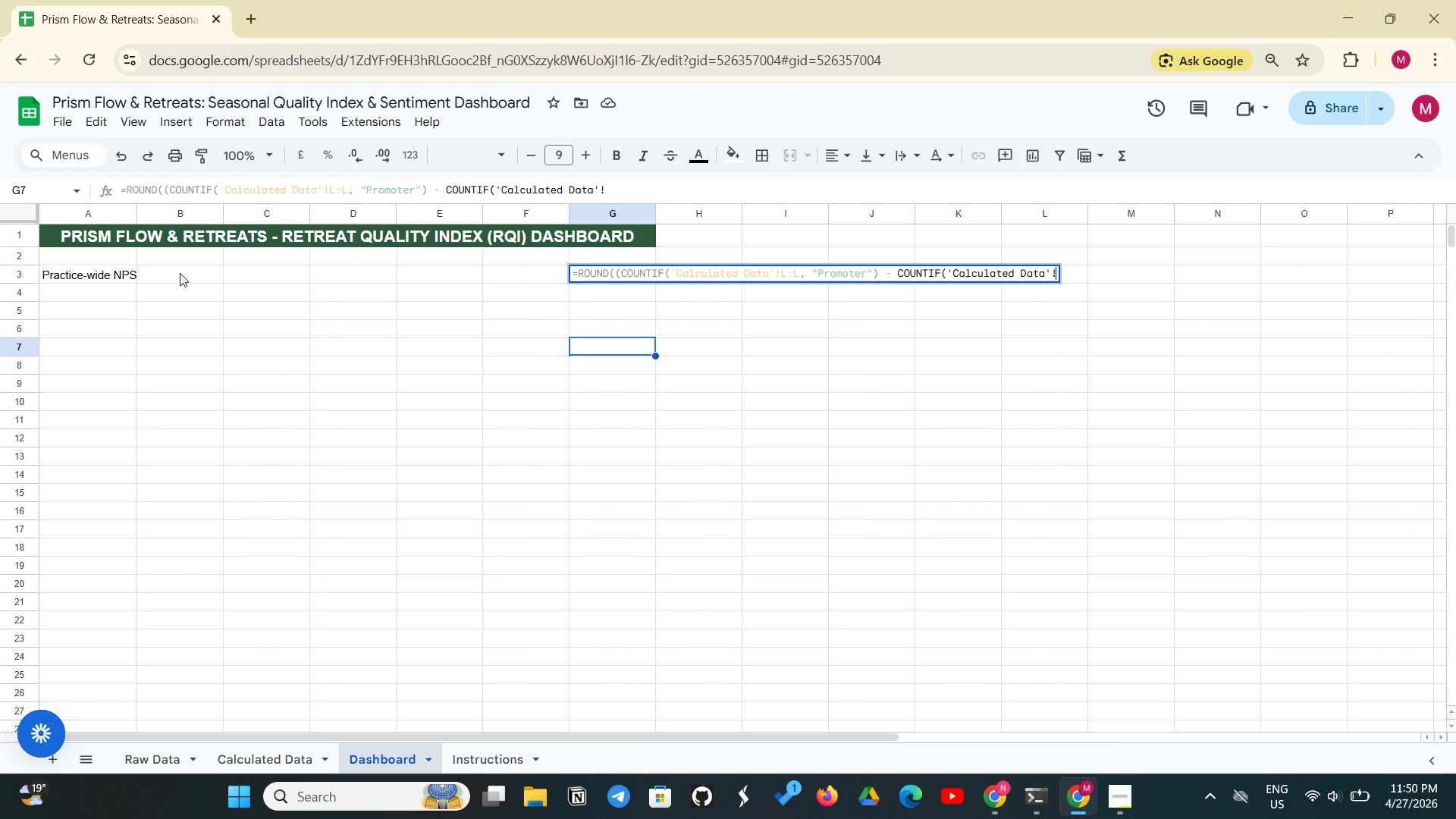 
type(L:L, "Detra)
 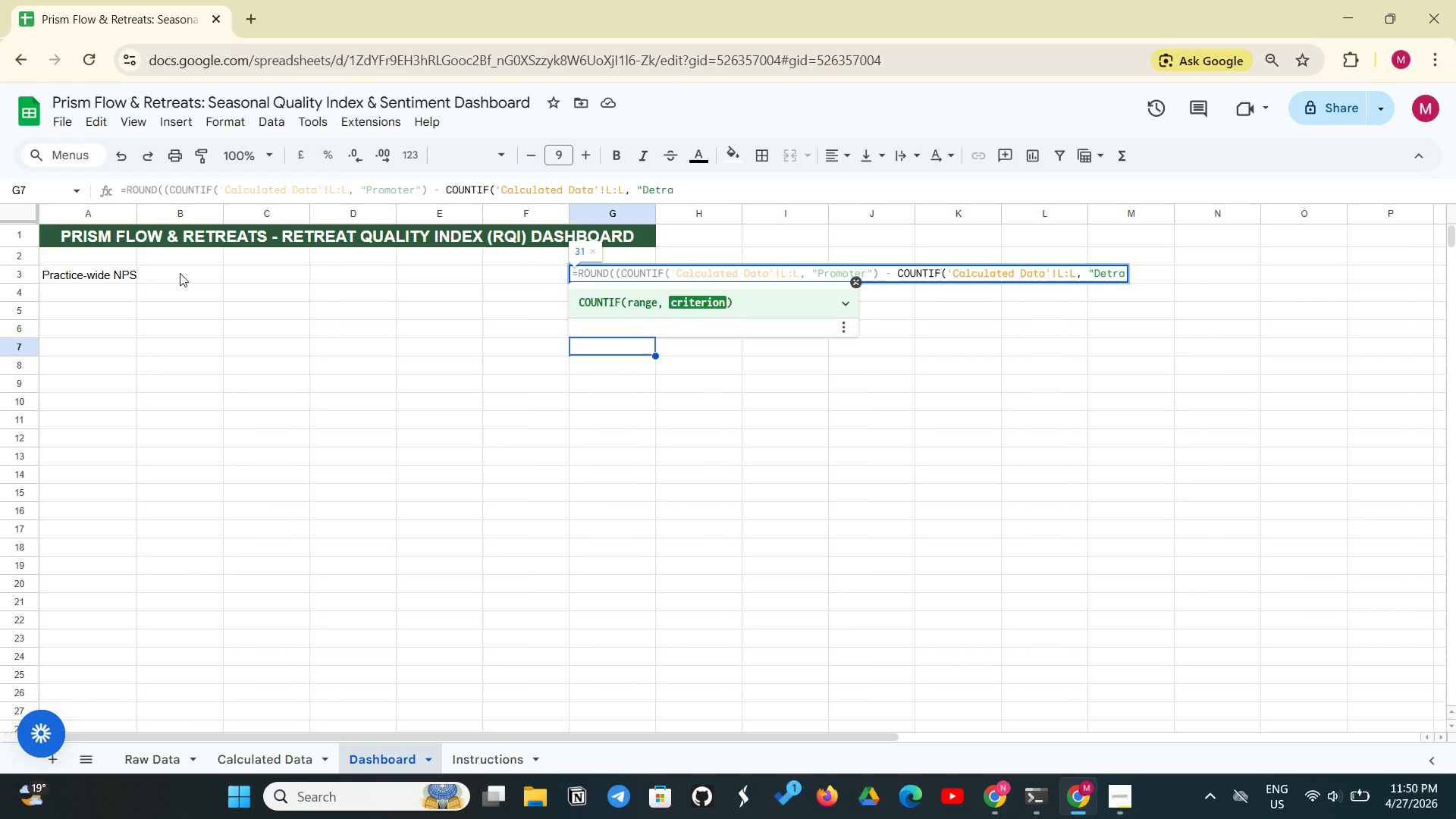 
type(ctor")))
 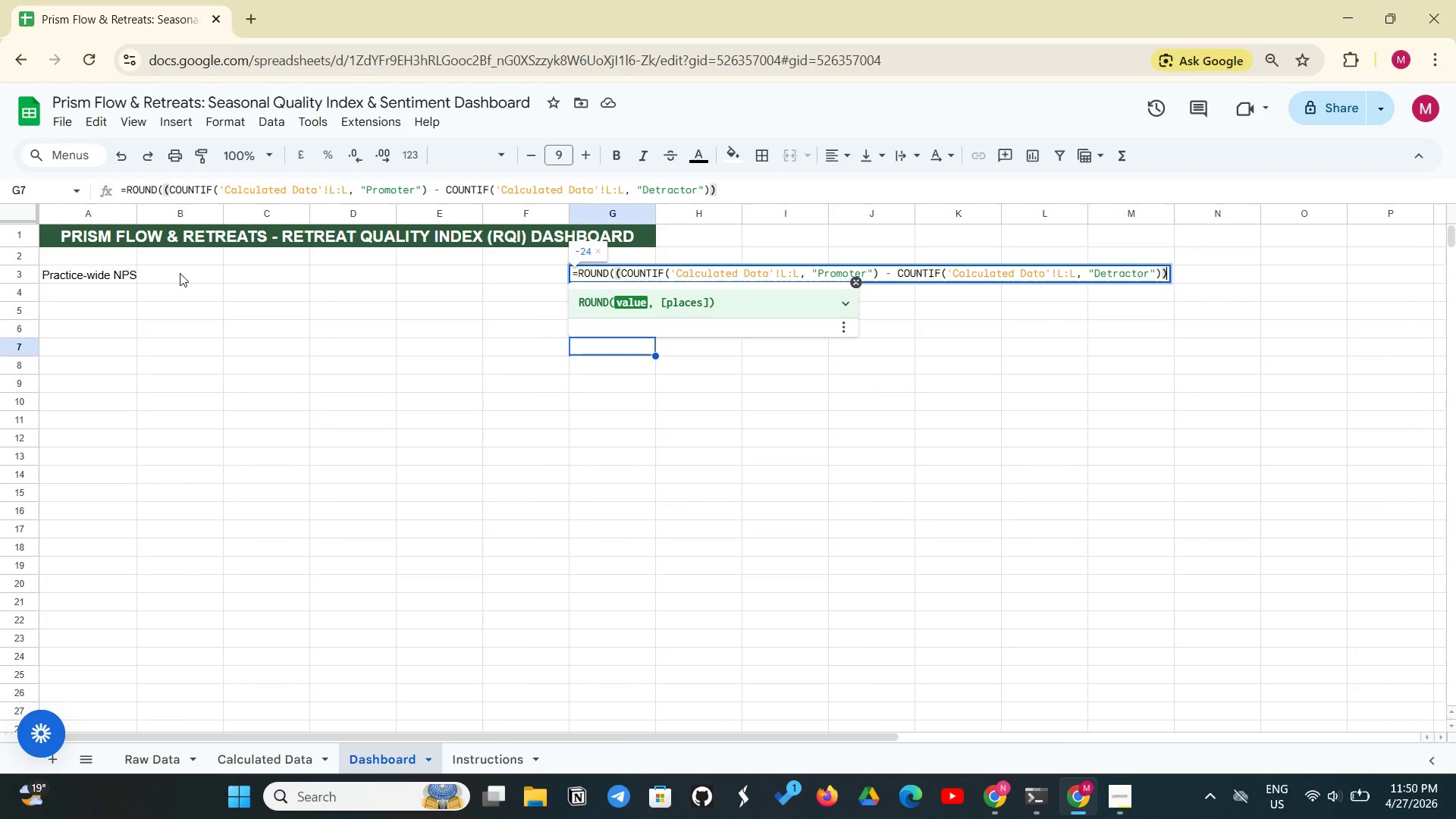 
type( / COUNTA('Calculated Data'!L:L) )
 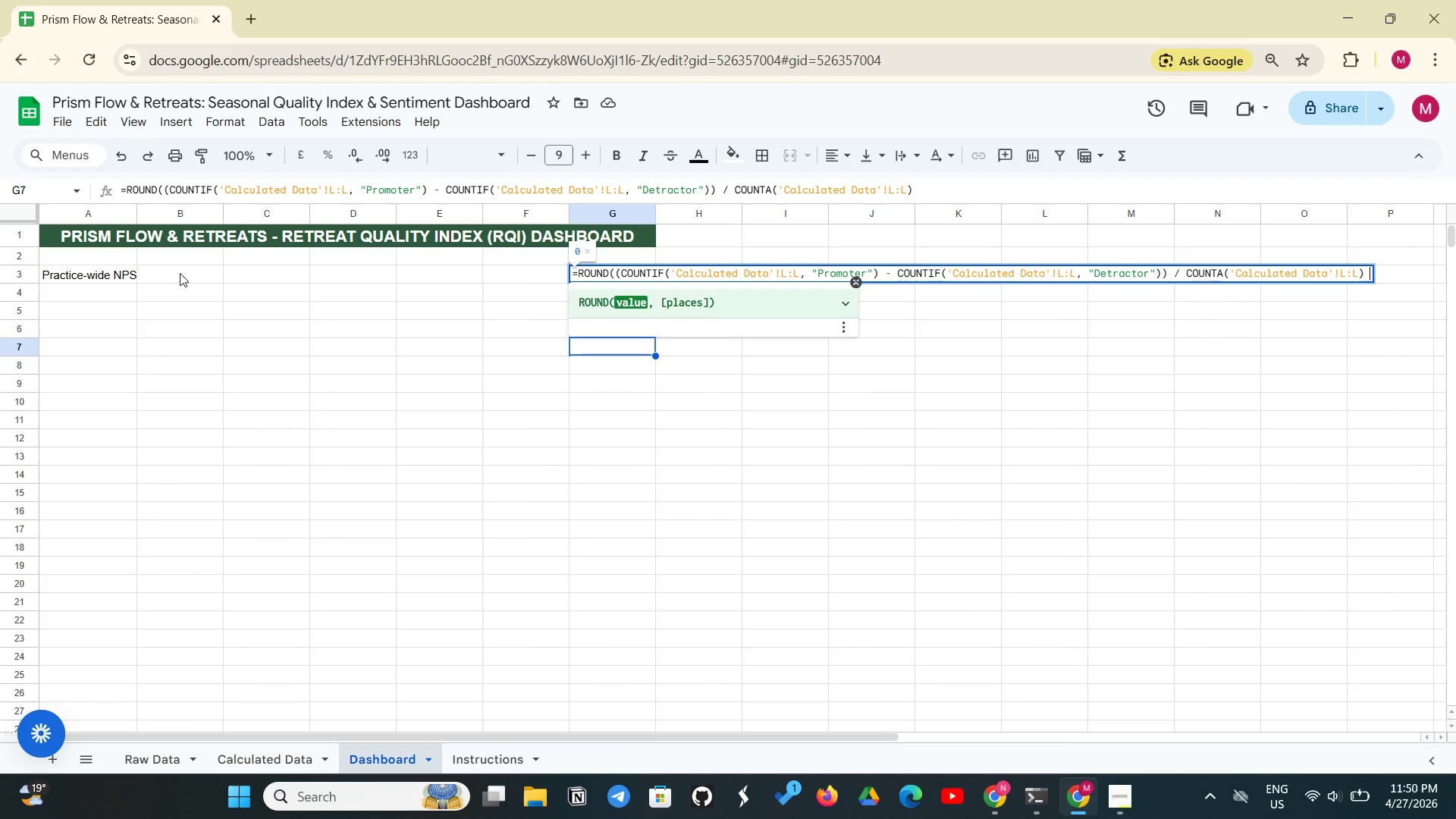 
left_click([920, 181])
 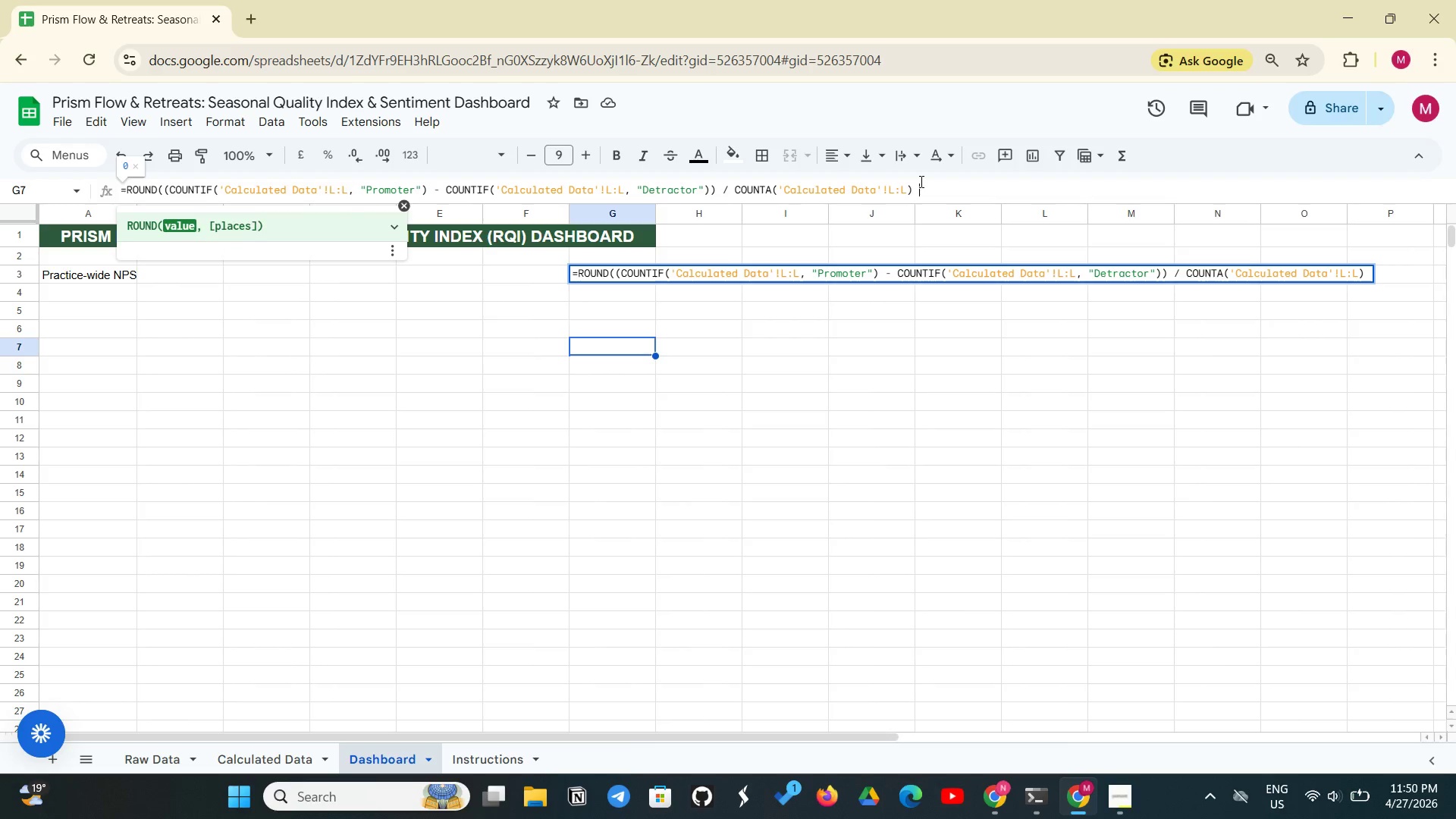 
type(* 100,0))
 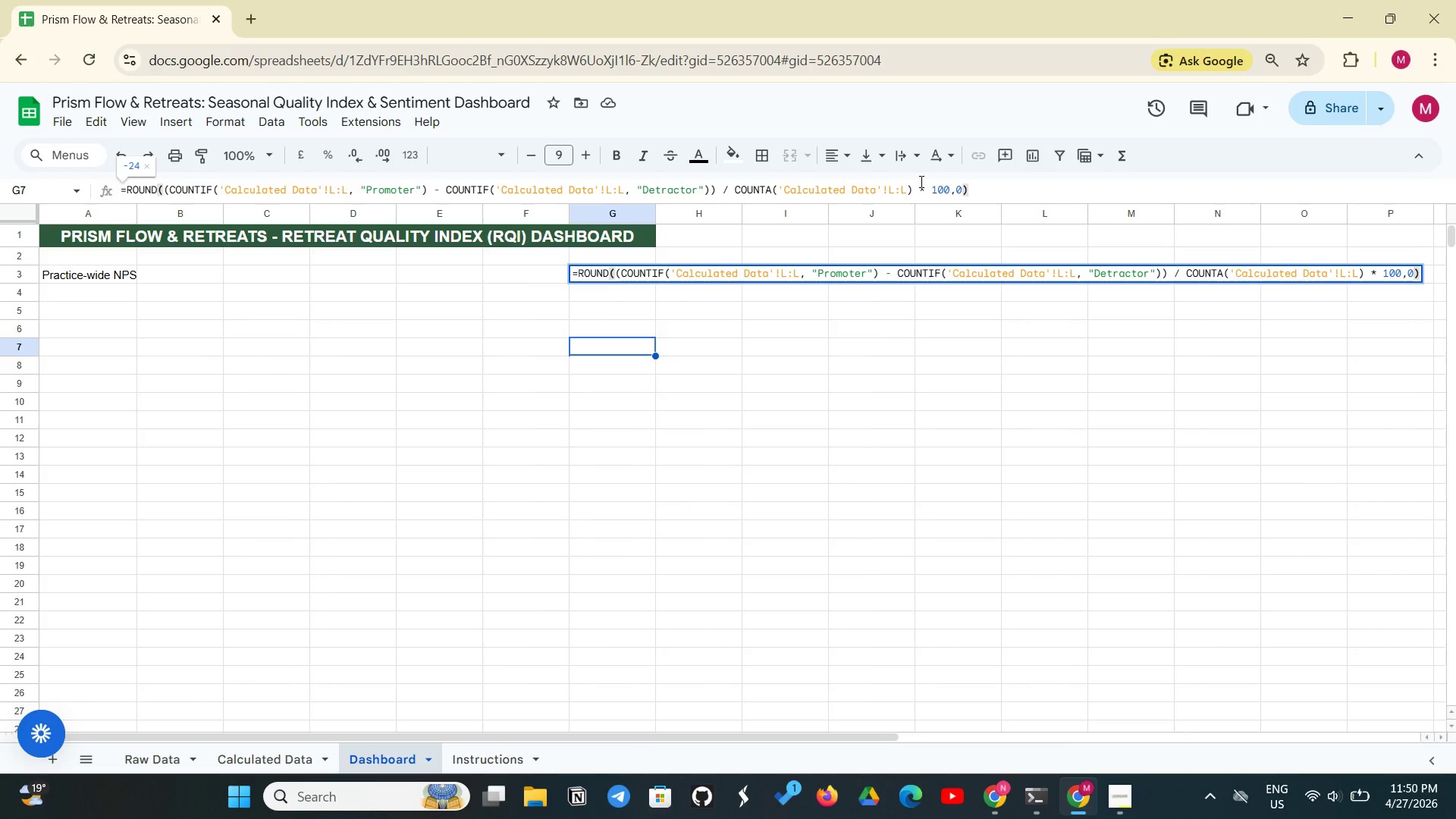 
key(Enter)
 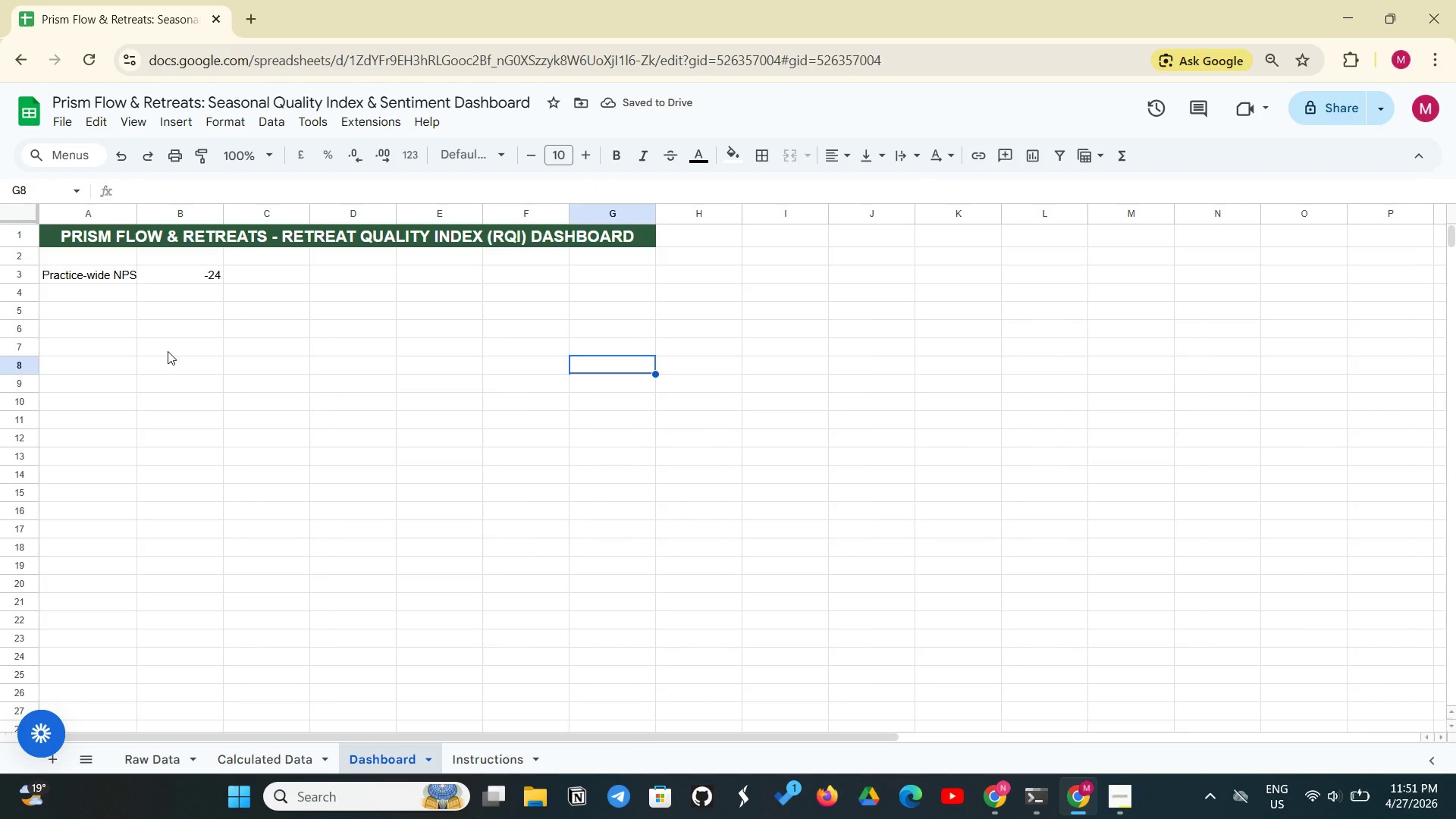 
left_click([95, 304])
 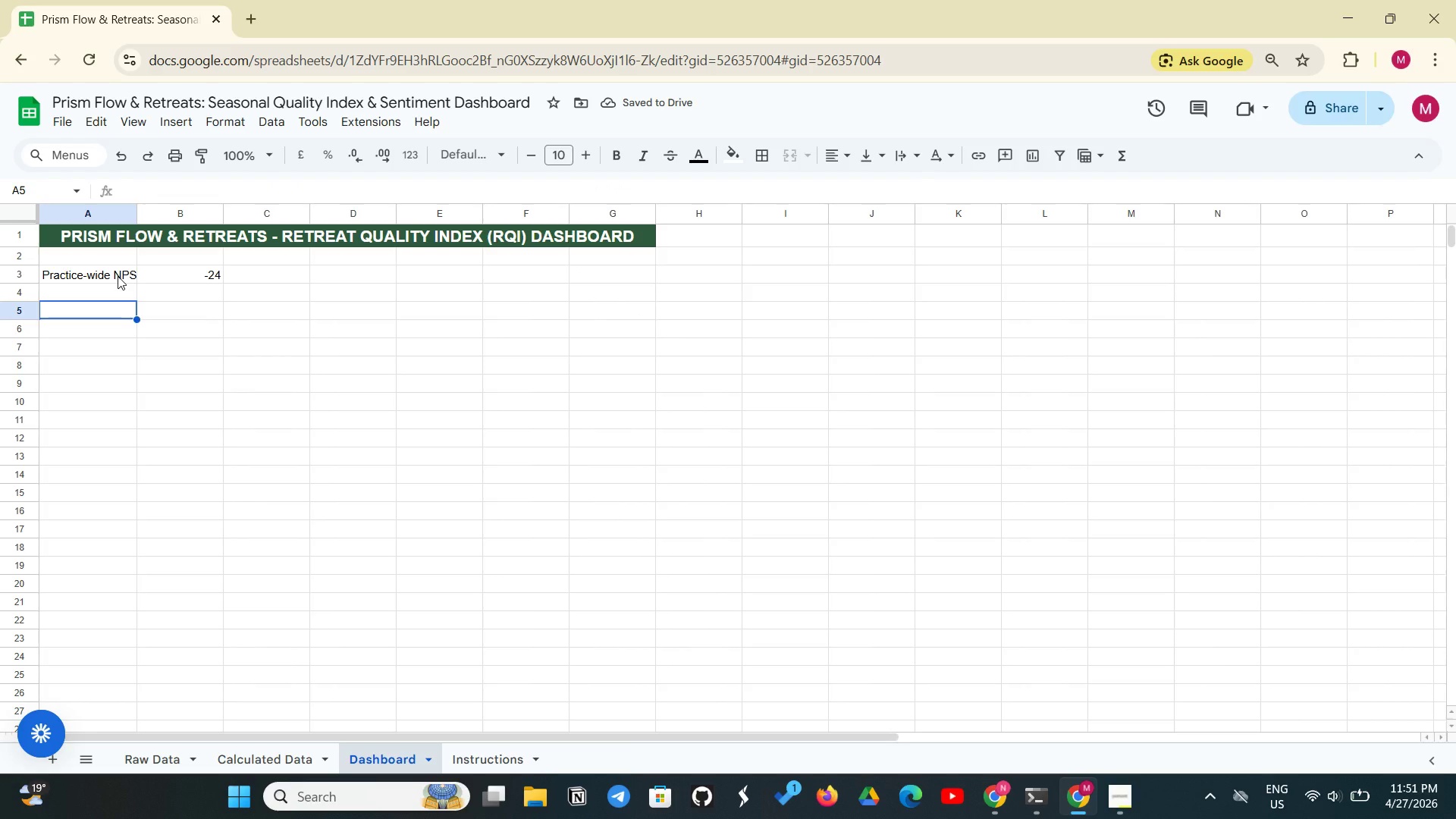 
left_click([118, 276])
 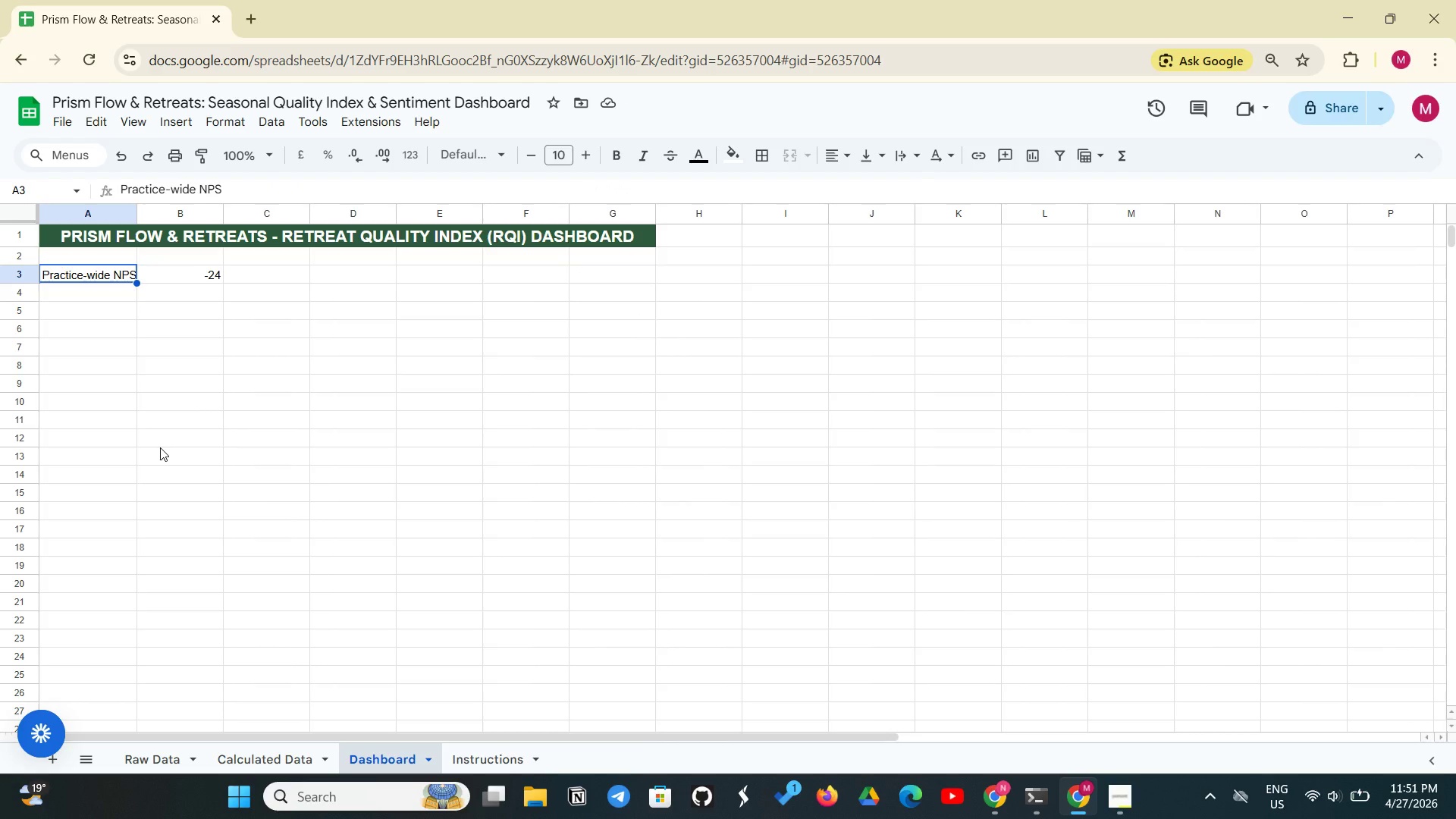 
key(Control+NumpadAdd)
 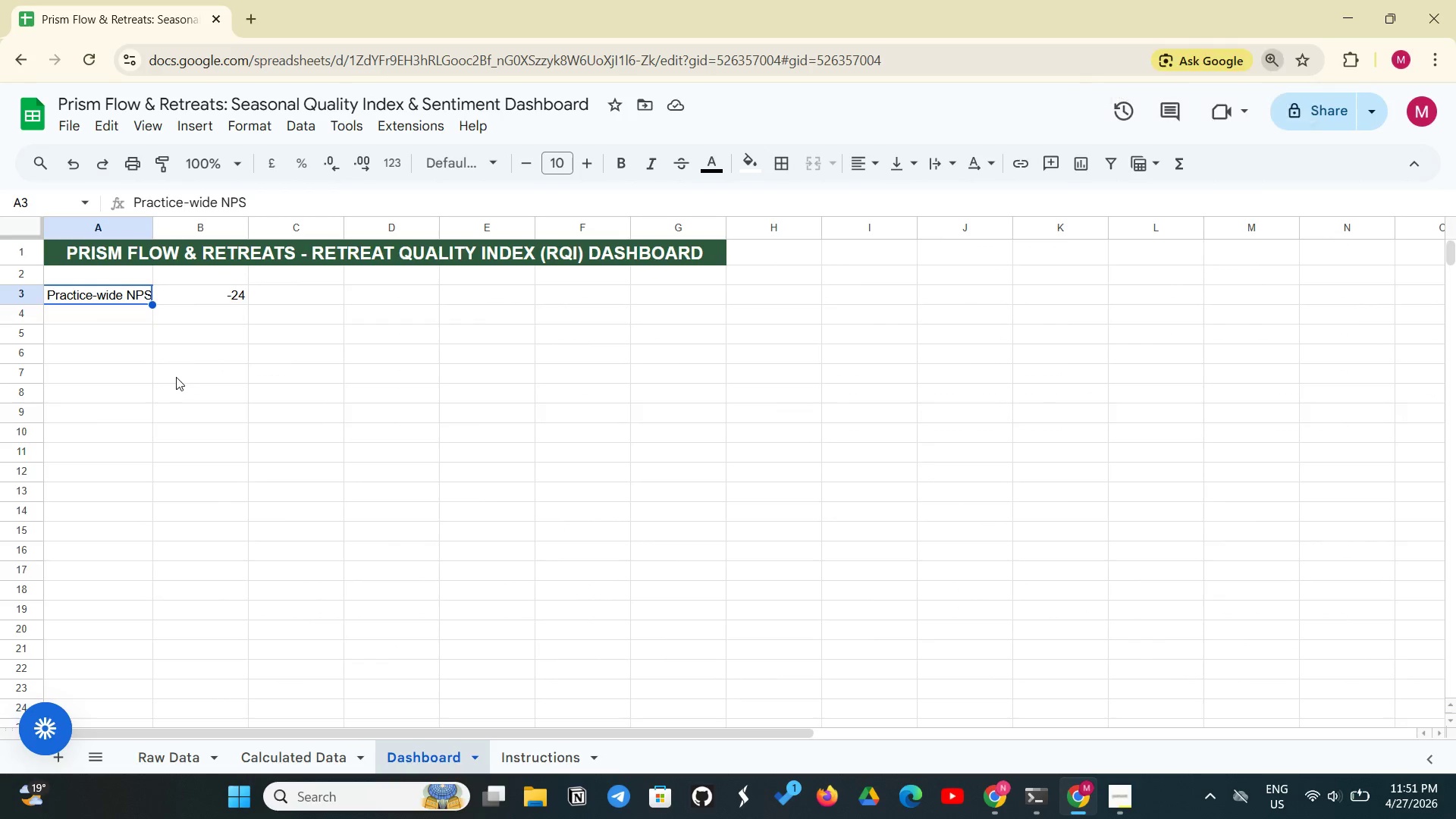 
left_click([214, 322])
 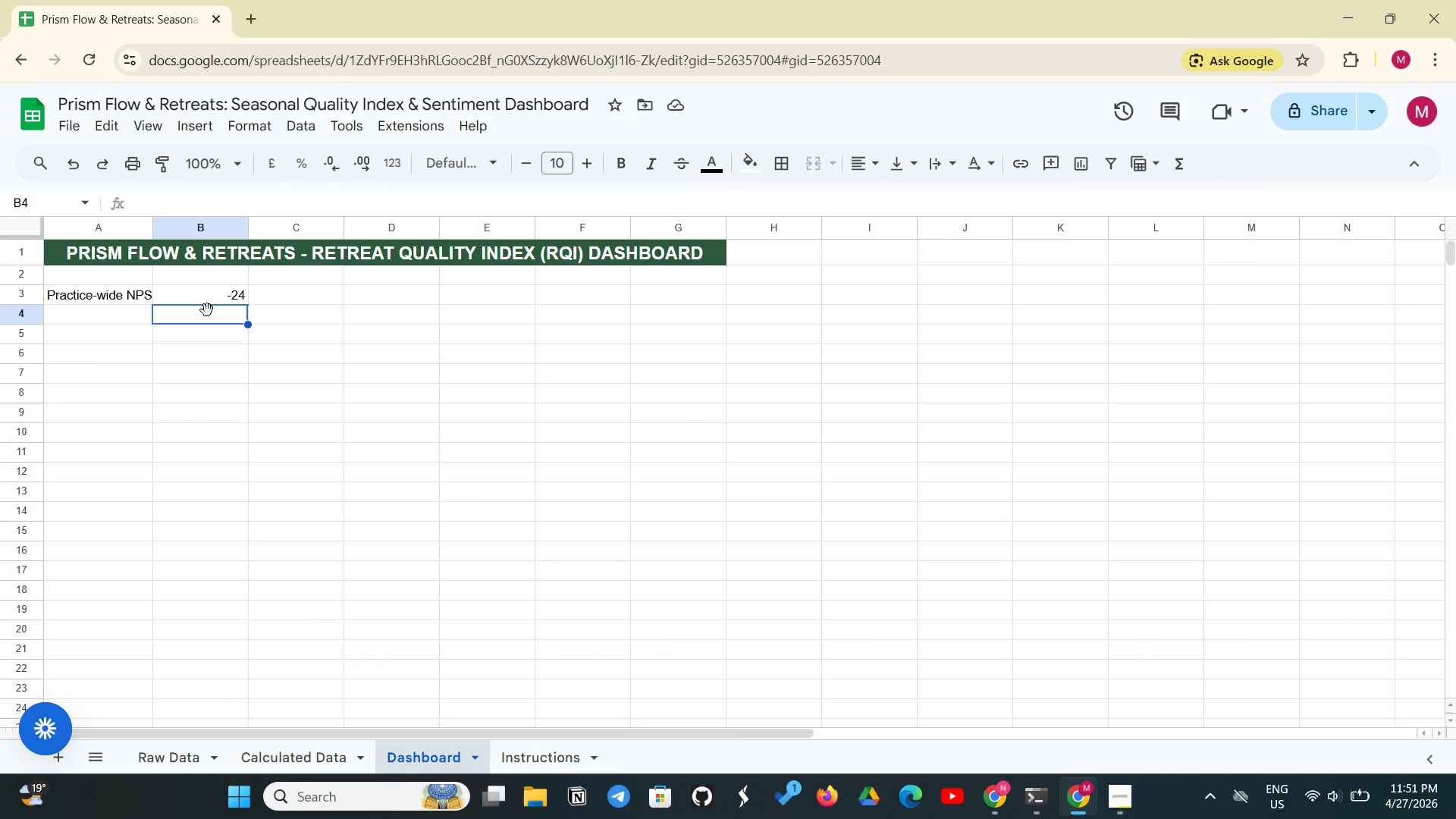 
left_click([191, 381])
 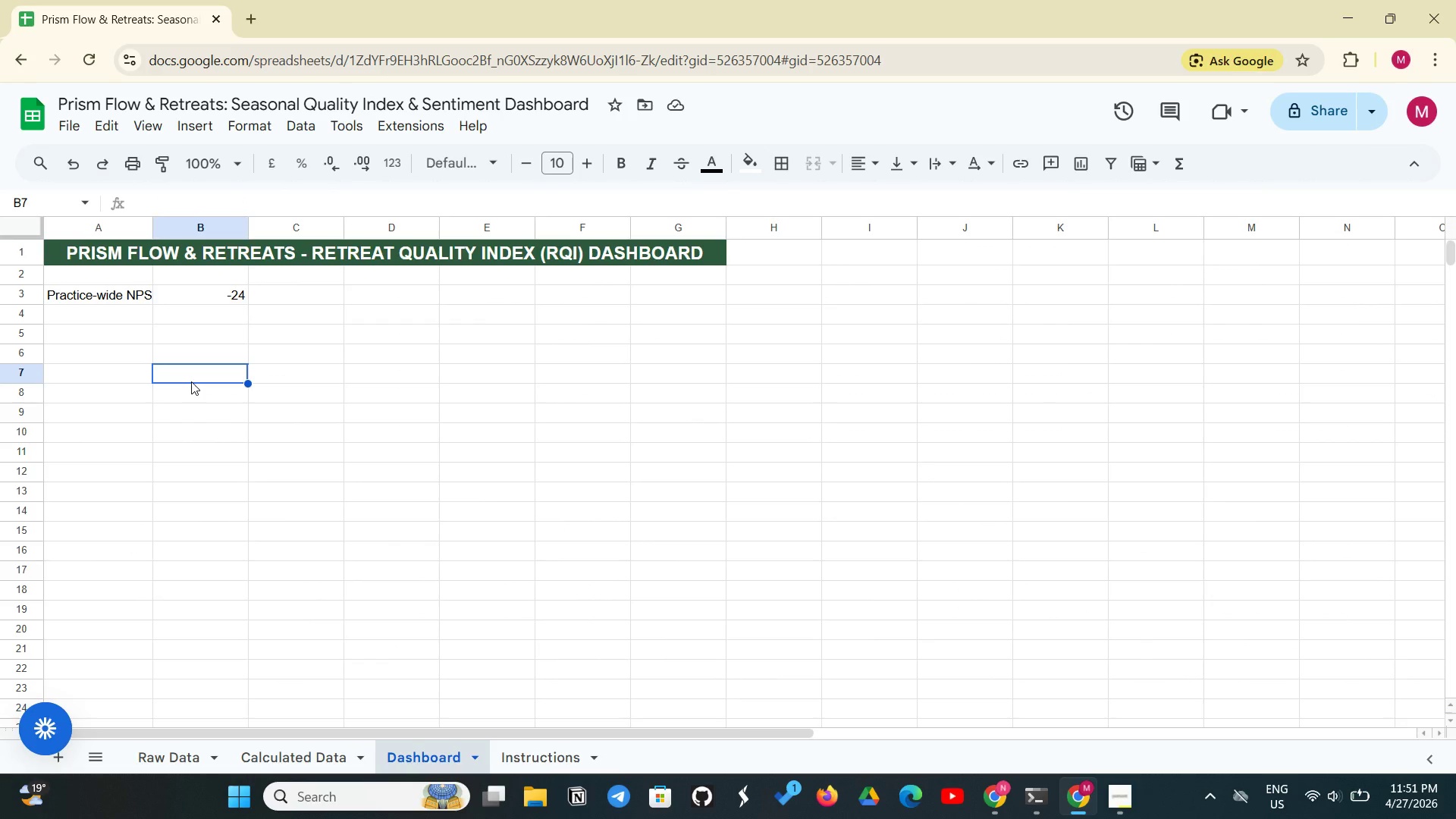 
wait(13.61)
 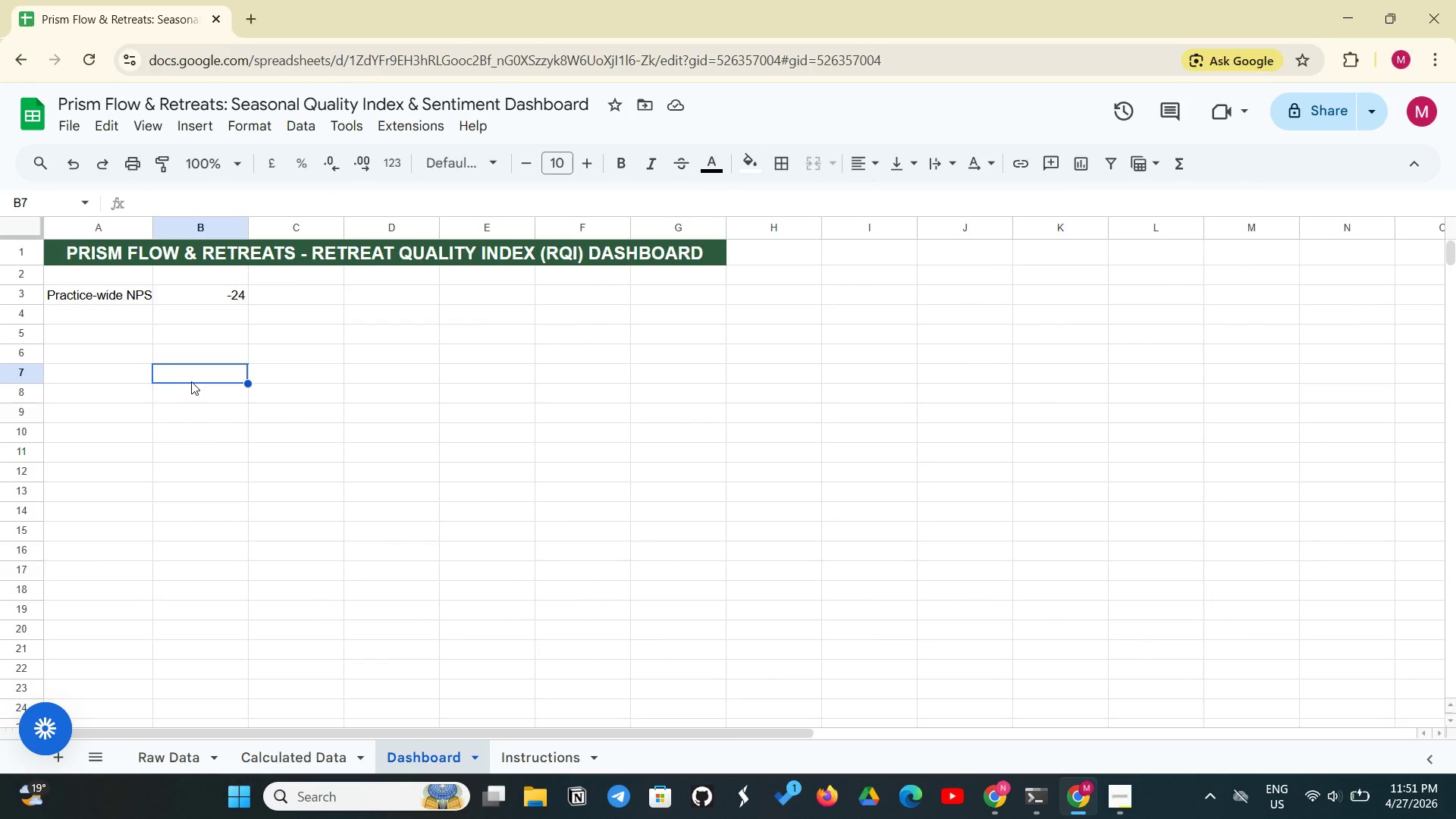 
left_click([290, 302])
 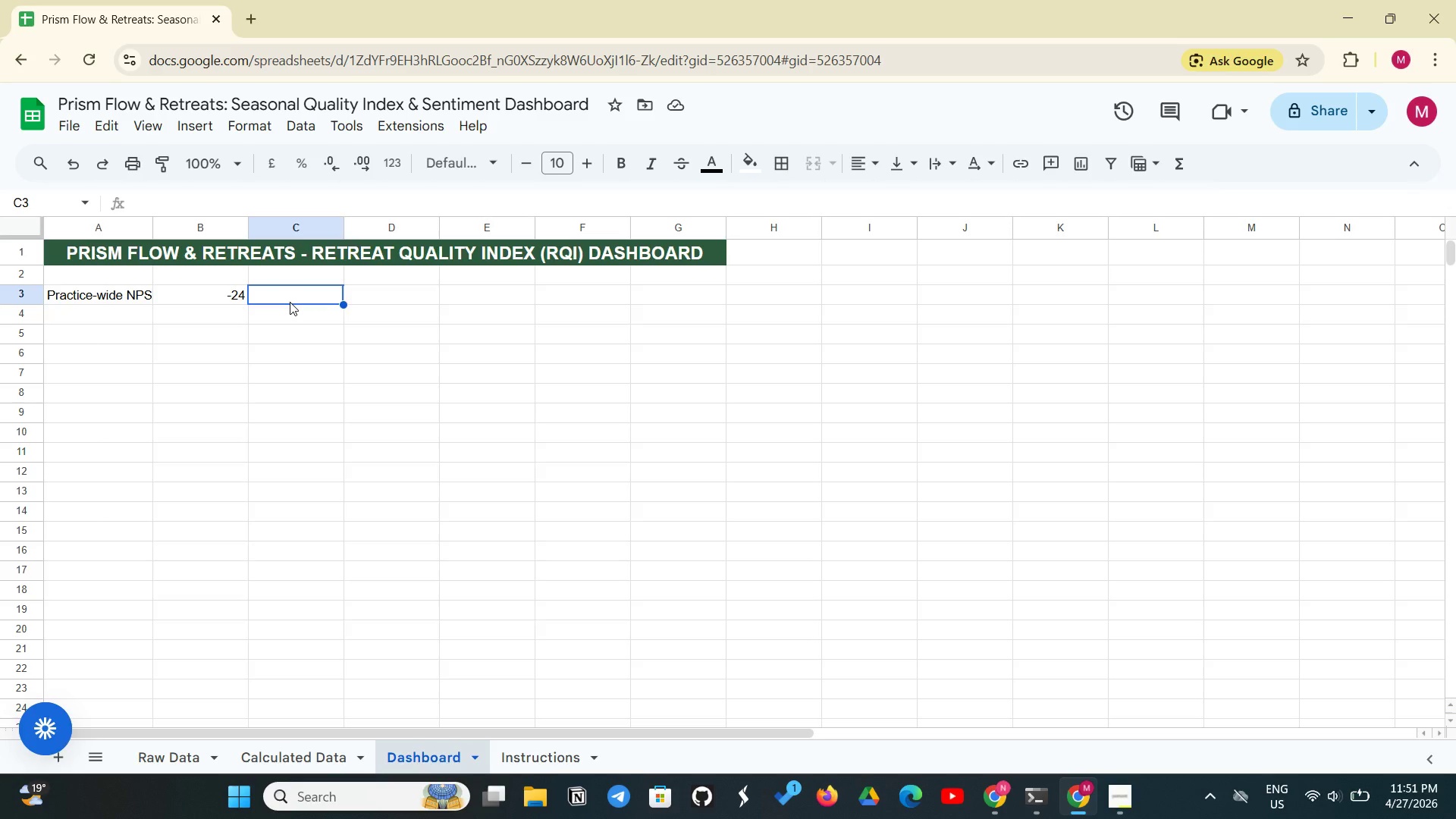 
type(Np)
key(Backspace)
type(PS Score)
 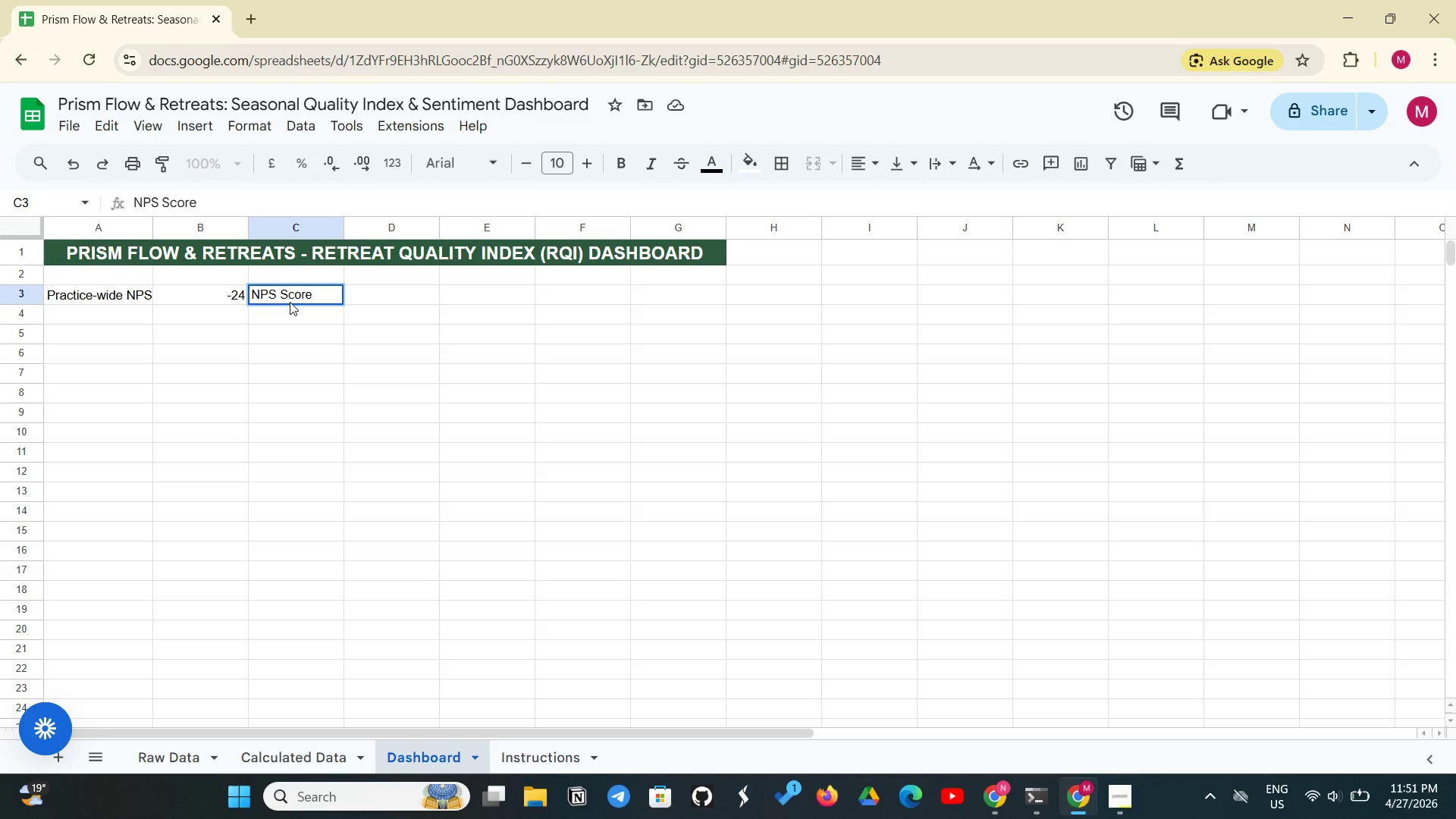 
left_click([381, 295])
 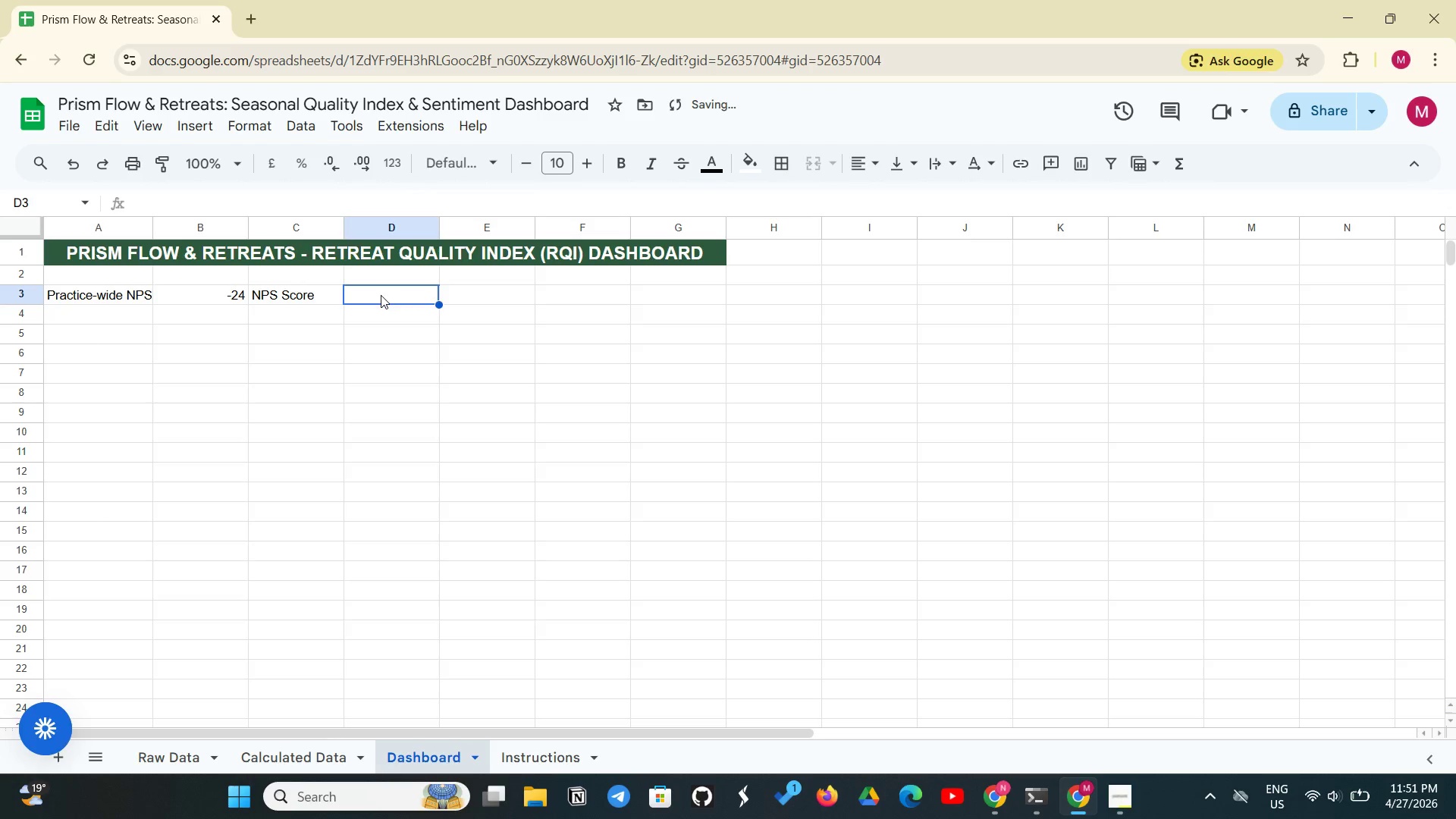 
type(=B3)
 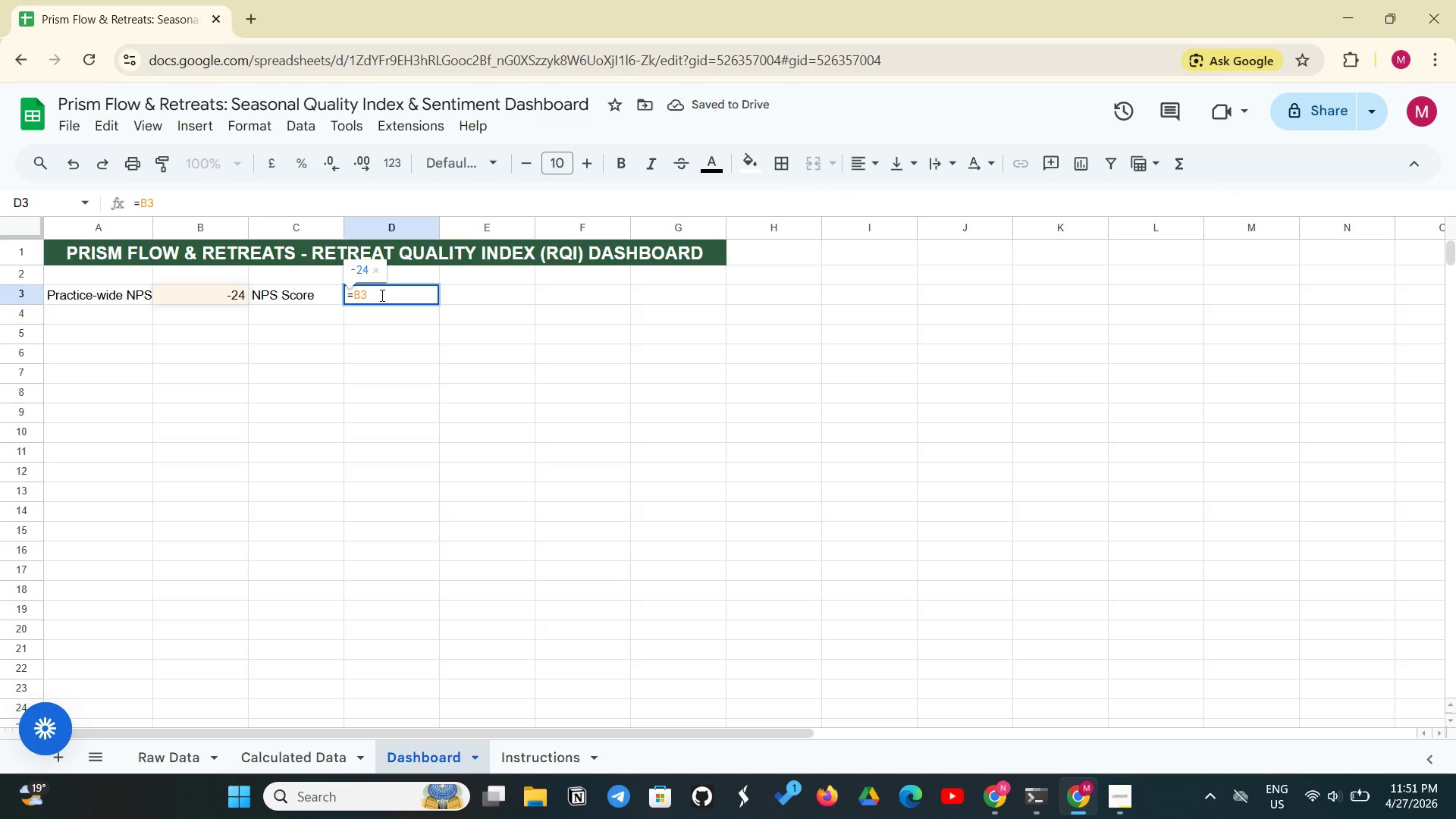 
key(Enter)
 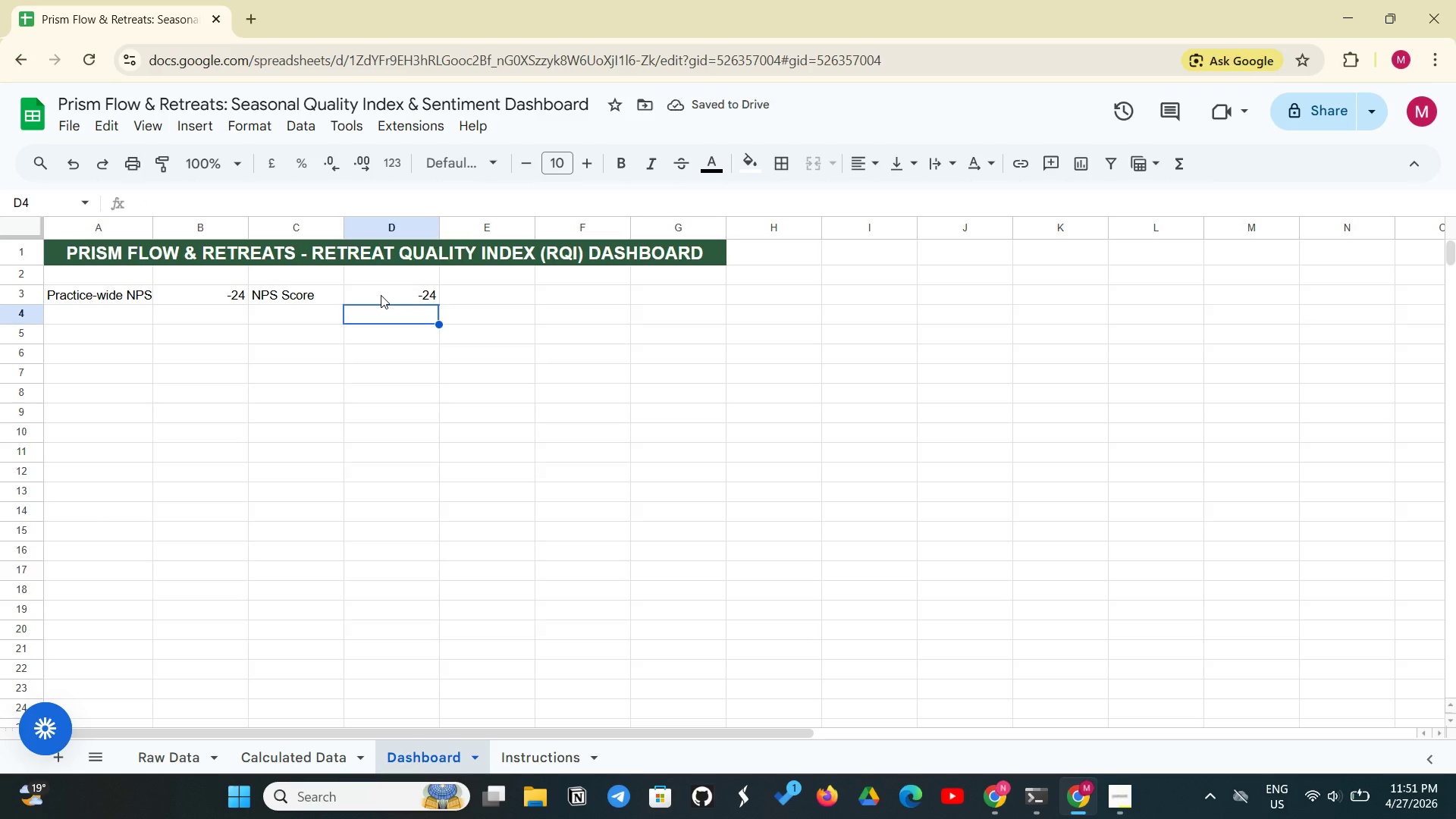 
left_click([329, 315])
 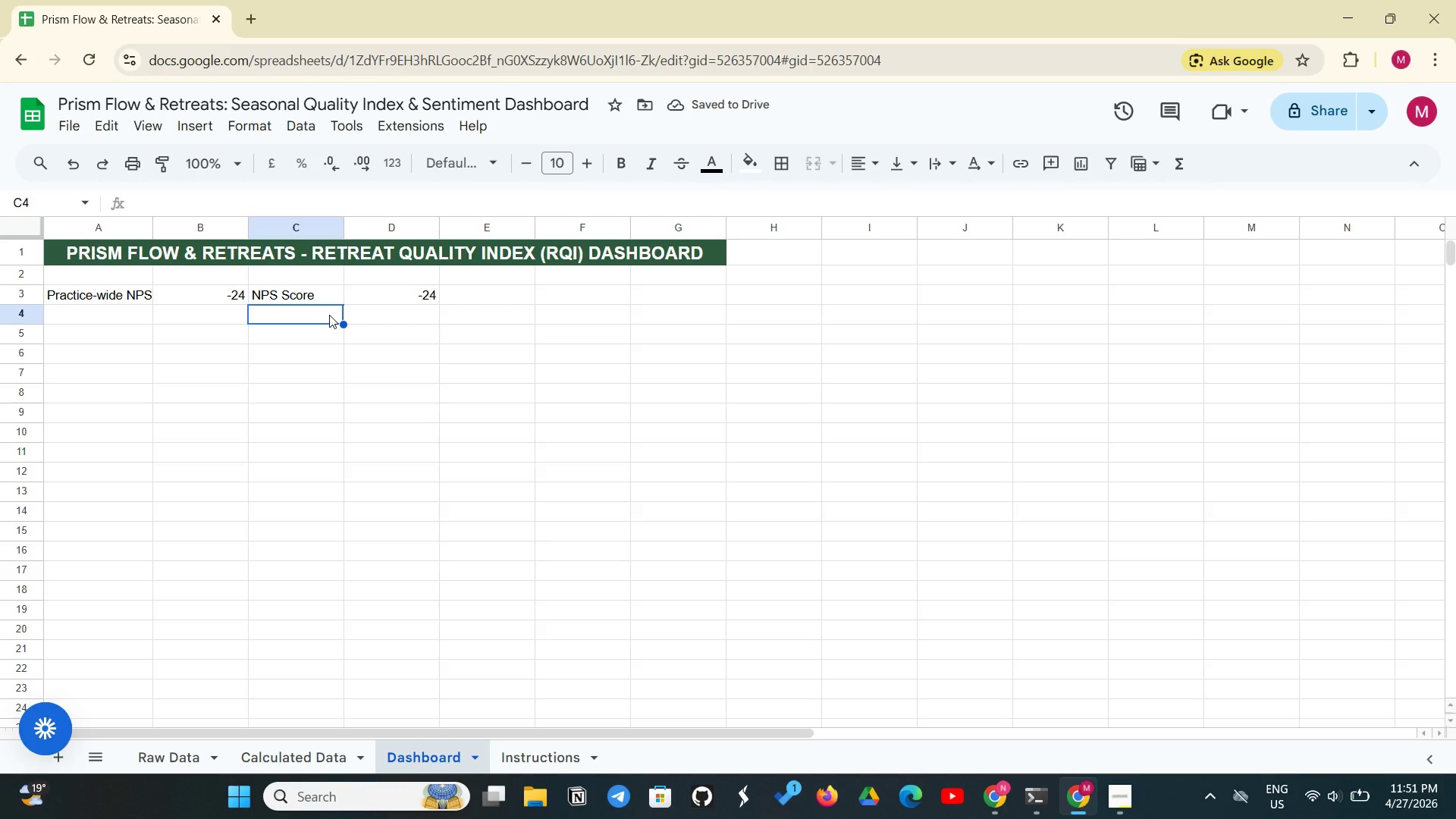 
type(Remaining)
 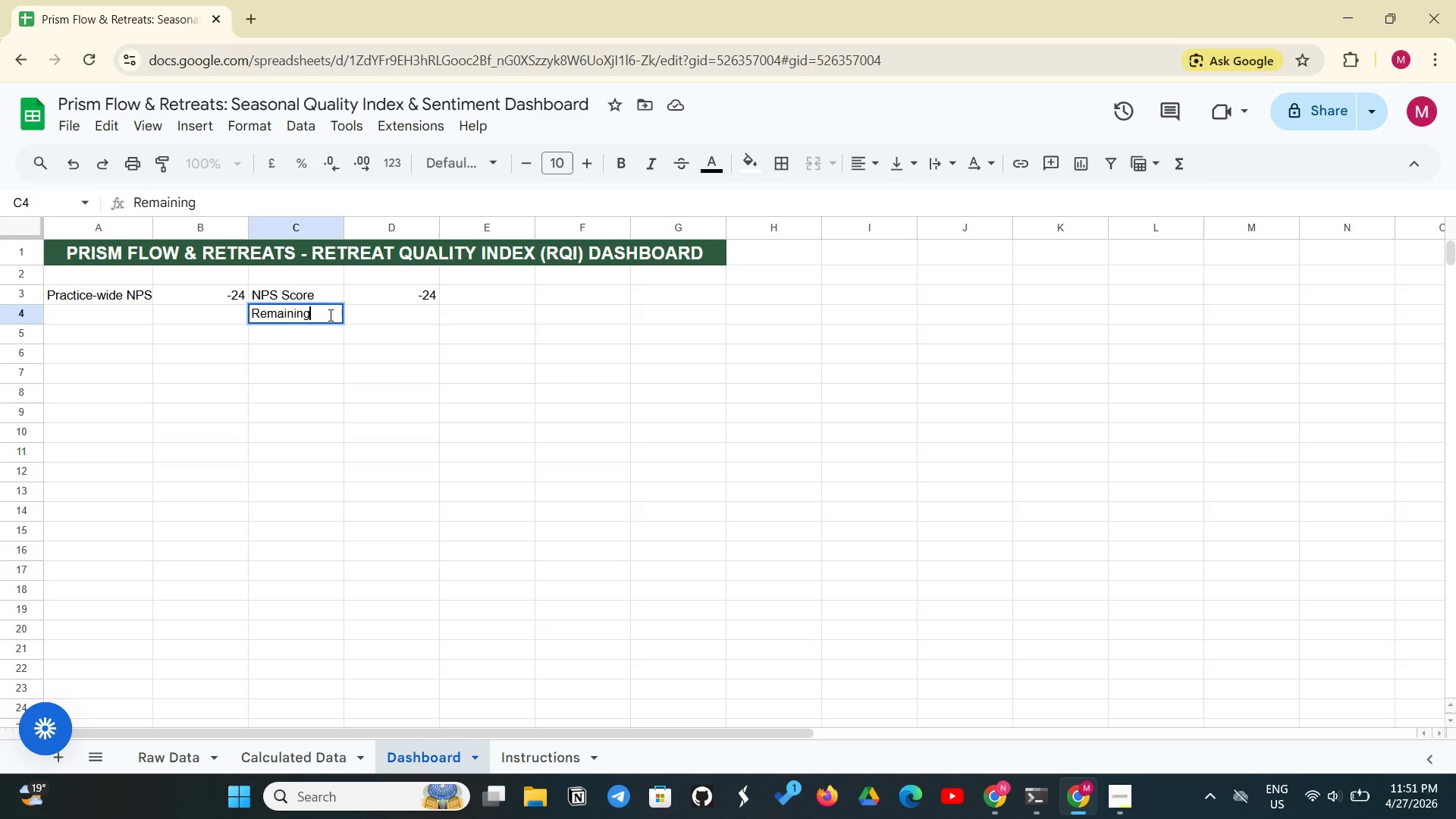 
left_click([371, 309])
 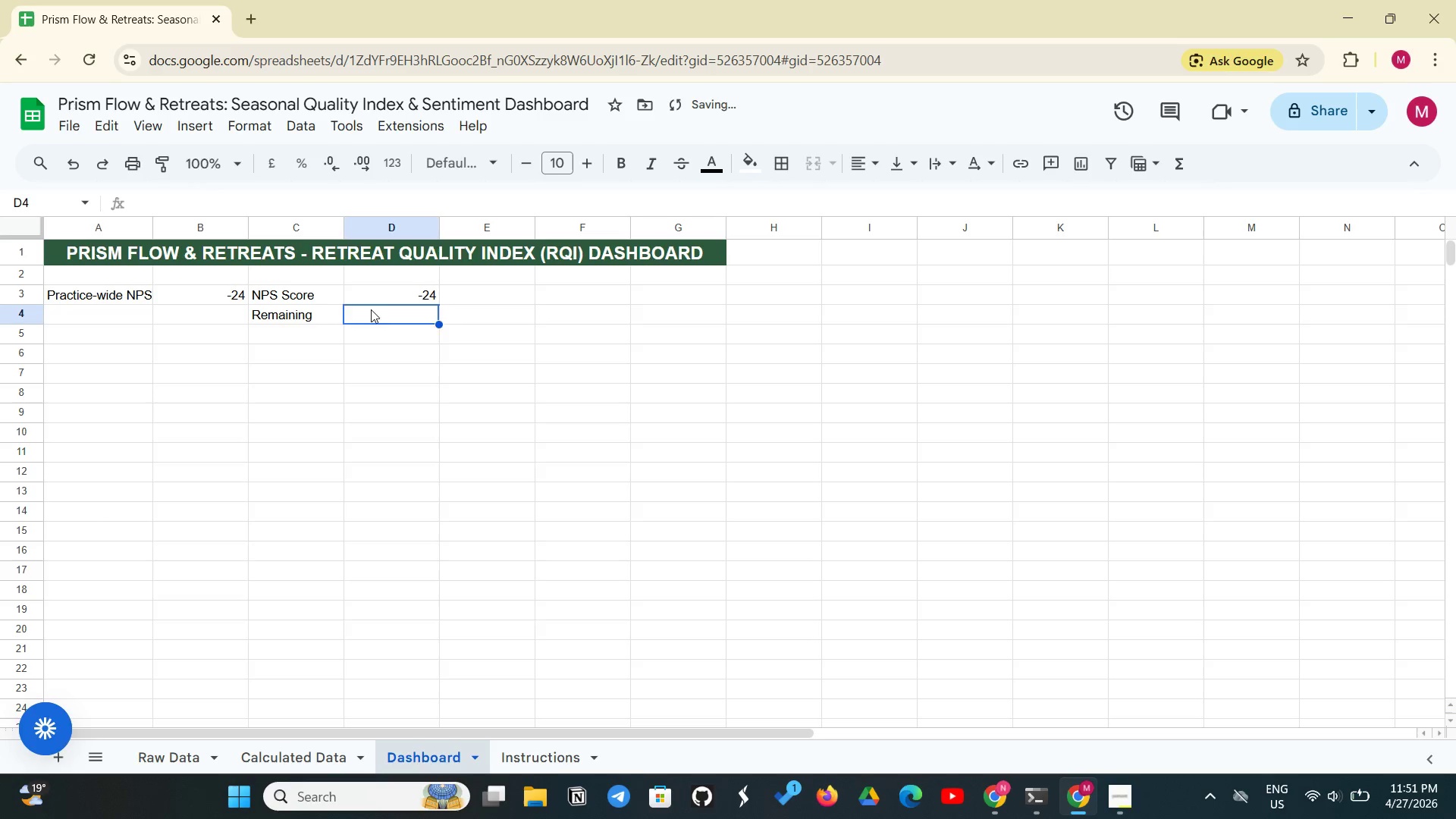 
type(=100-B3)
 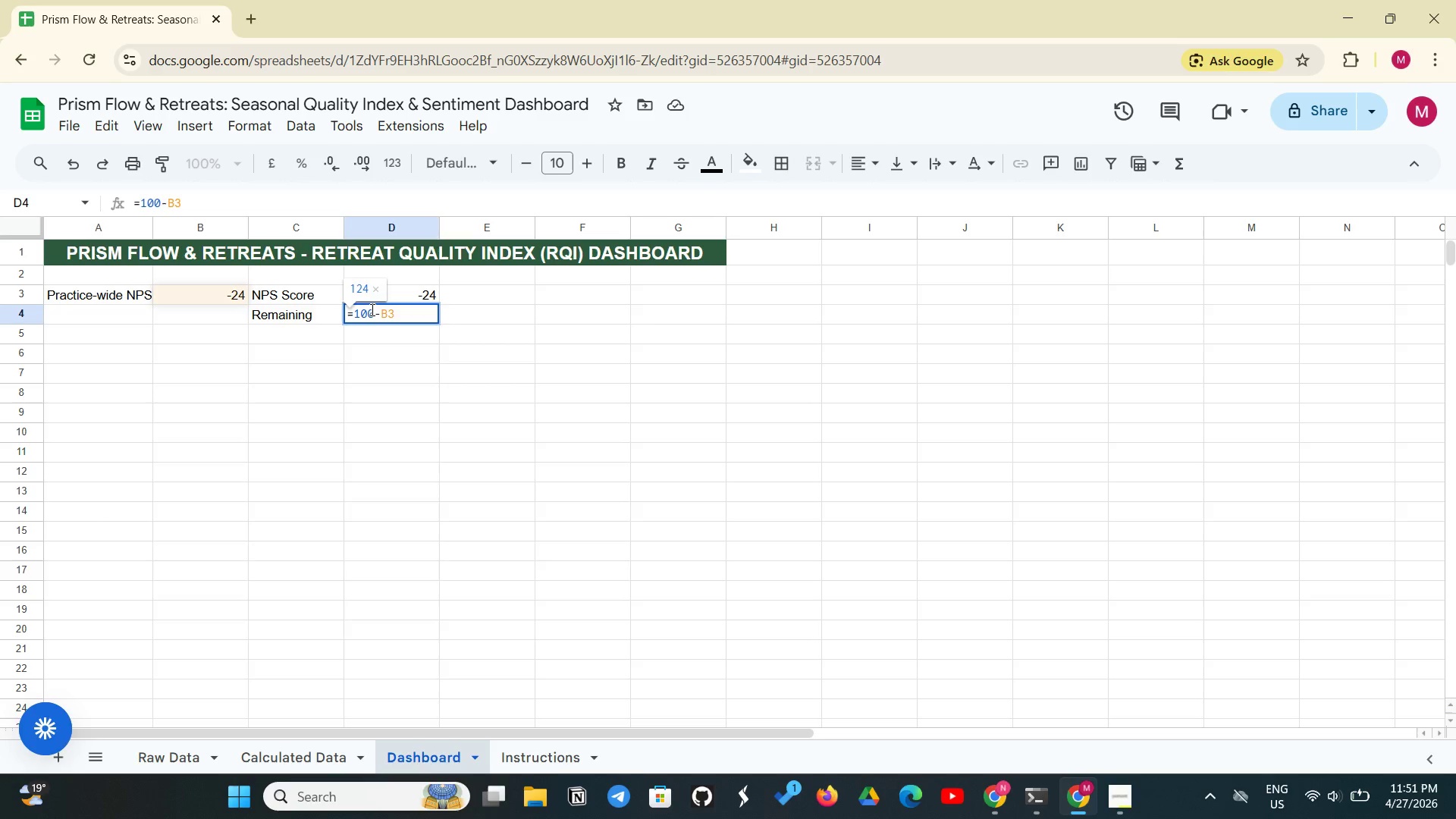 
key(Enter)
 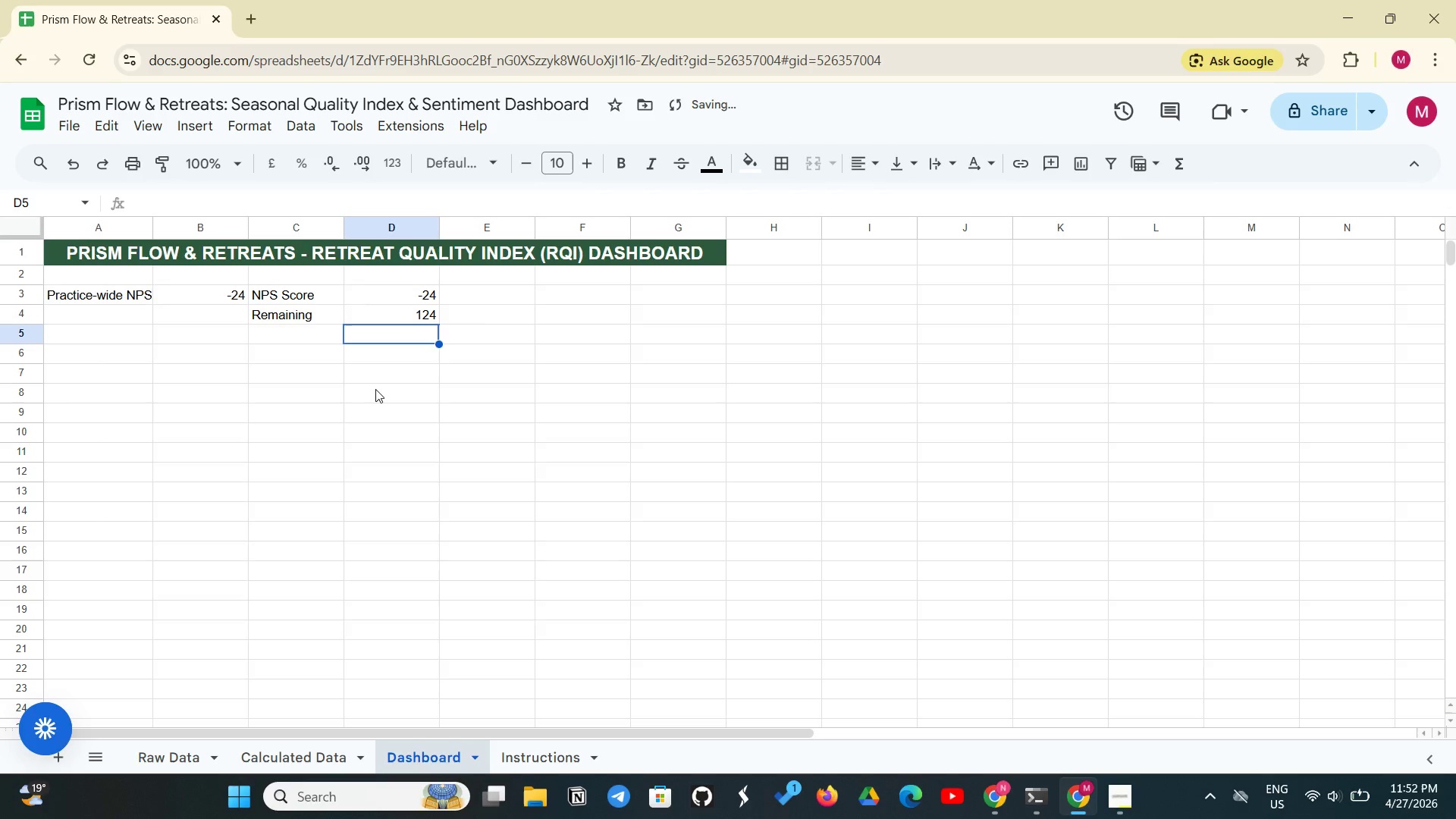 
left_click([375, 389])
 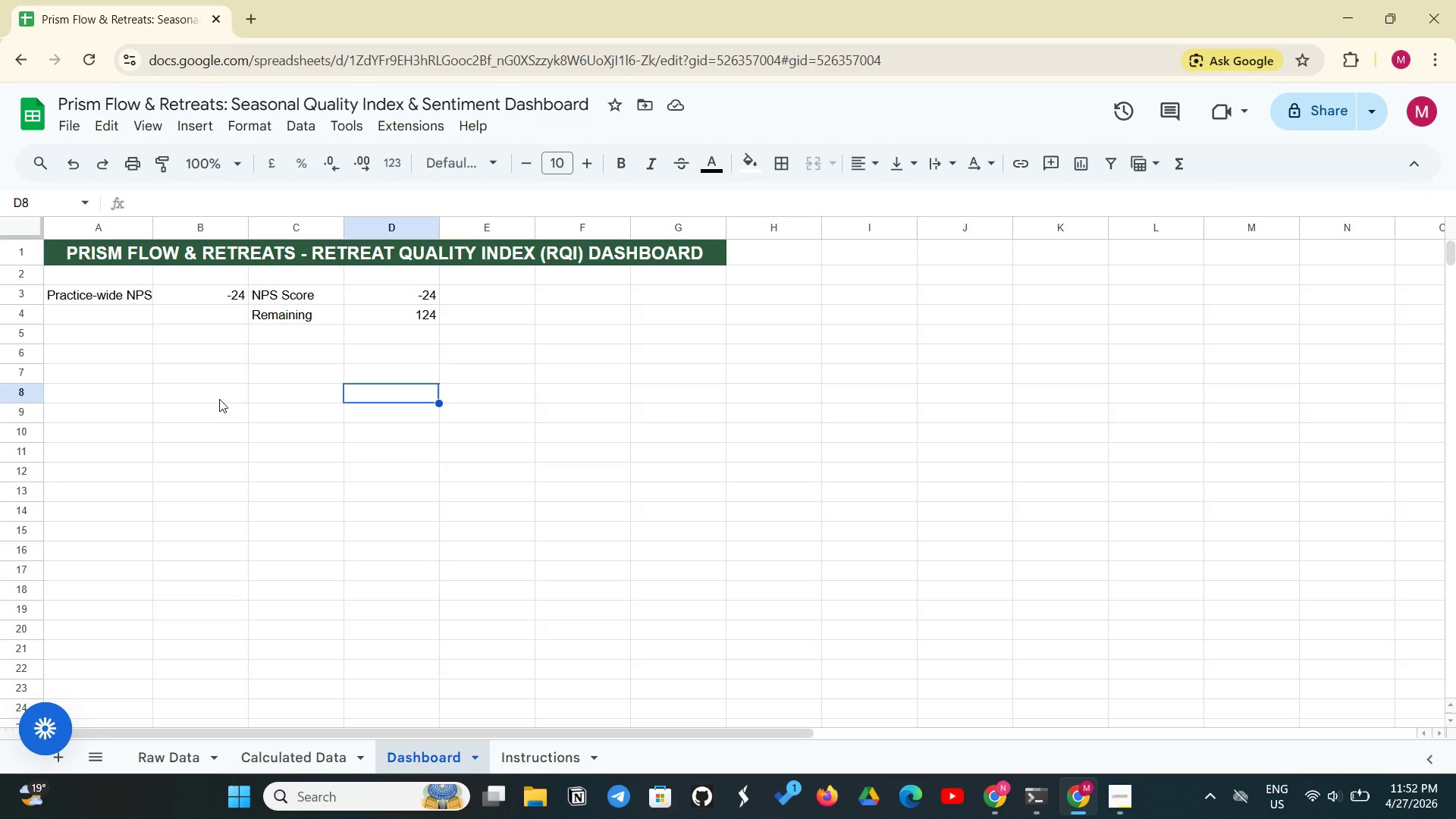 
wait(42.83)
 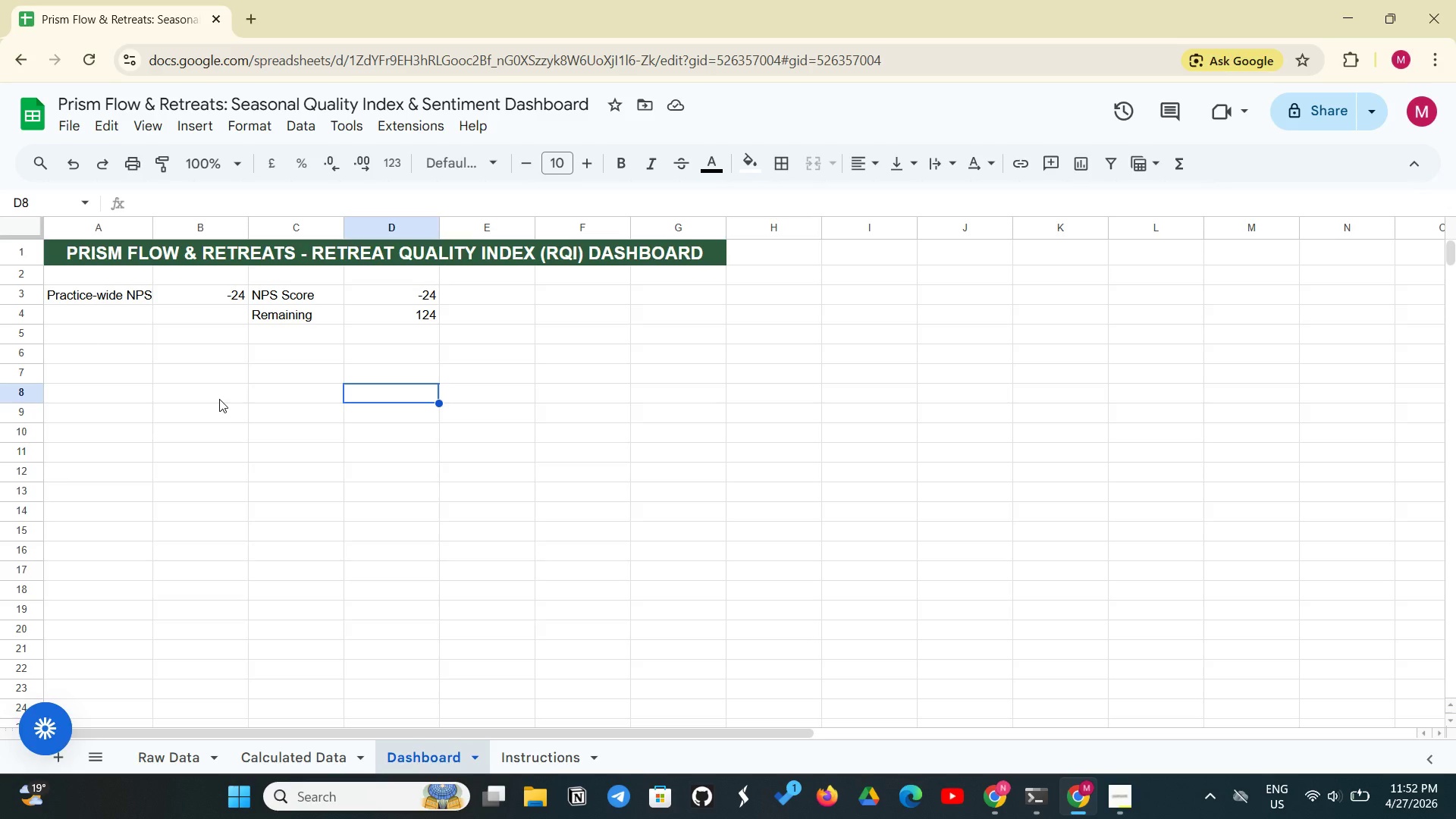 
left_click_drag(start_coordinate=[294, 300], to_coordinate=[409, 323])
 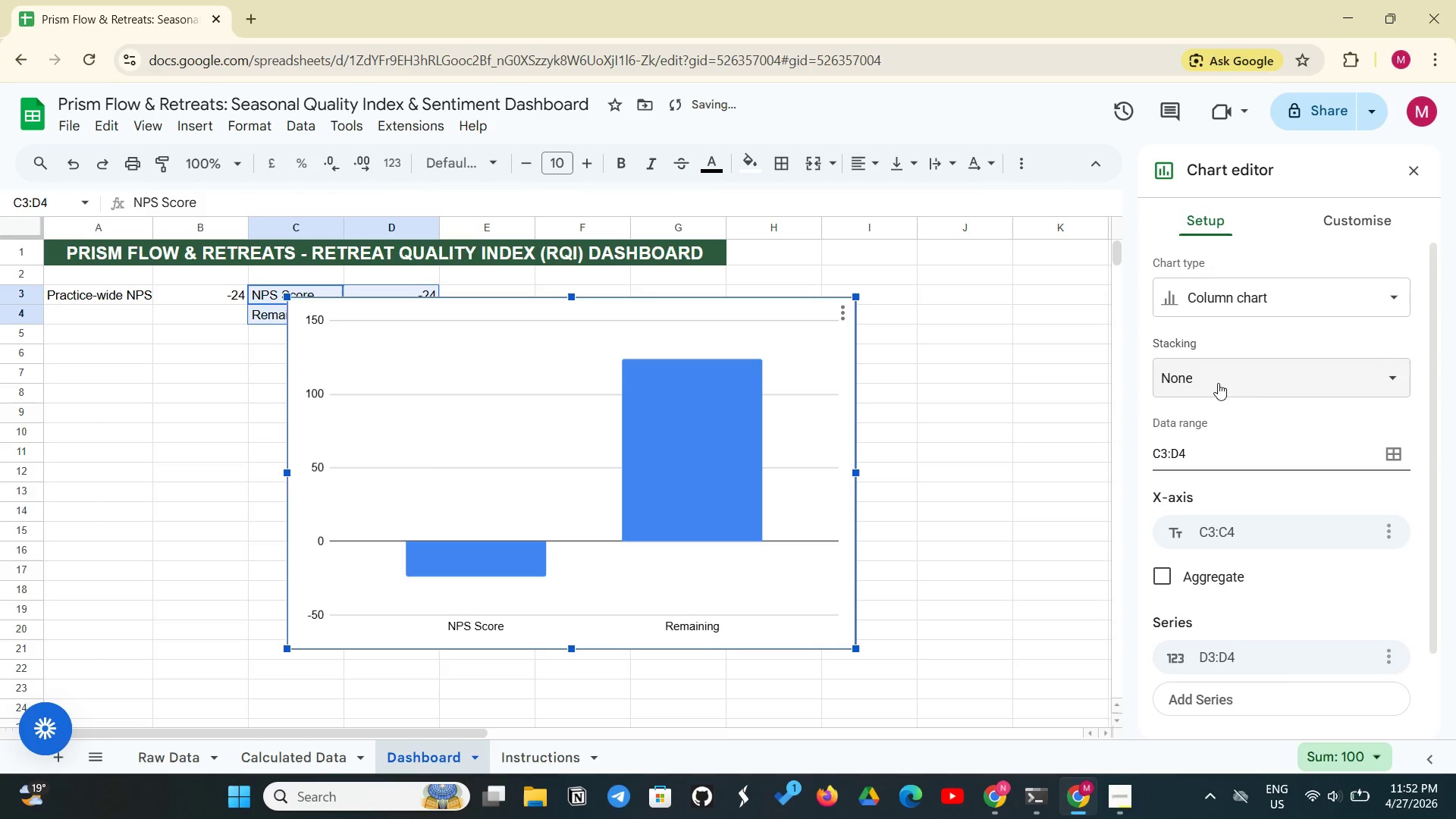 
wait(6.16)
 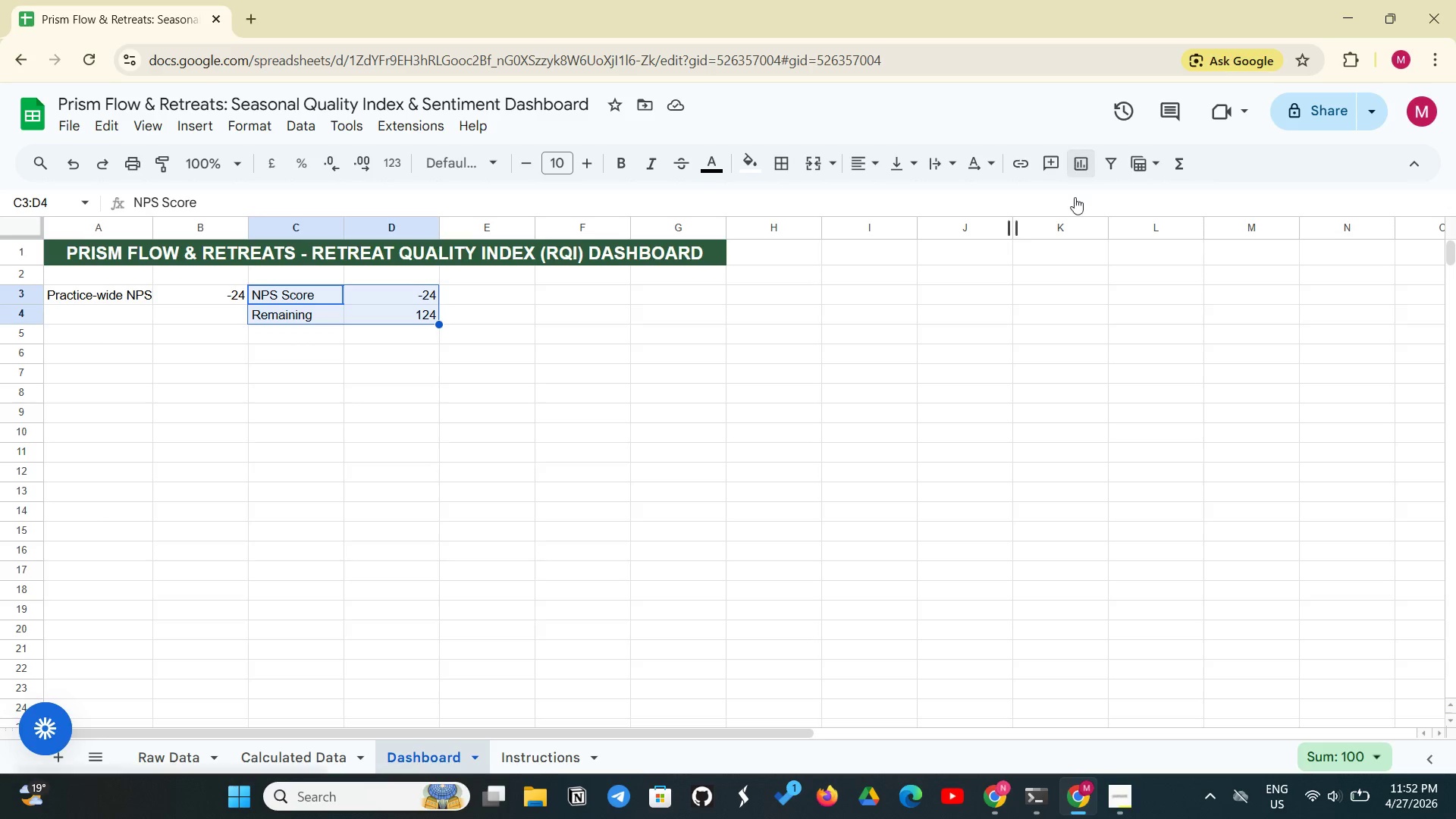 
scroll: coordinate [1235, 504], scroll_direction: down, amount: 5.0
 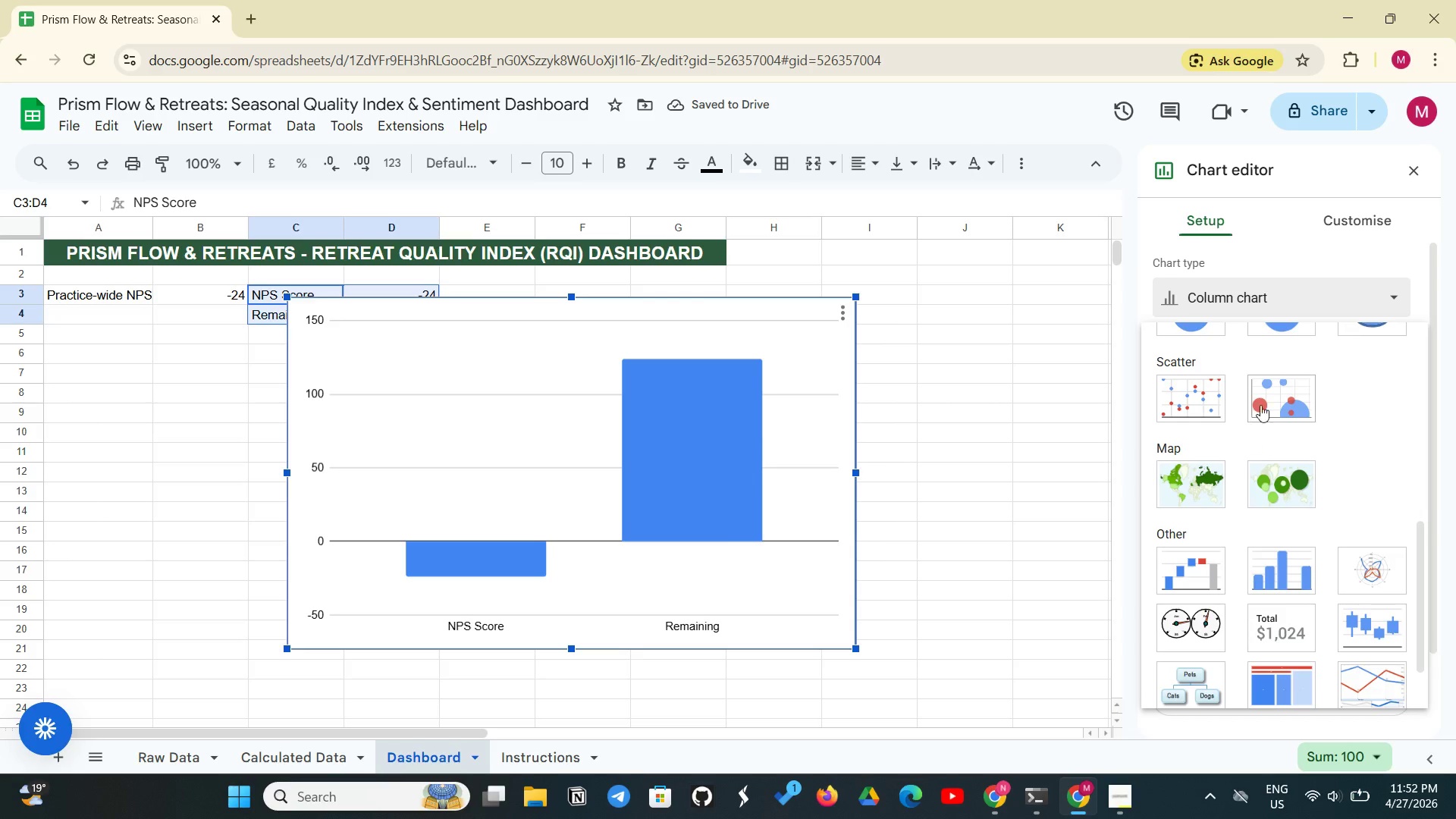 
scroll: coordinate [1253, 406], scroll_direction: up, amount: 2.0
 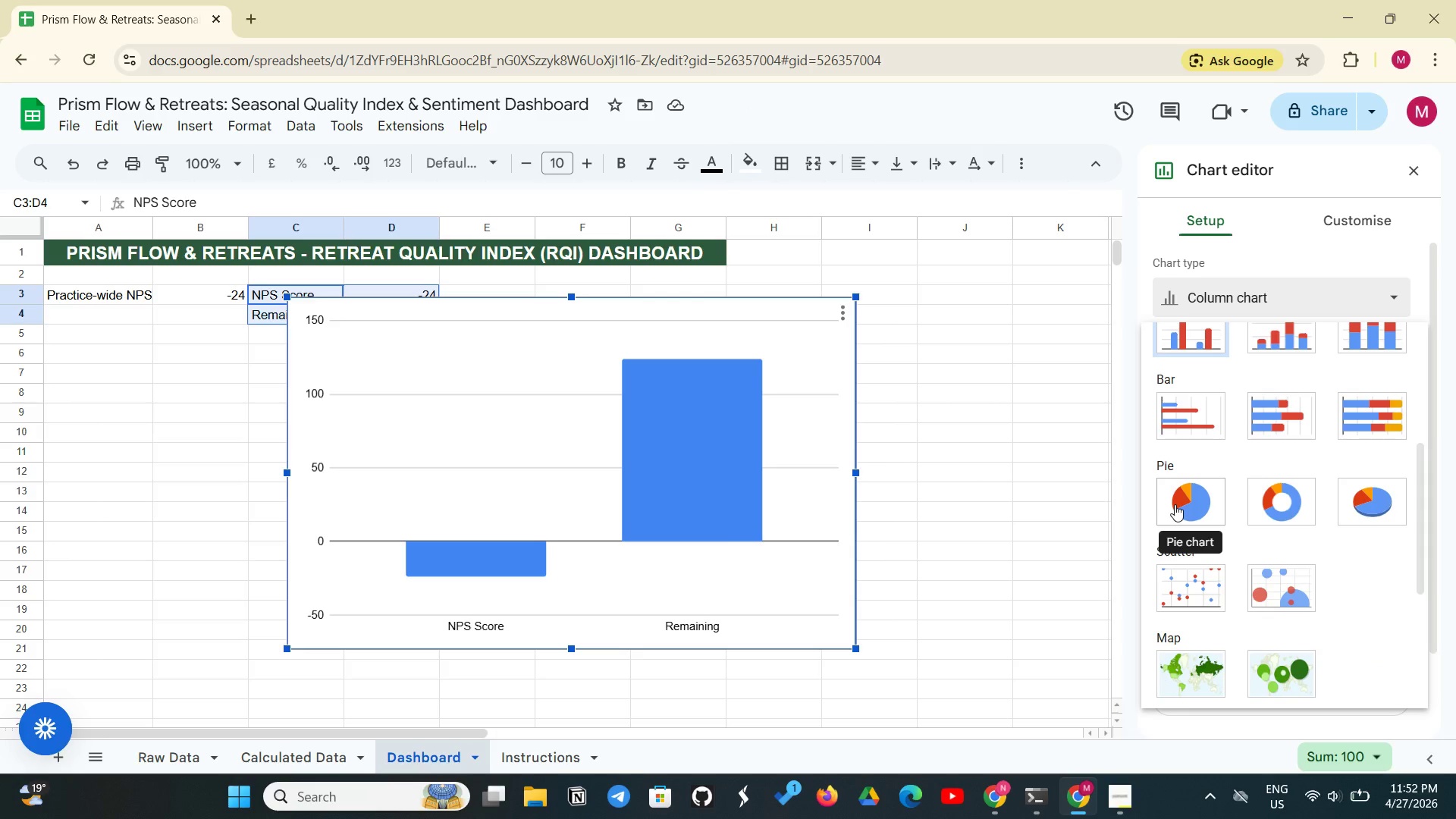 
mouse_move([1286, 493])
 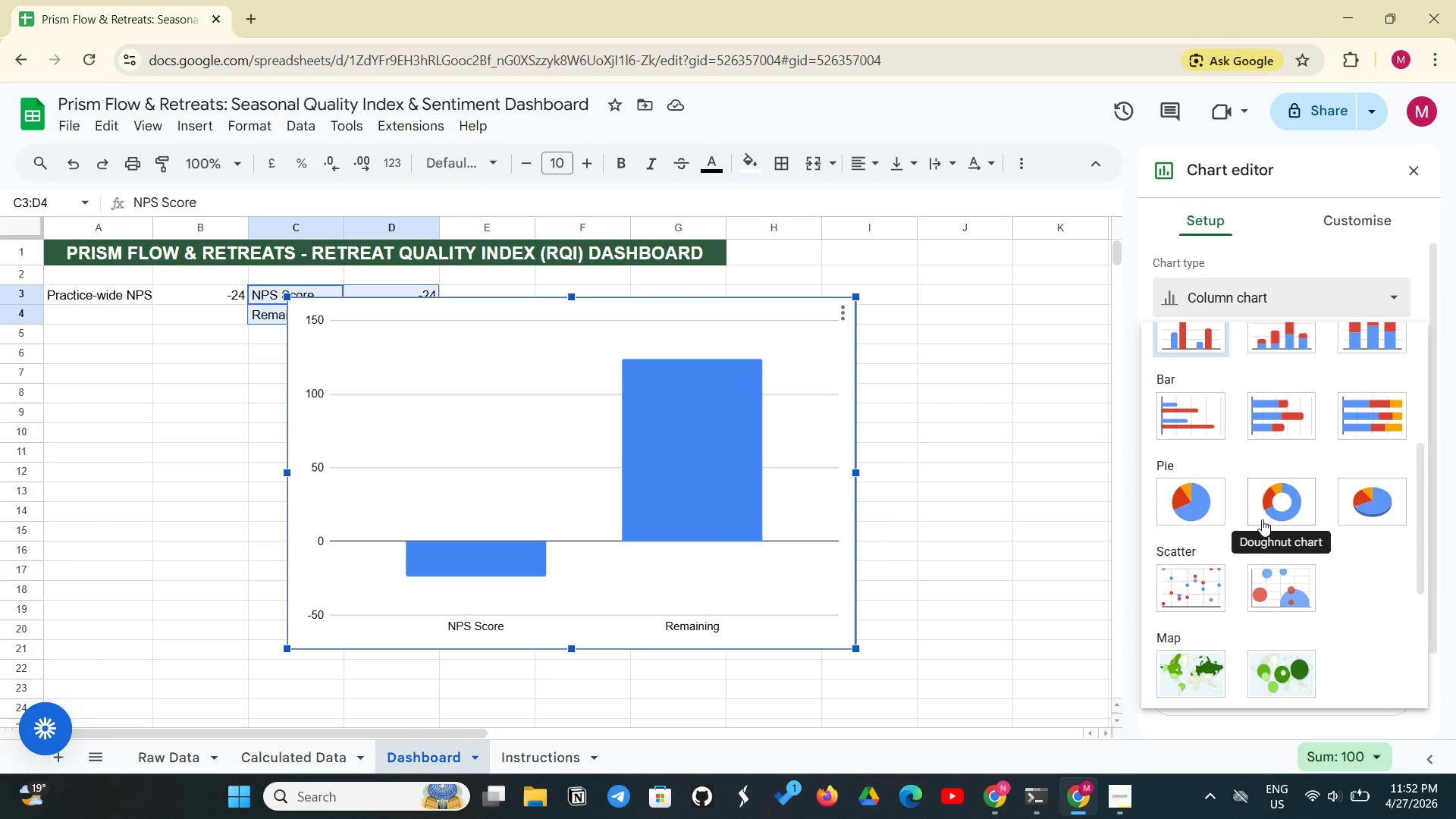 
left_click([1281, 511])
 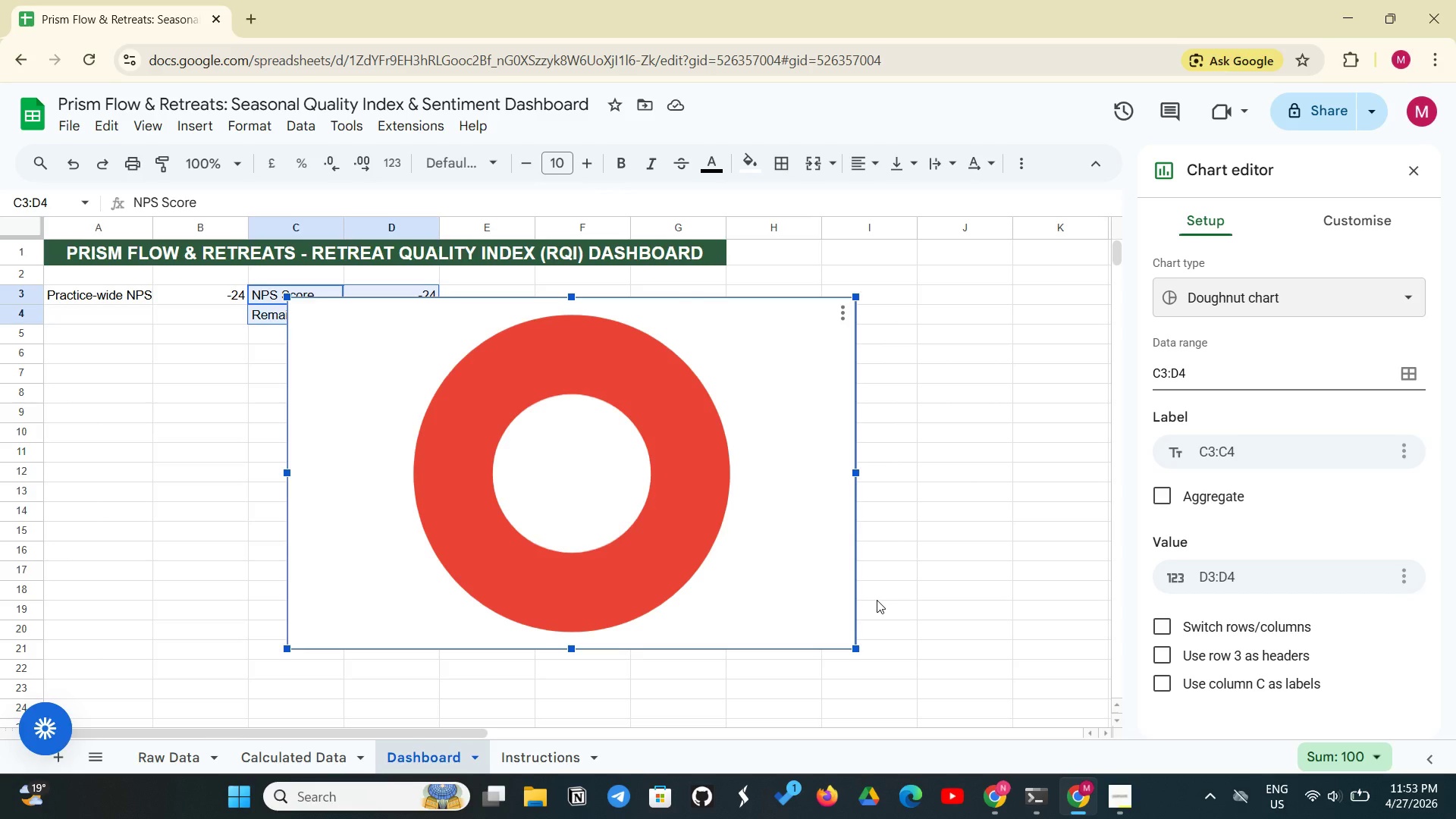 
wait(16.19)
 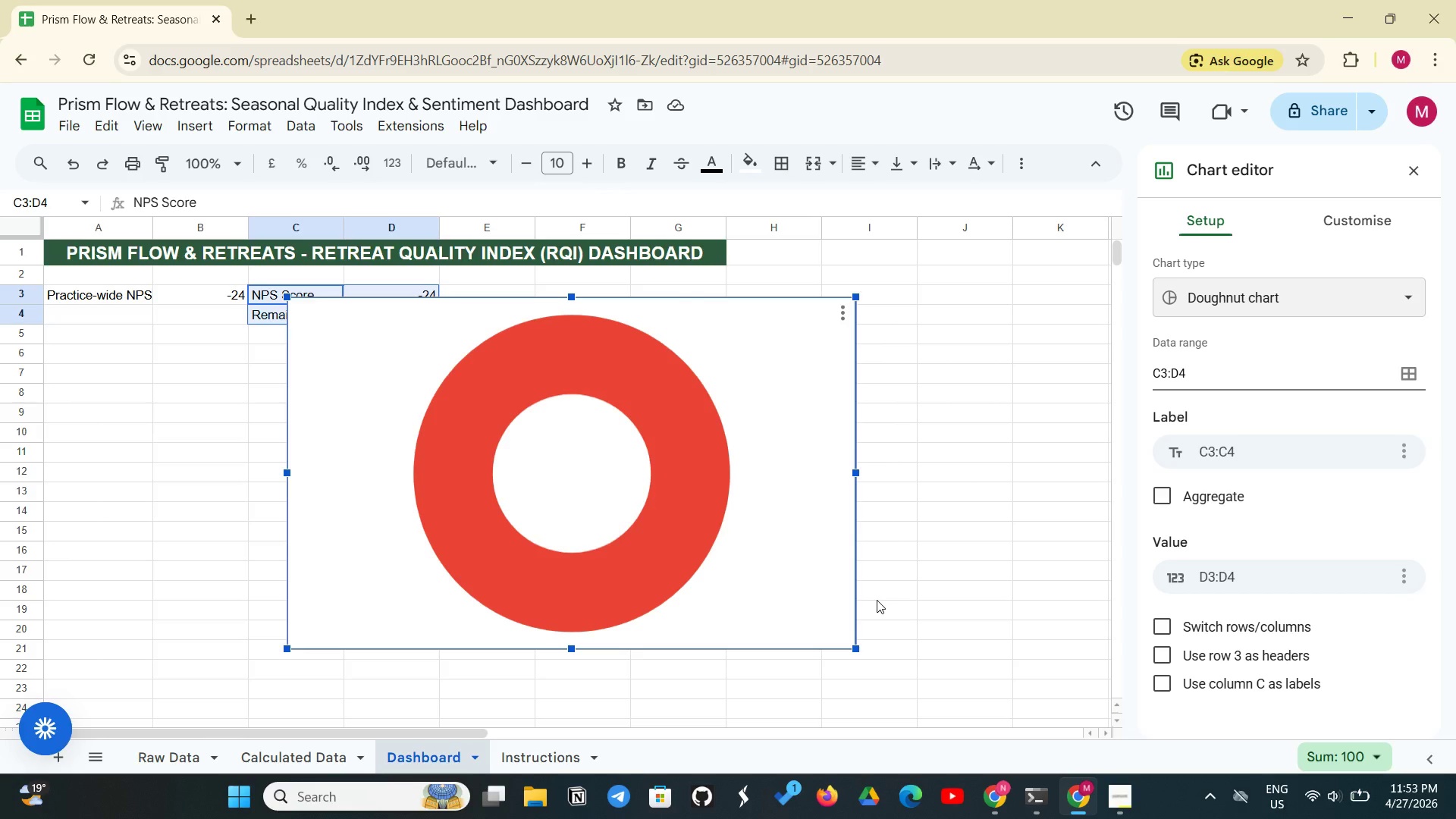 
left_click_drag(start_coordinate=[1340, 218], to_coordinate=[1335, 218])
 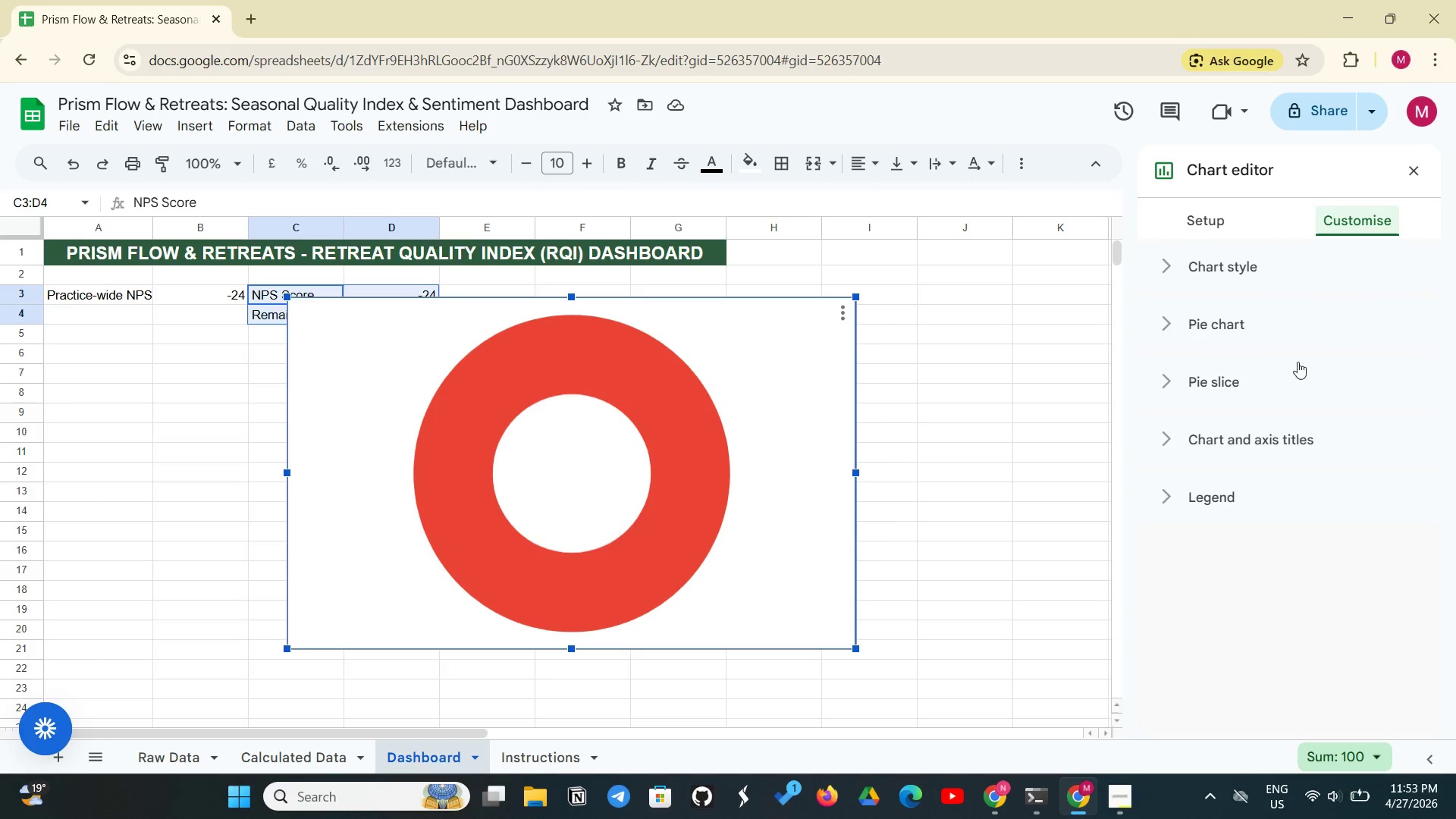 
mouse_move([1213, 460])
 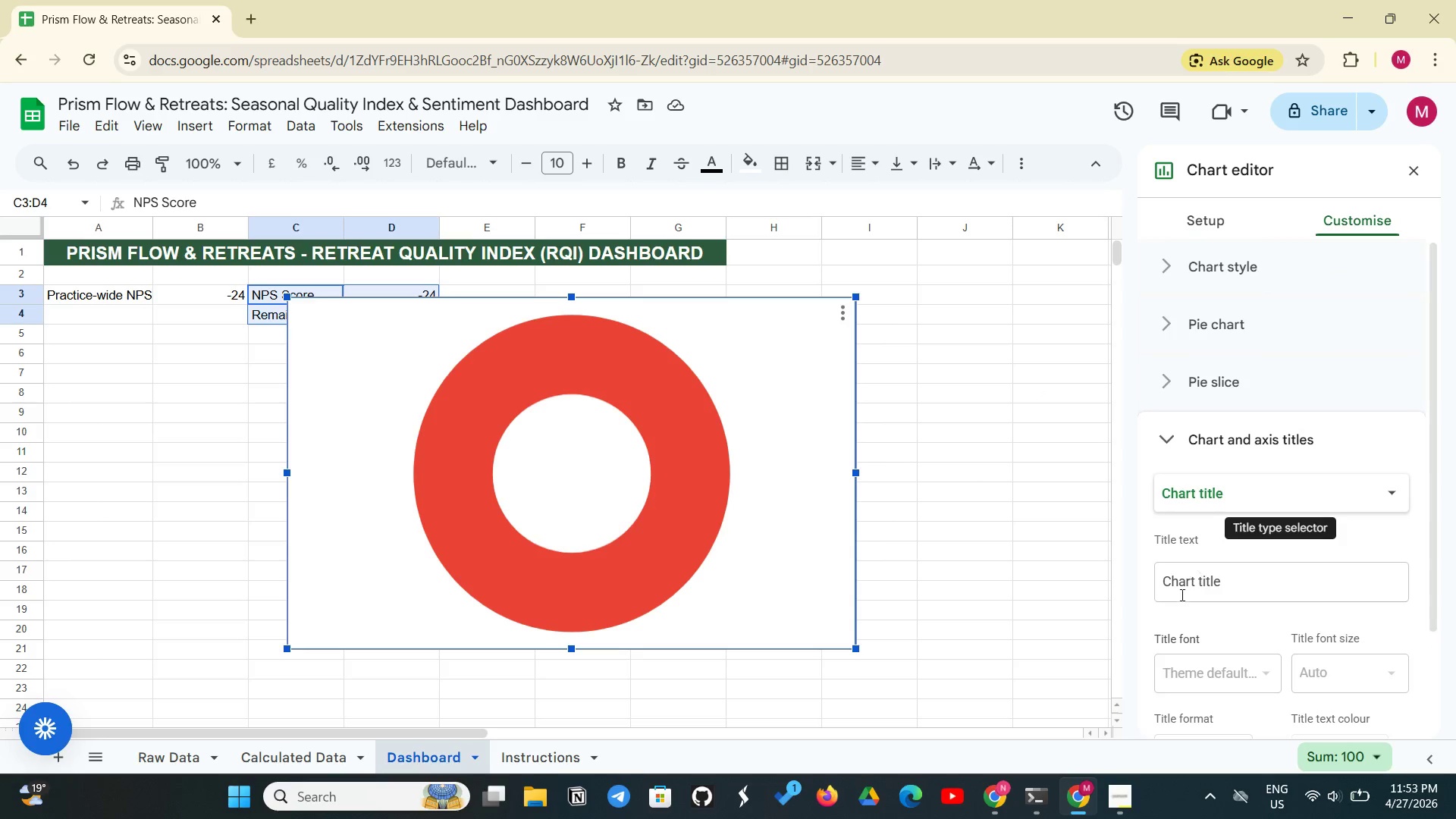 
left_click([1180, 592])
 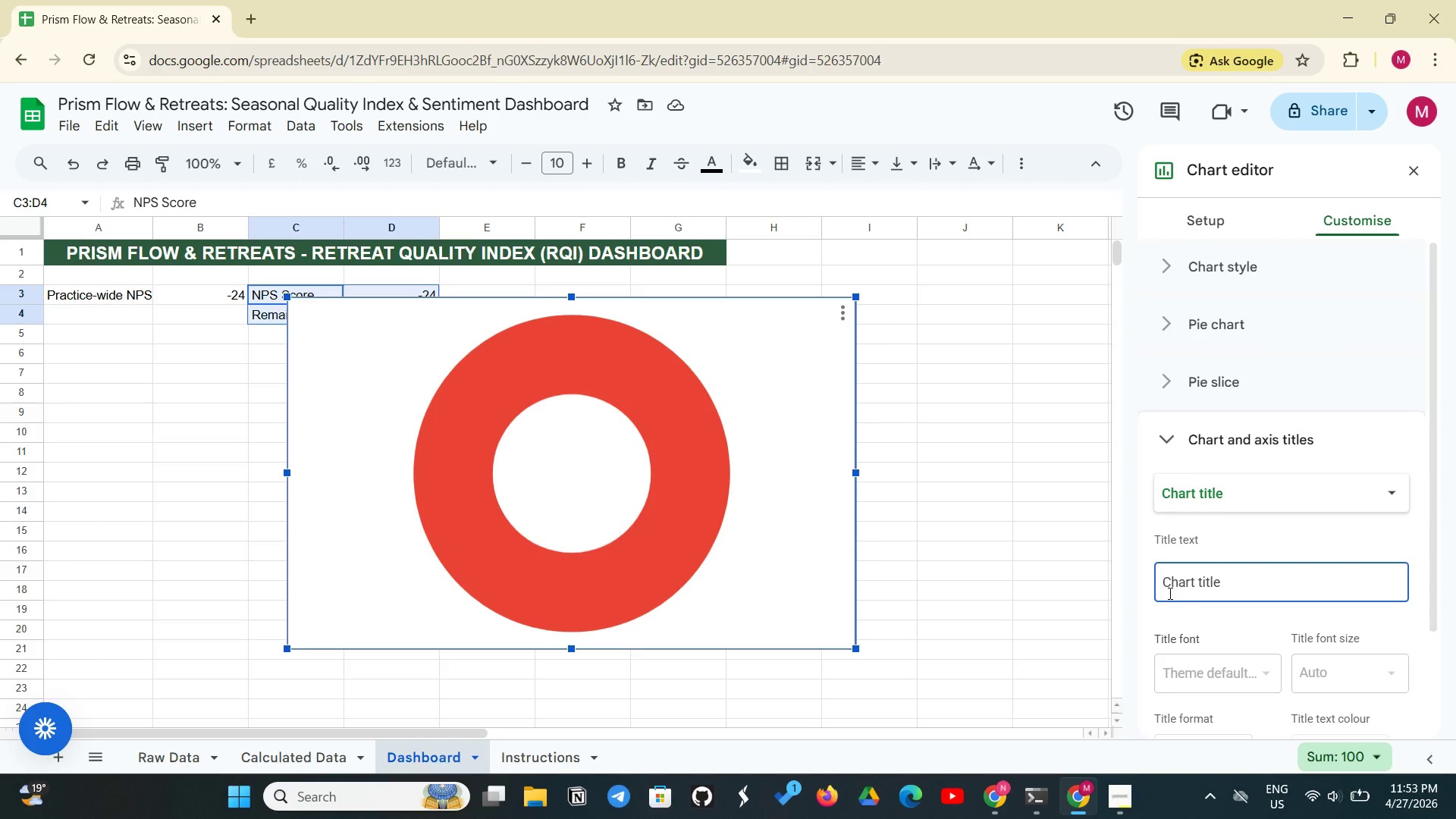 
type(NPS Gauge)
 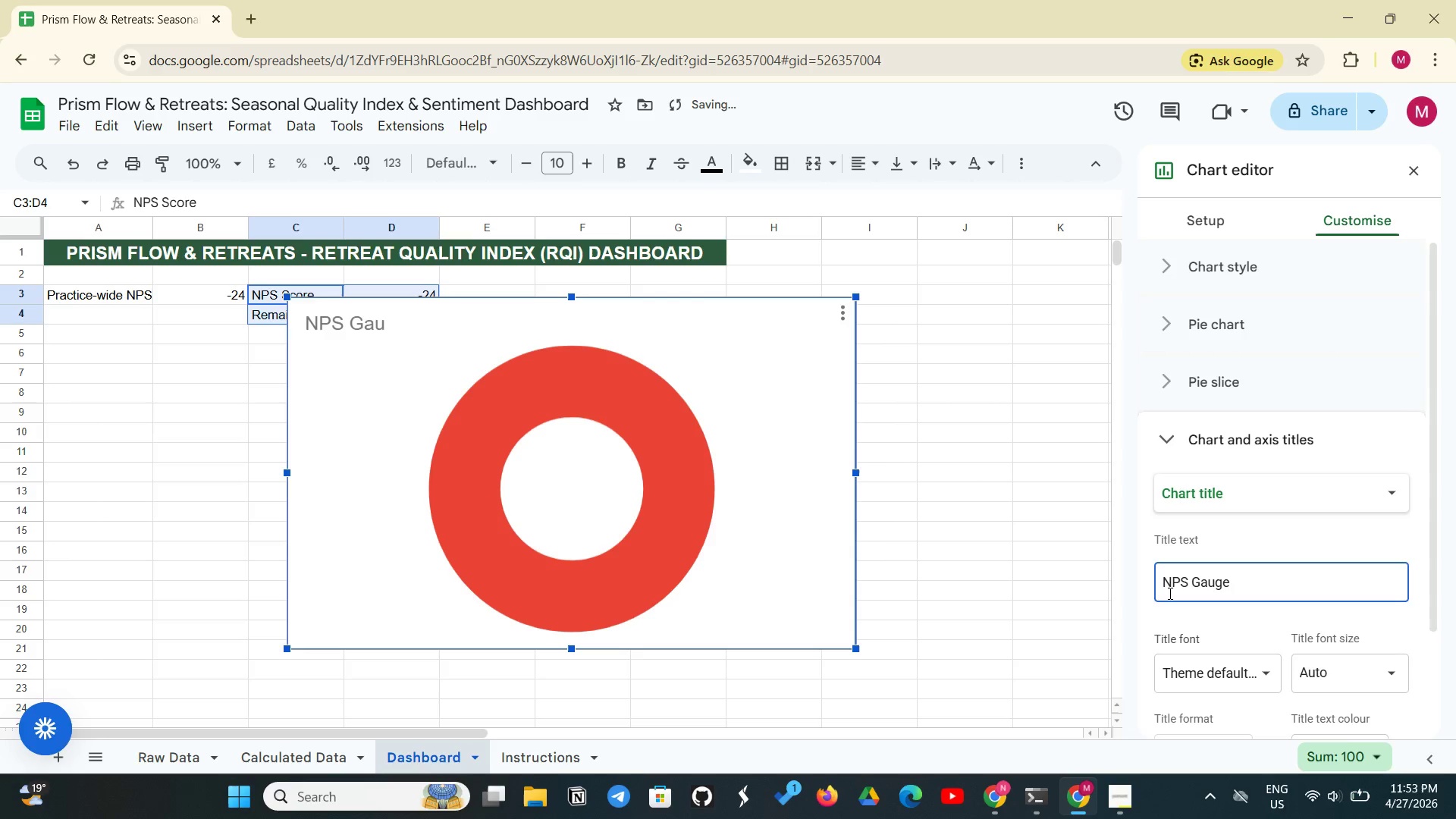 
left_click([357, 351])
 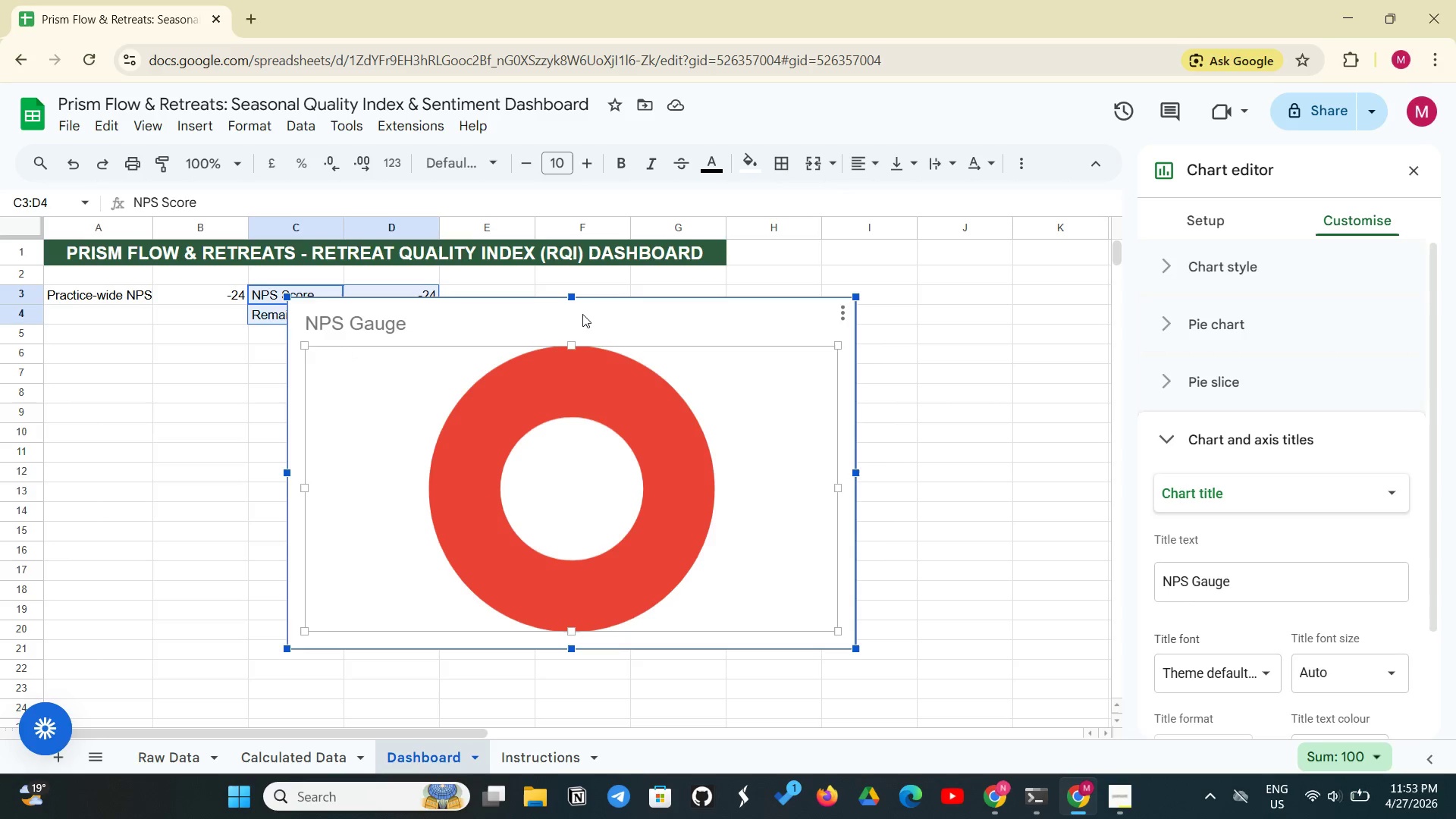 
left_click([919, 408])
 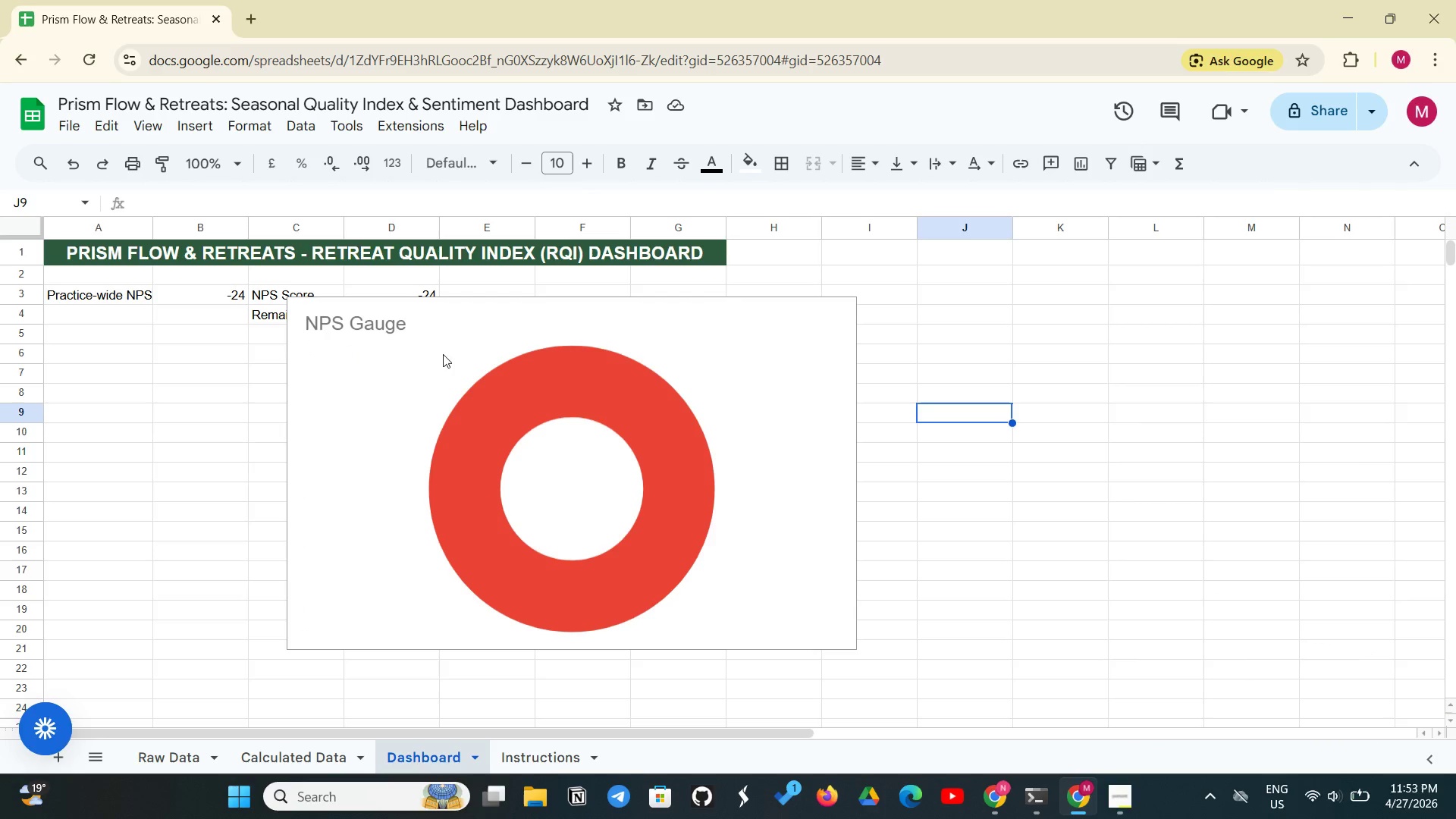 
left_click([338, 325])
 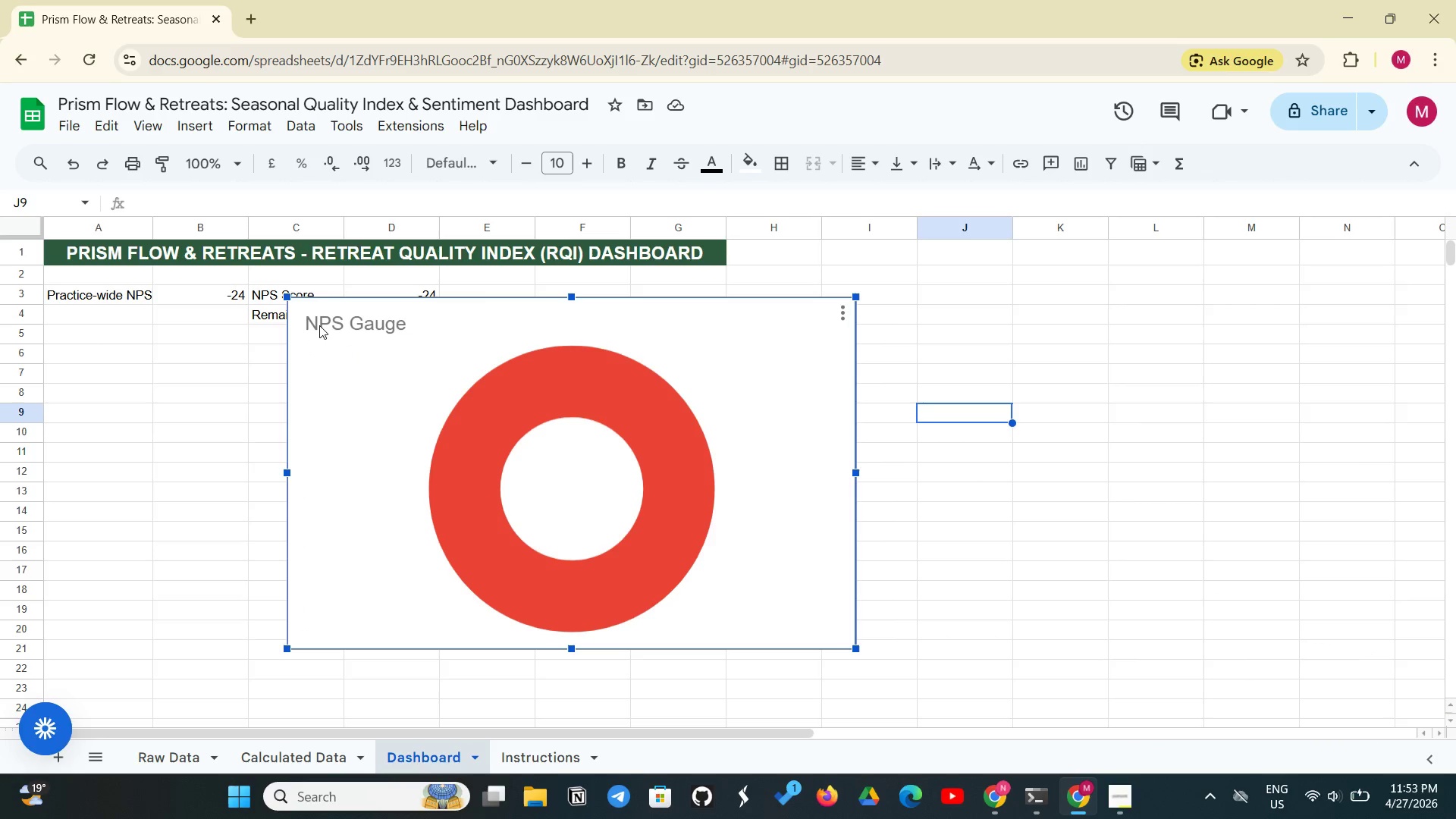 
double_click([319, 325])
 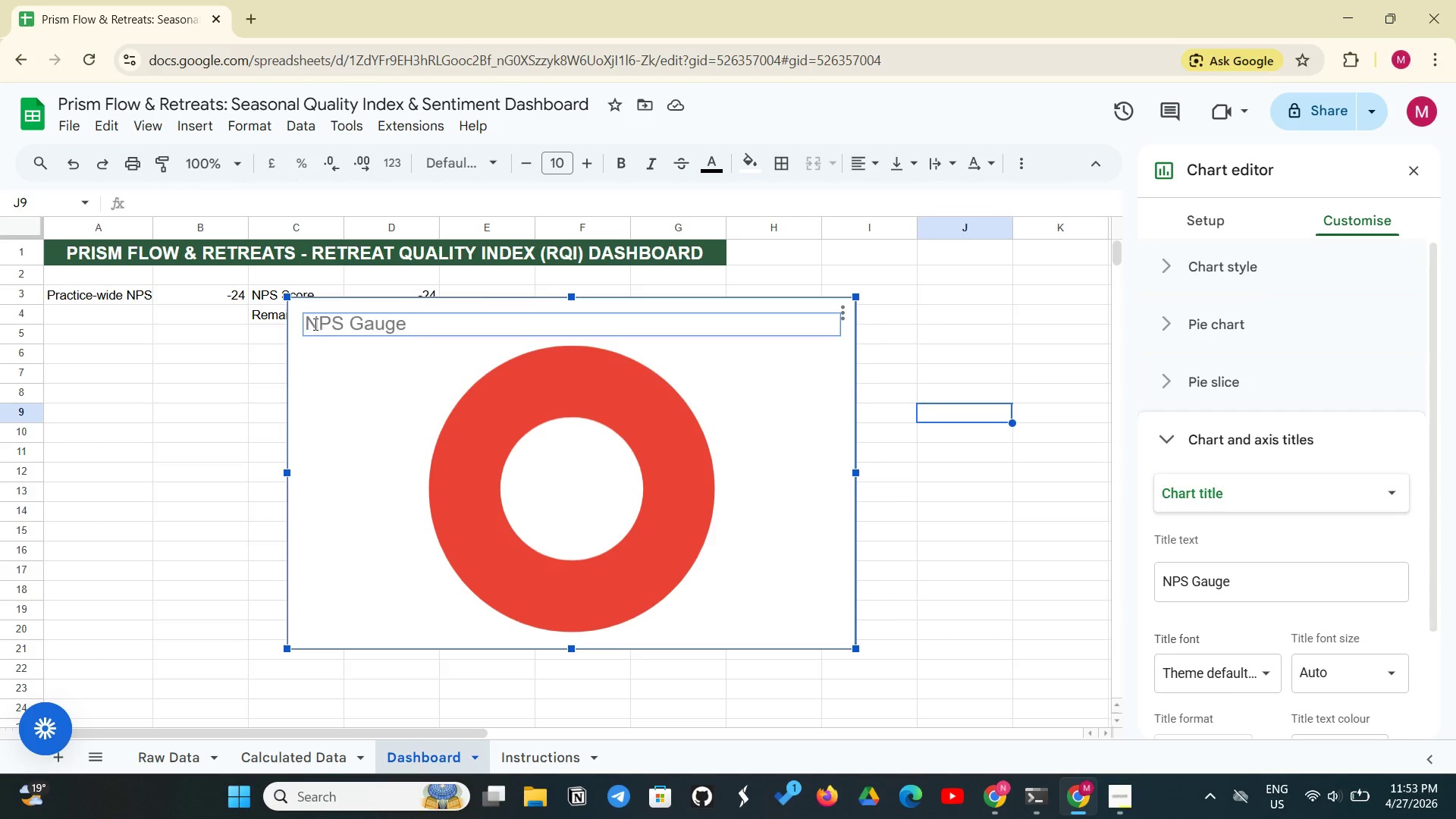 
double_click([314, 324])
 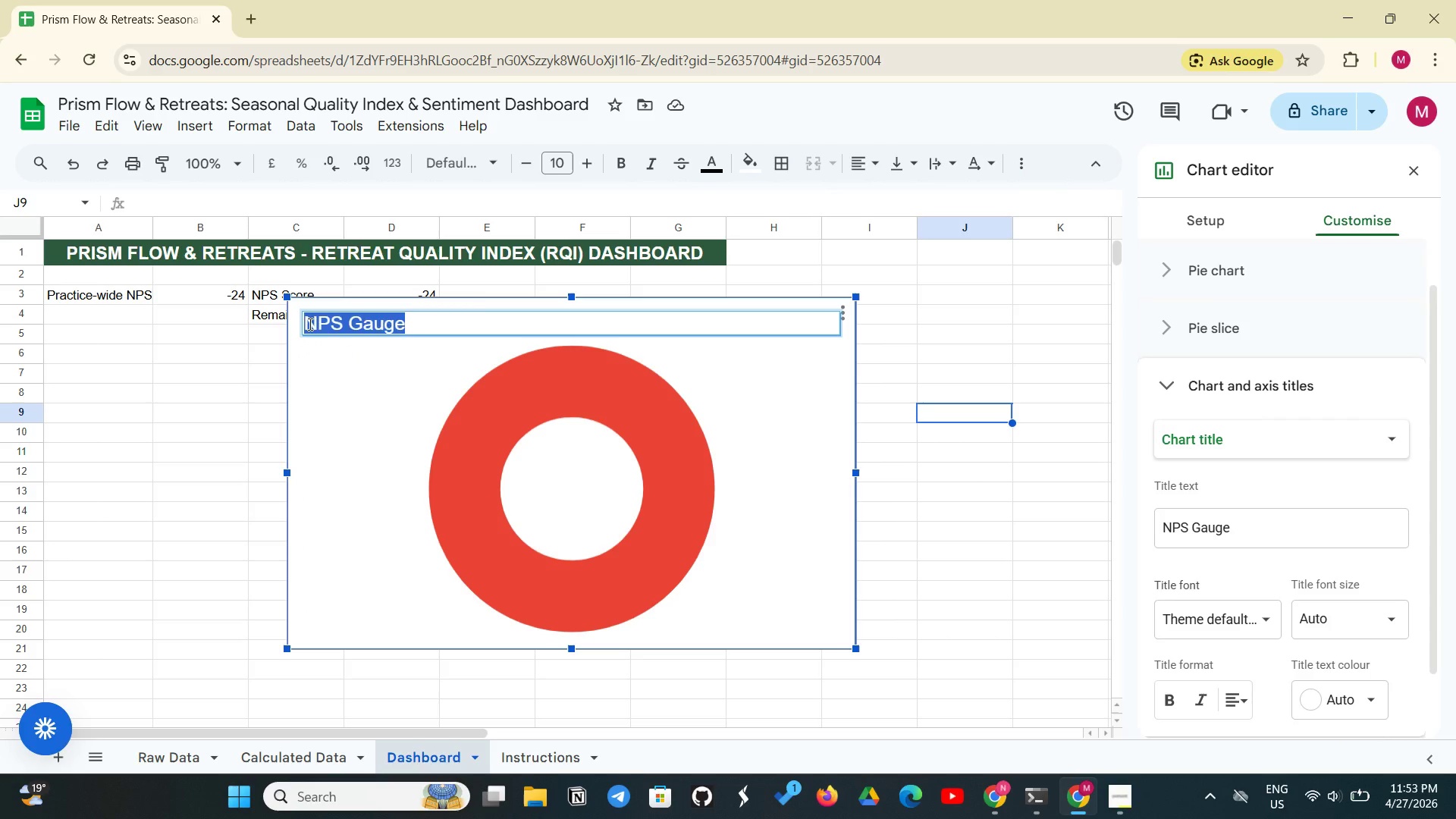 
left_click([309, 324])
 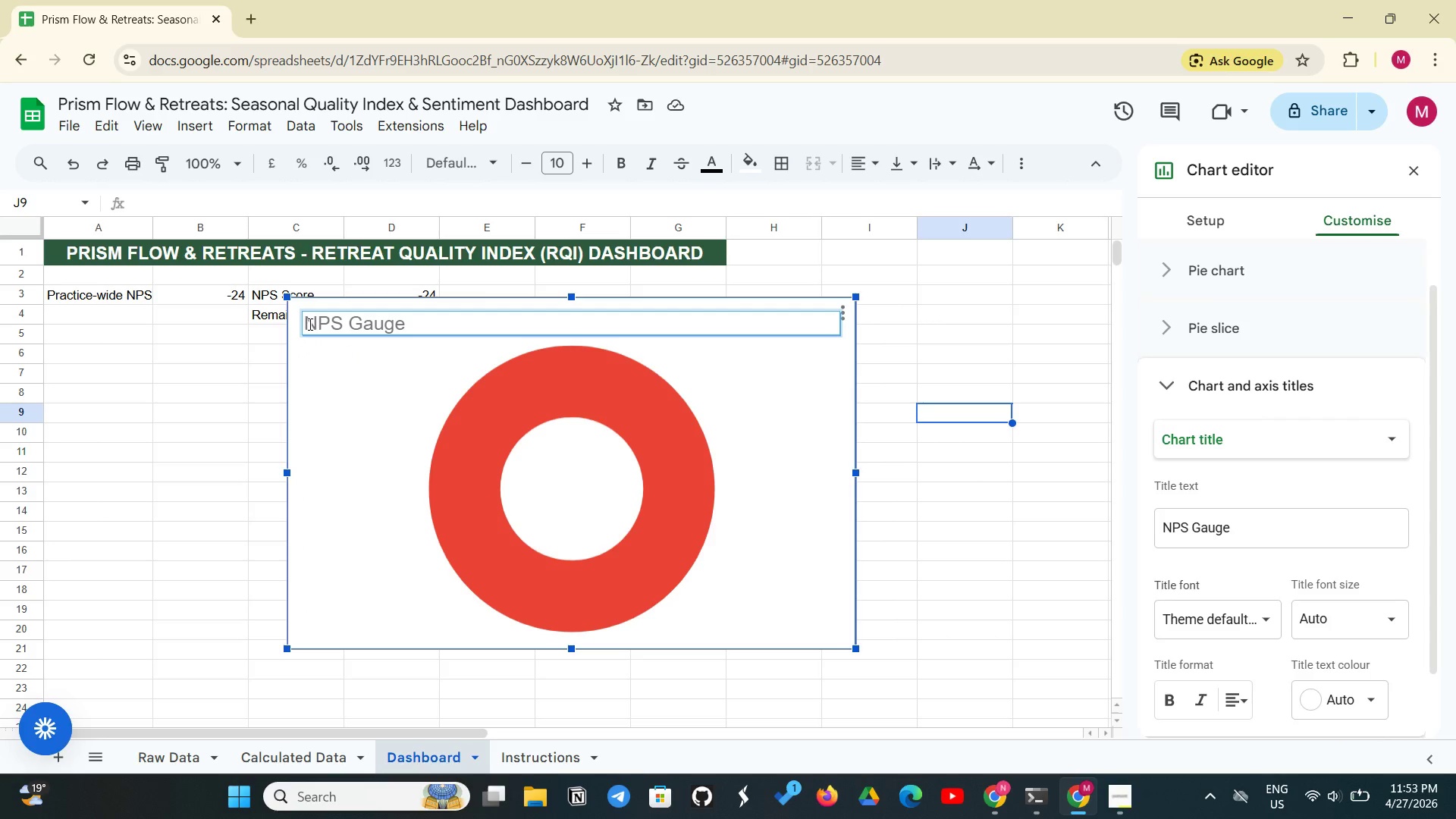 
hold_key(key=Space, duration=0.38)
 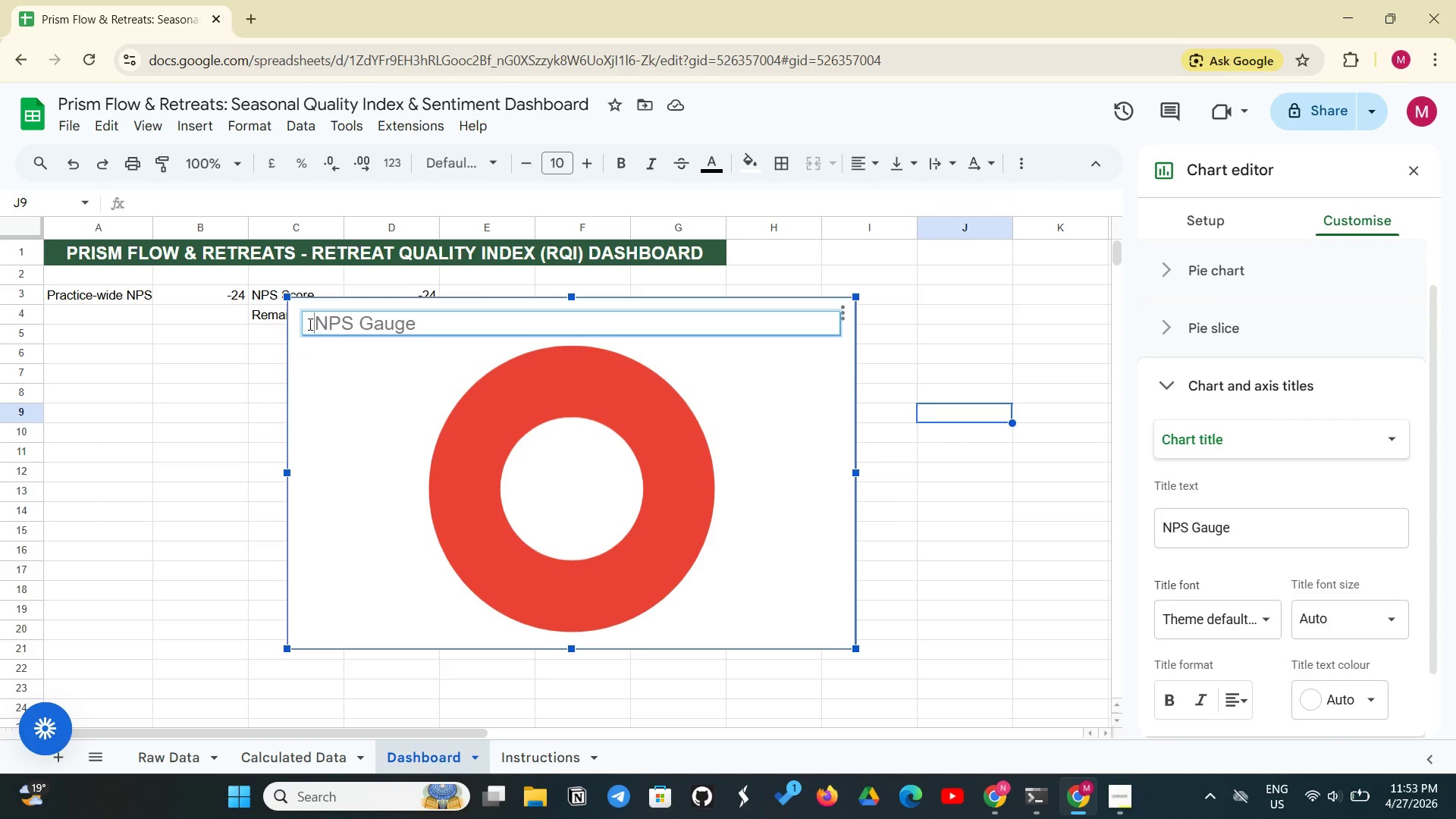 
key(Space)
 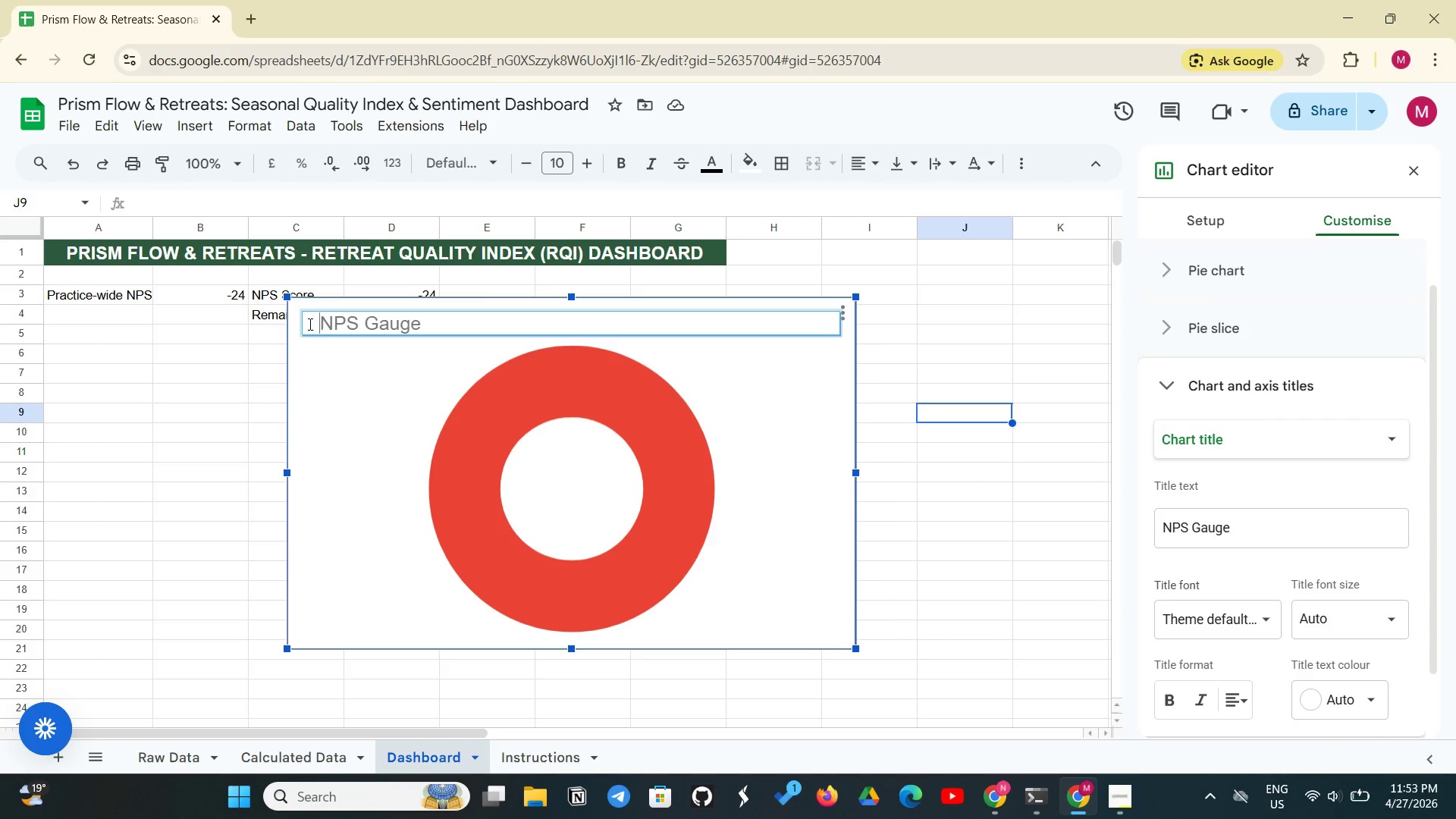 
key(Space)
 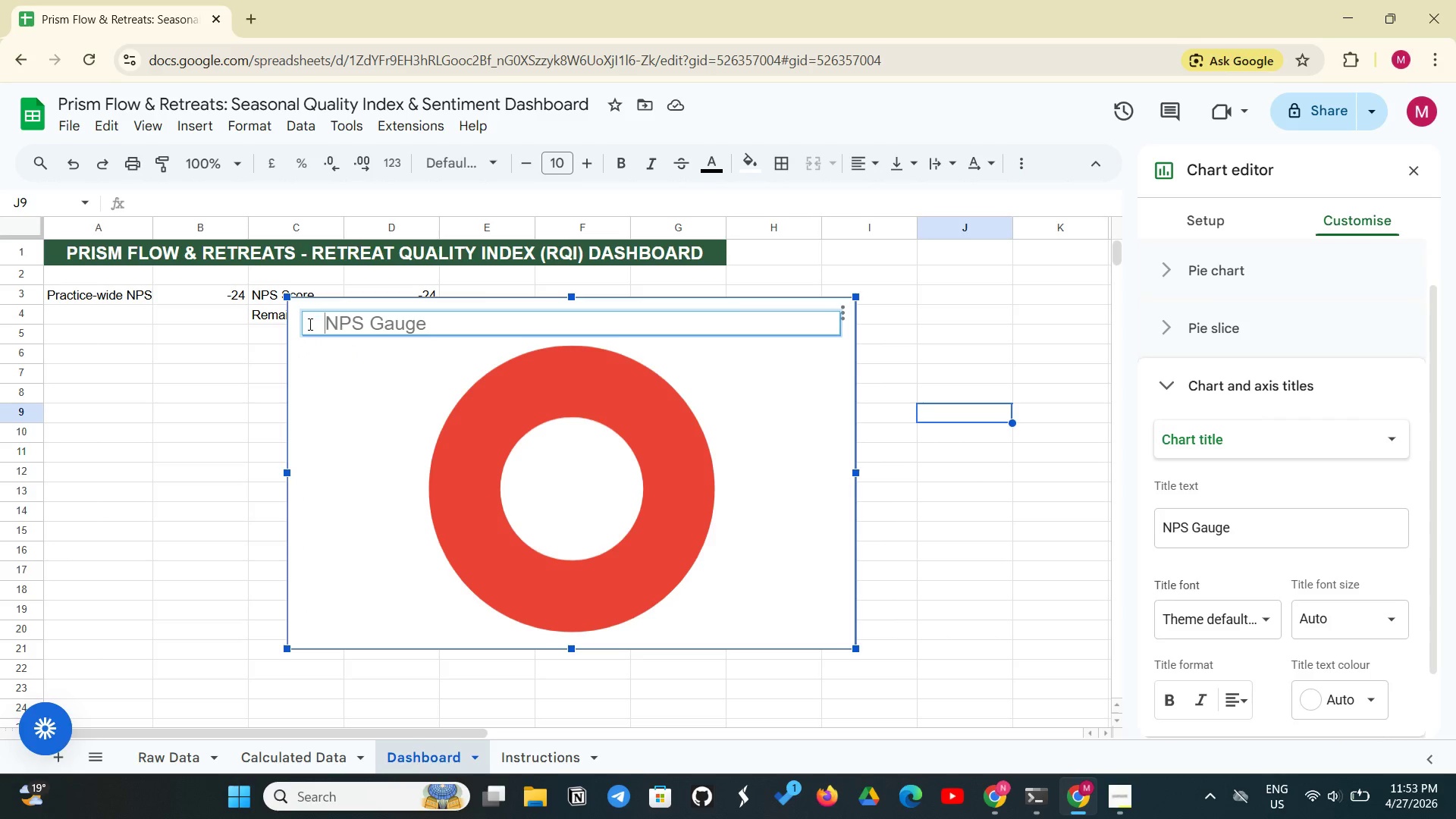 
key(Space)
 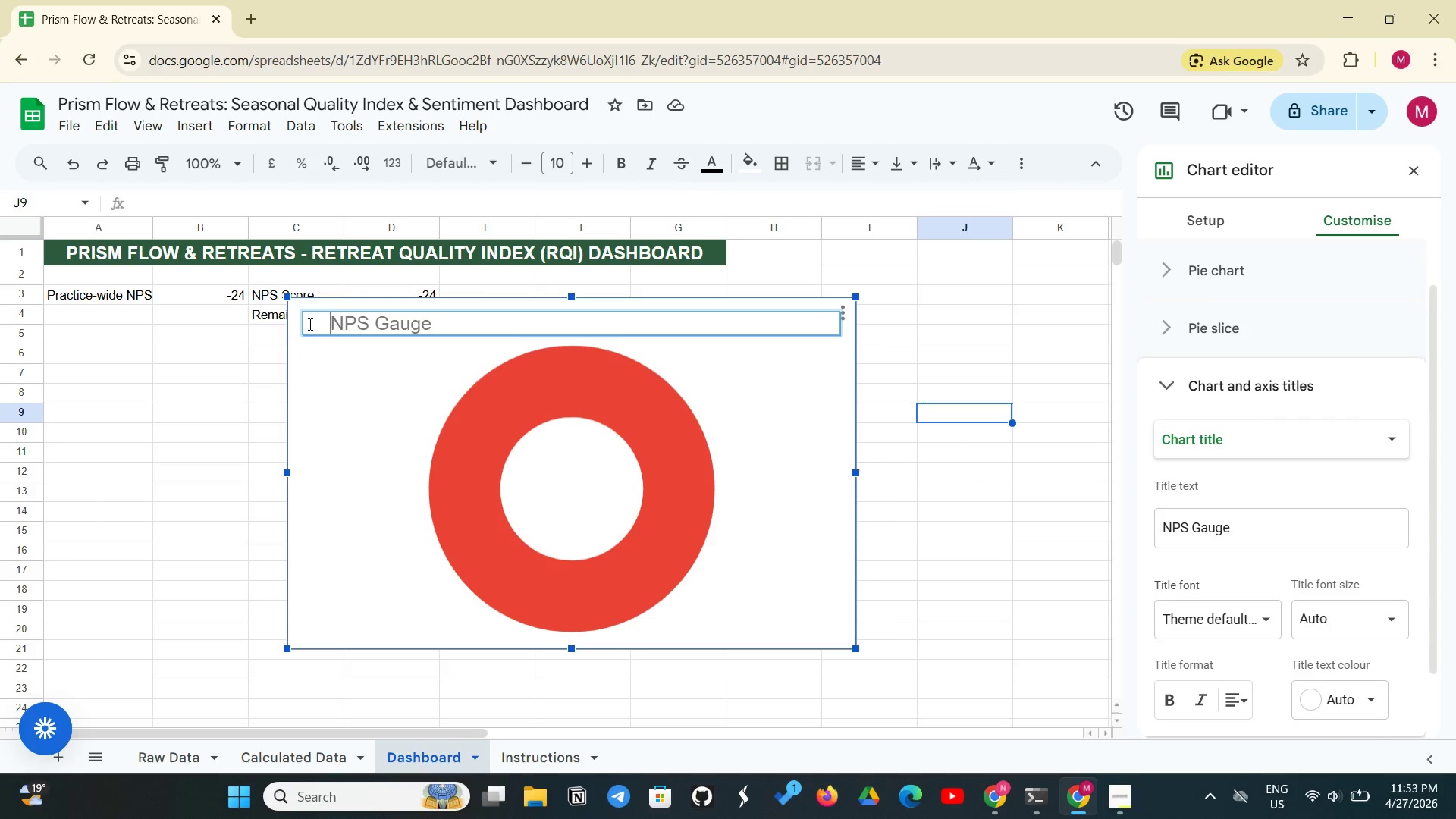 
key(Space)
 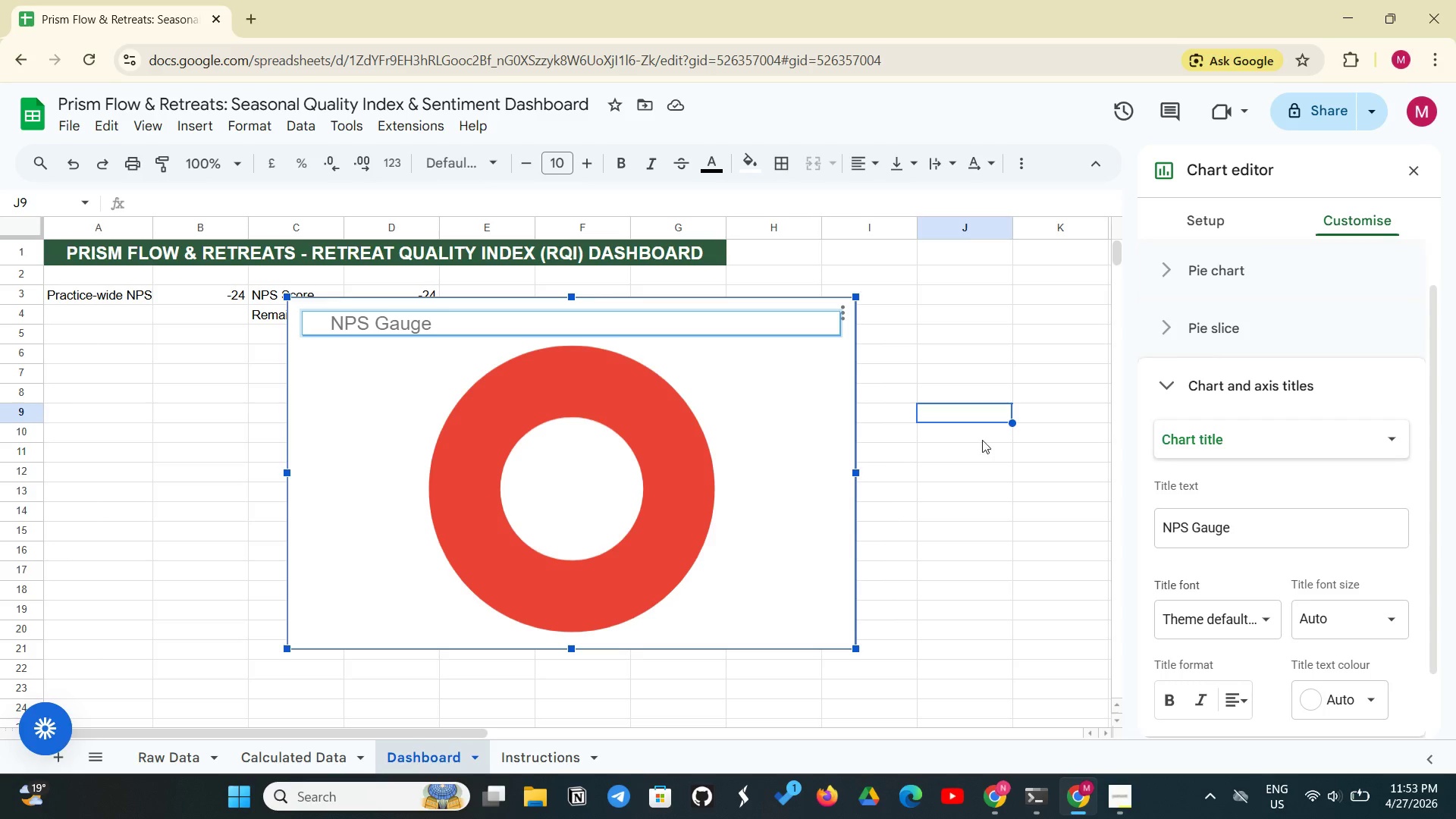 
left_click([968, 466])
 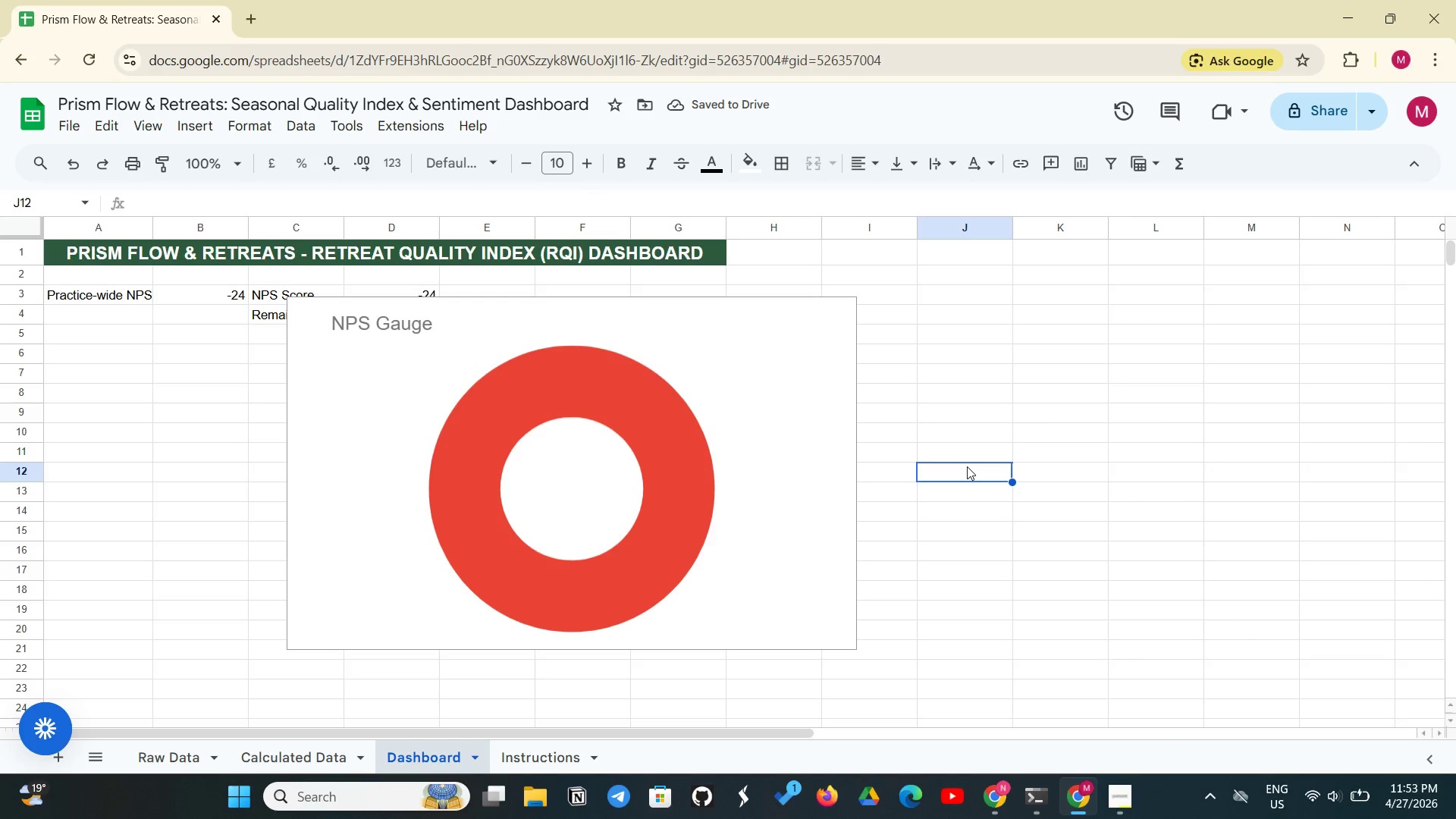 
left_click([761, 450])
 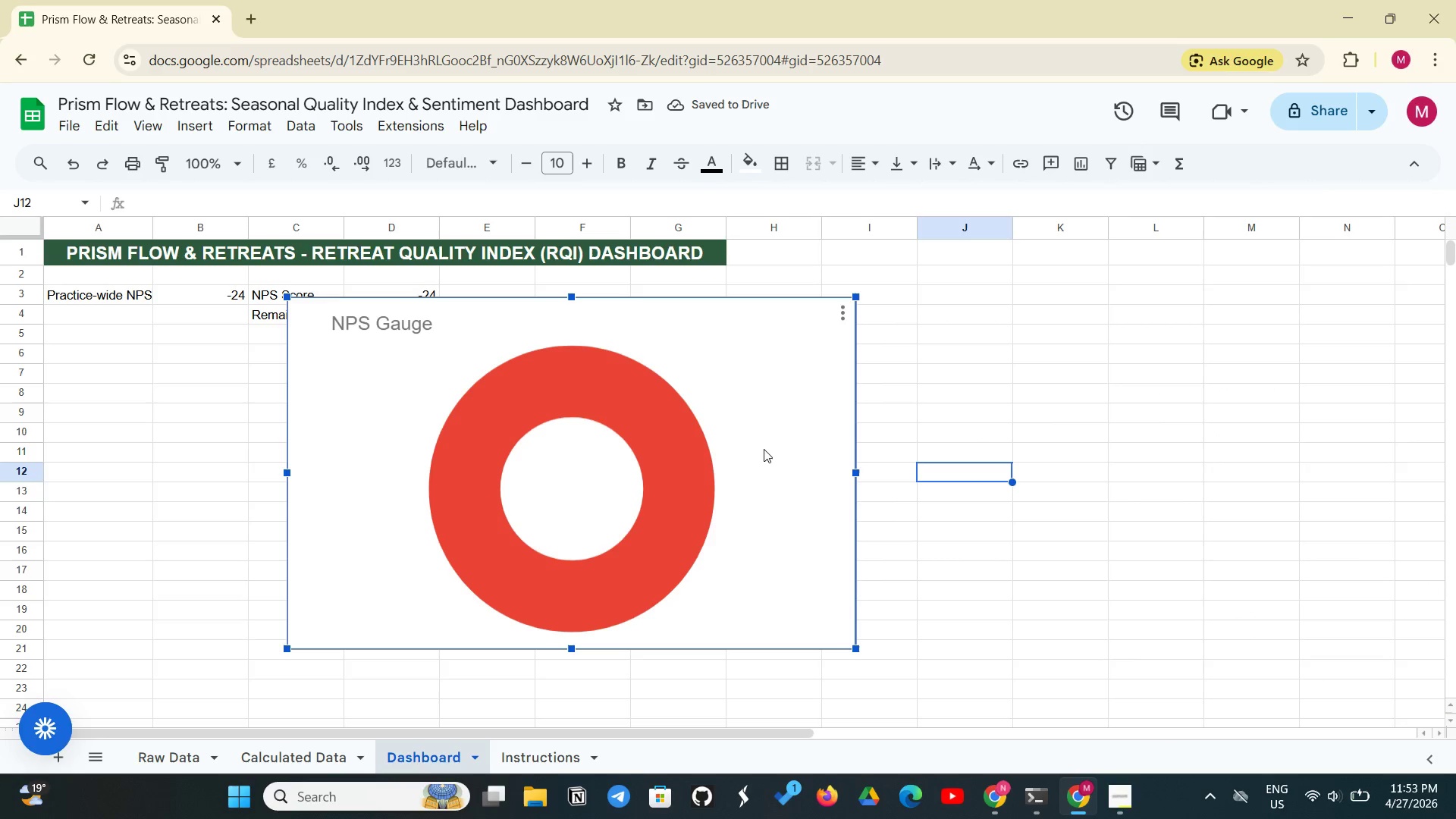 
right_click([763, 448])
 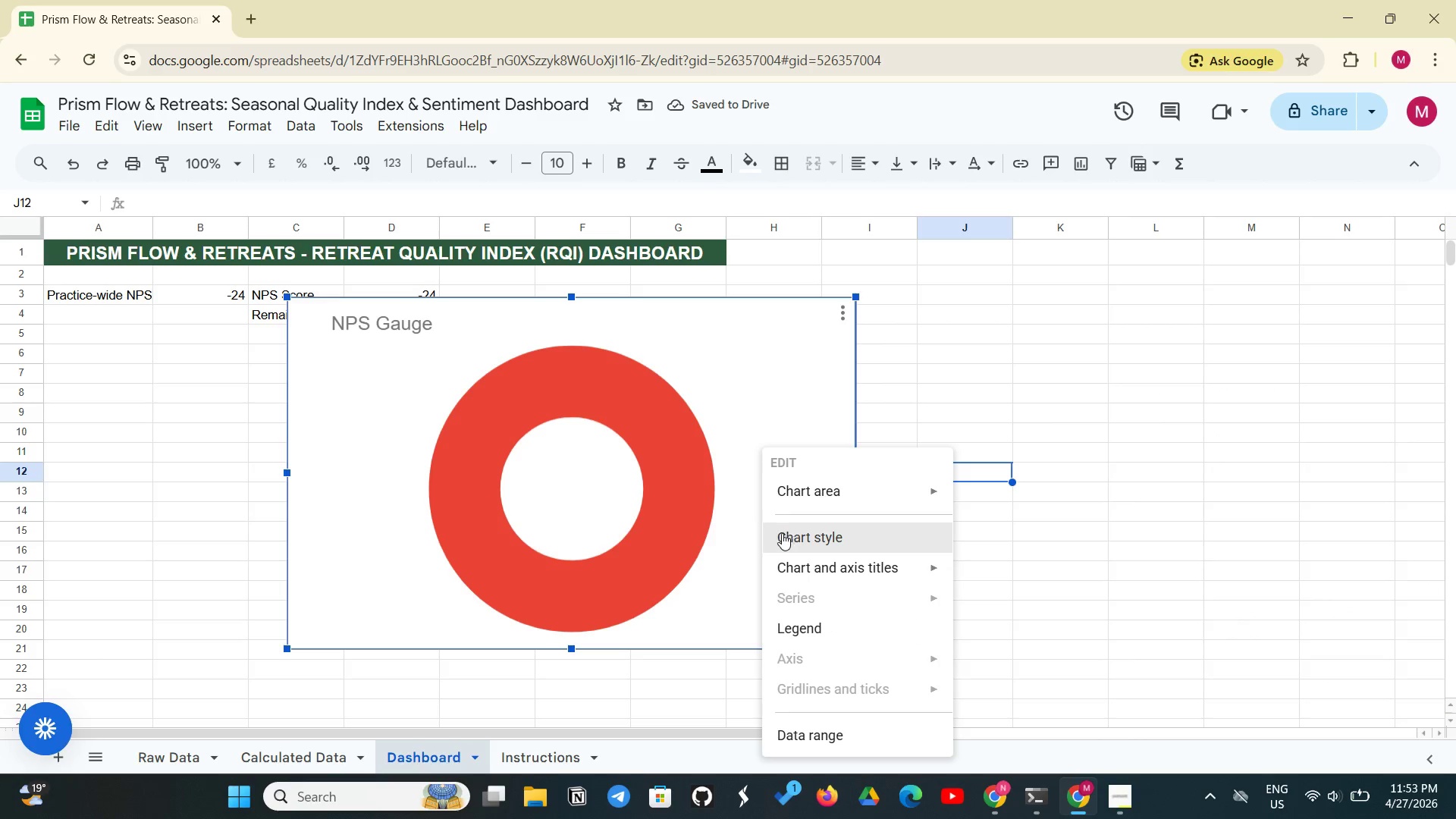 
left_click([780, 533])
 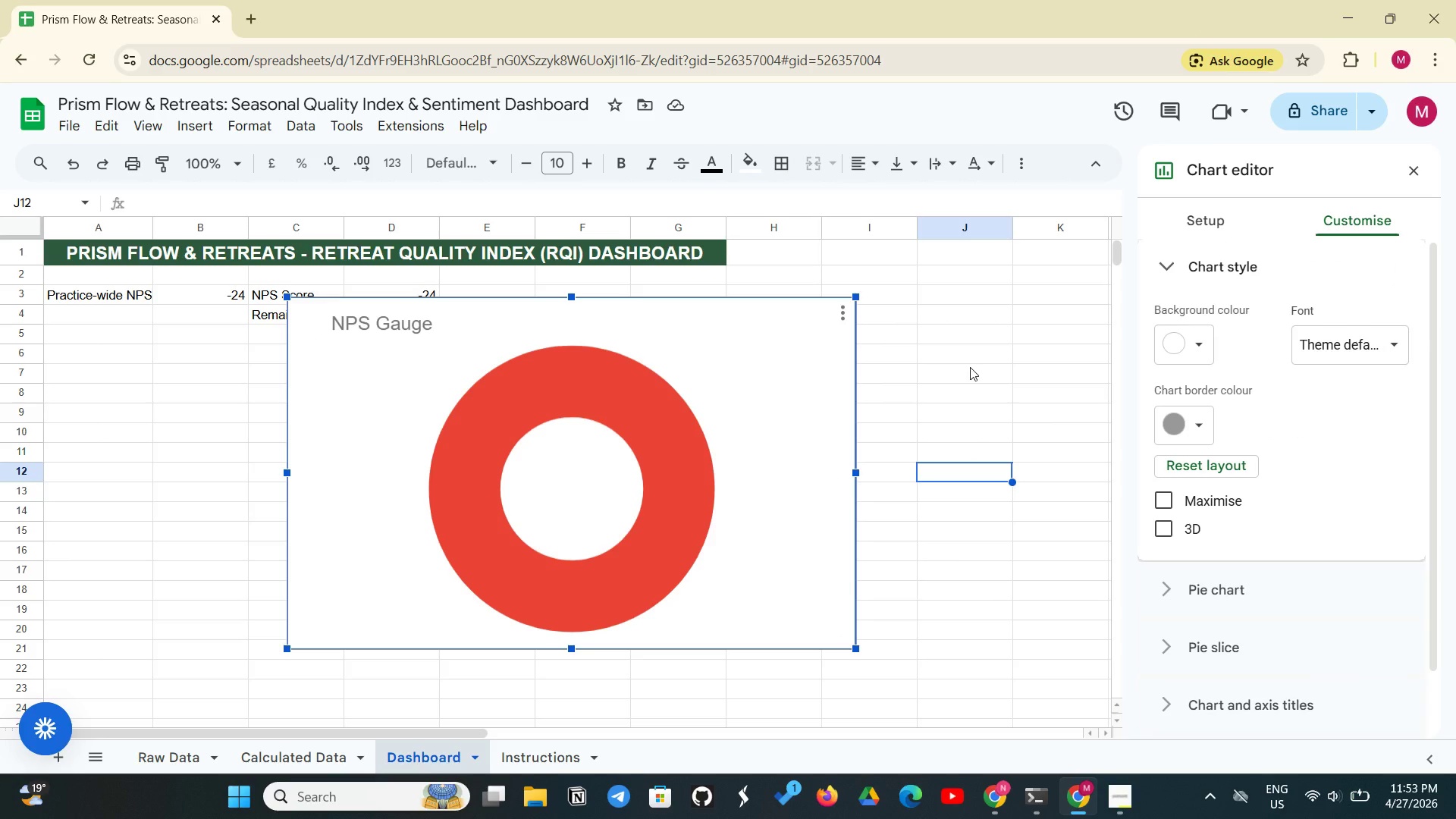 
wait(8.03)
 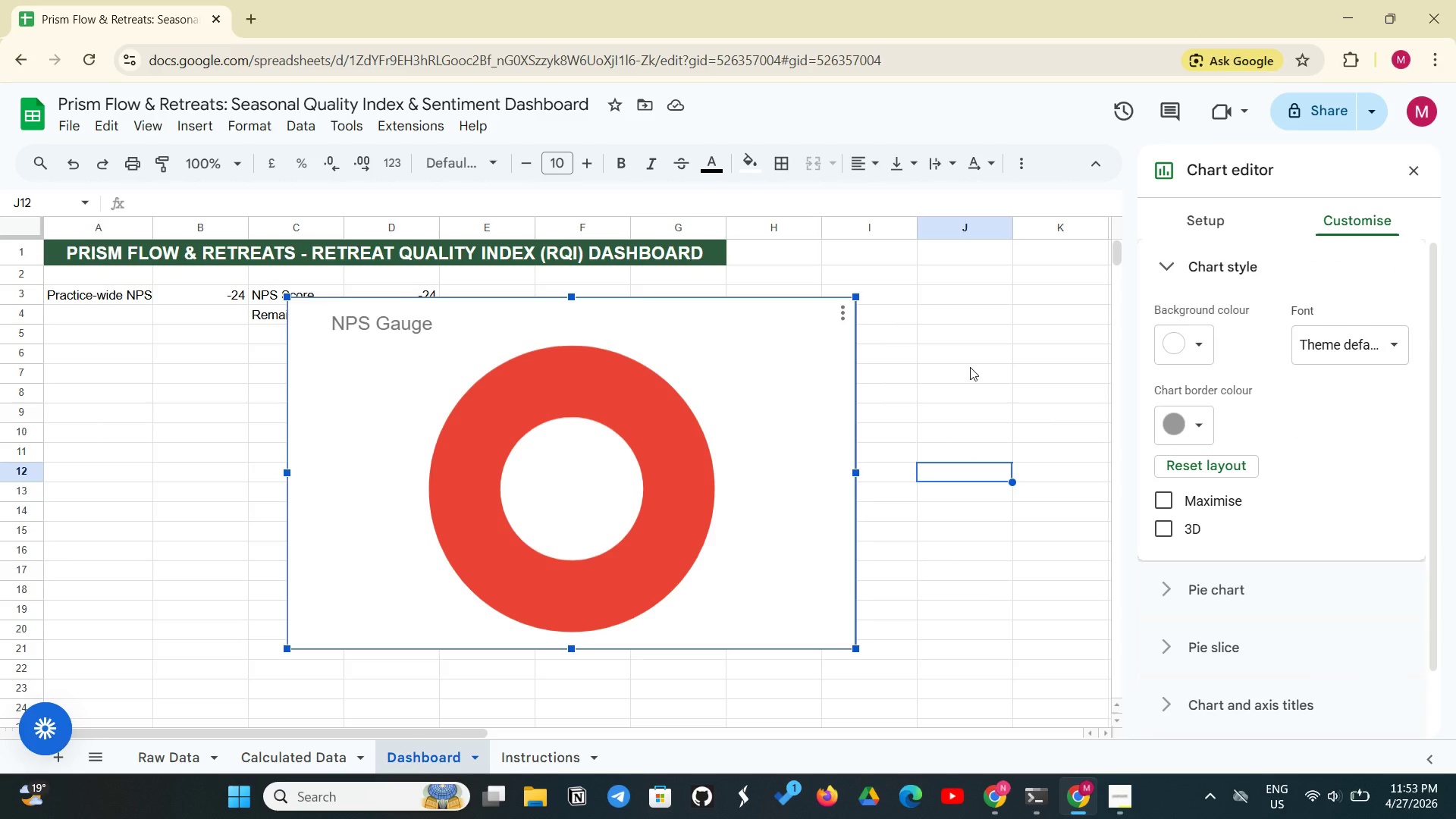 
left_click([1238, 641])
 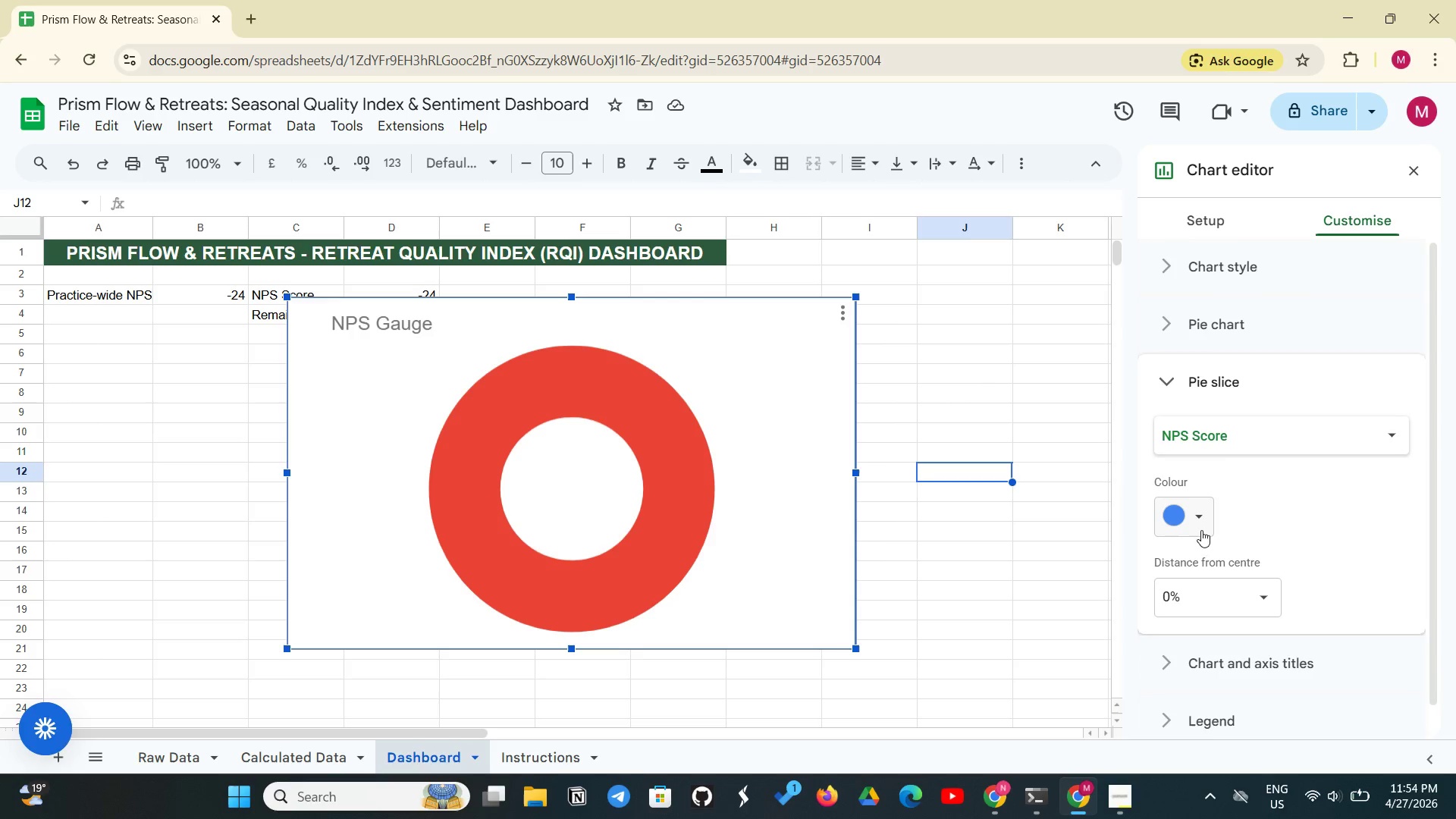 
left_click([1201, 519])
 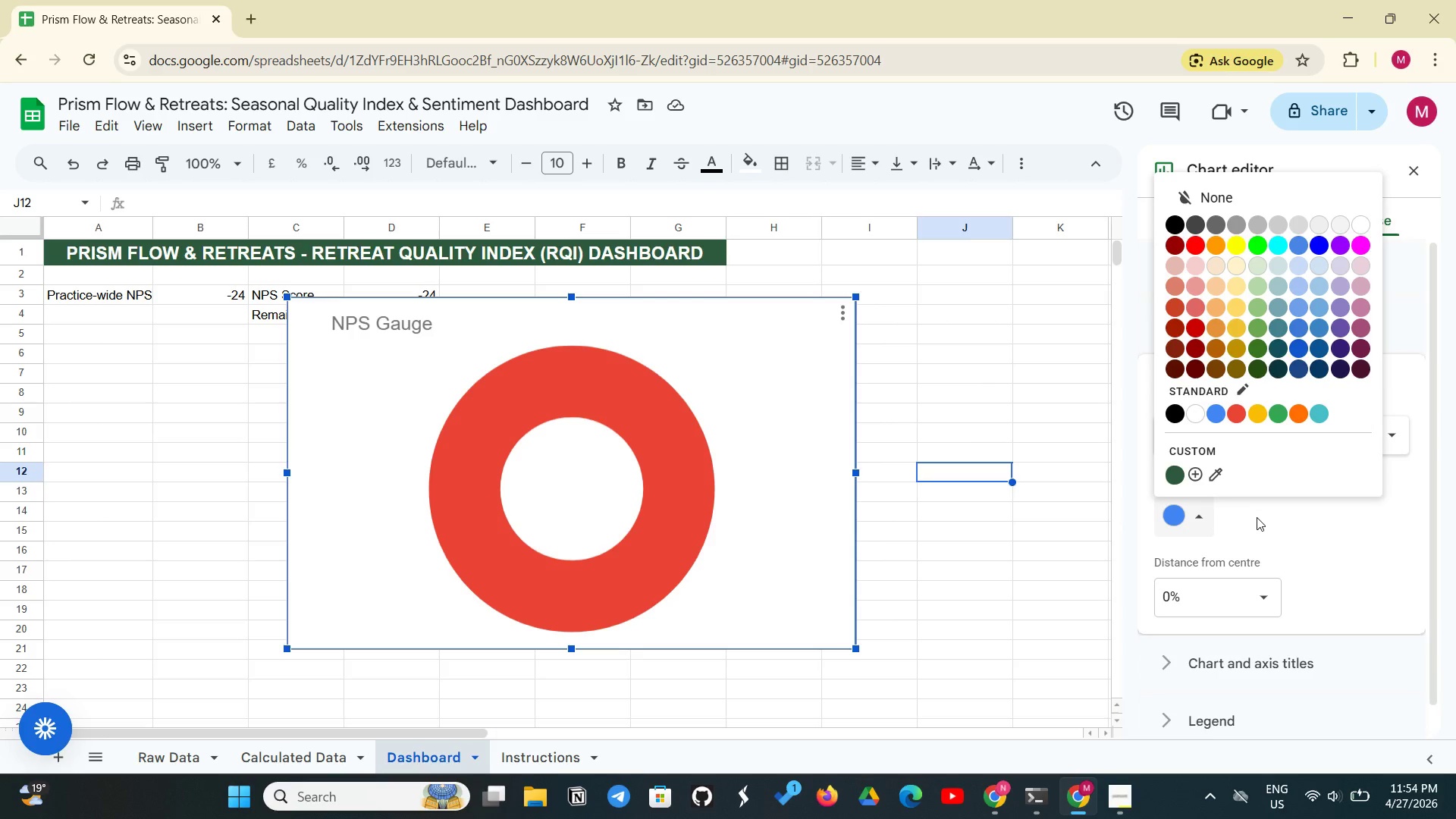 
left_click([1260, 525])
 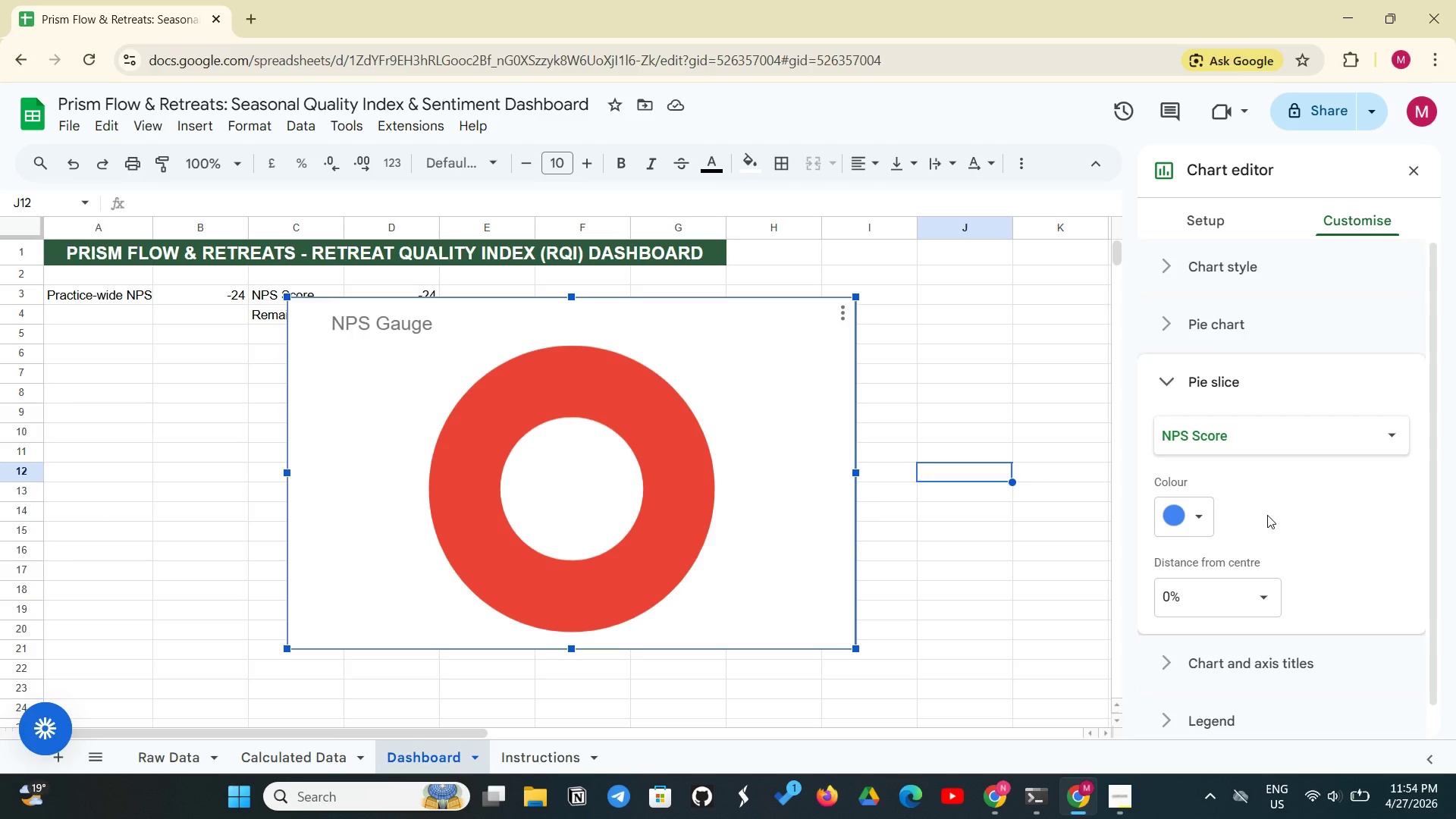 
wait(9.05)
 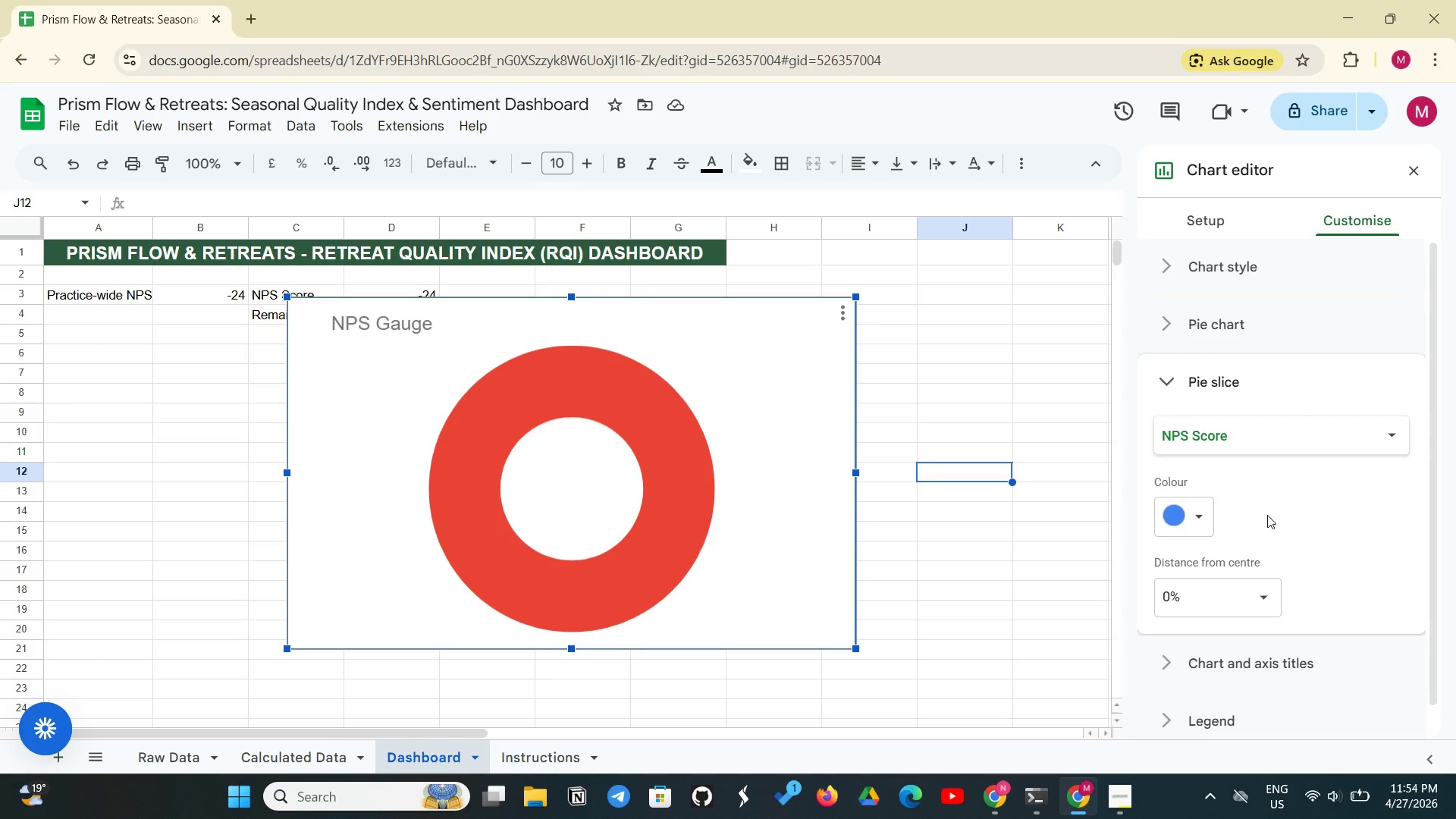 
left_click([1381, 438])
 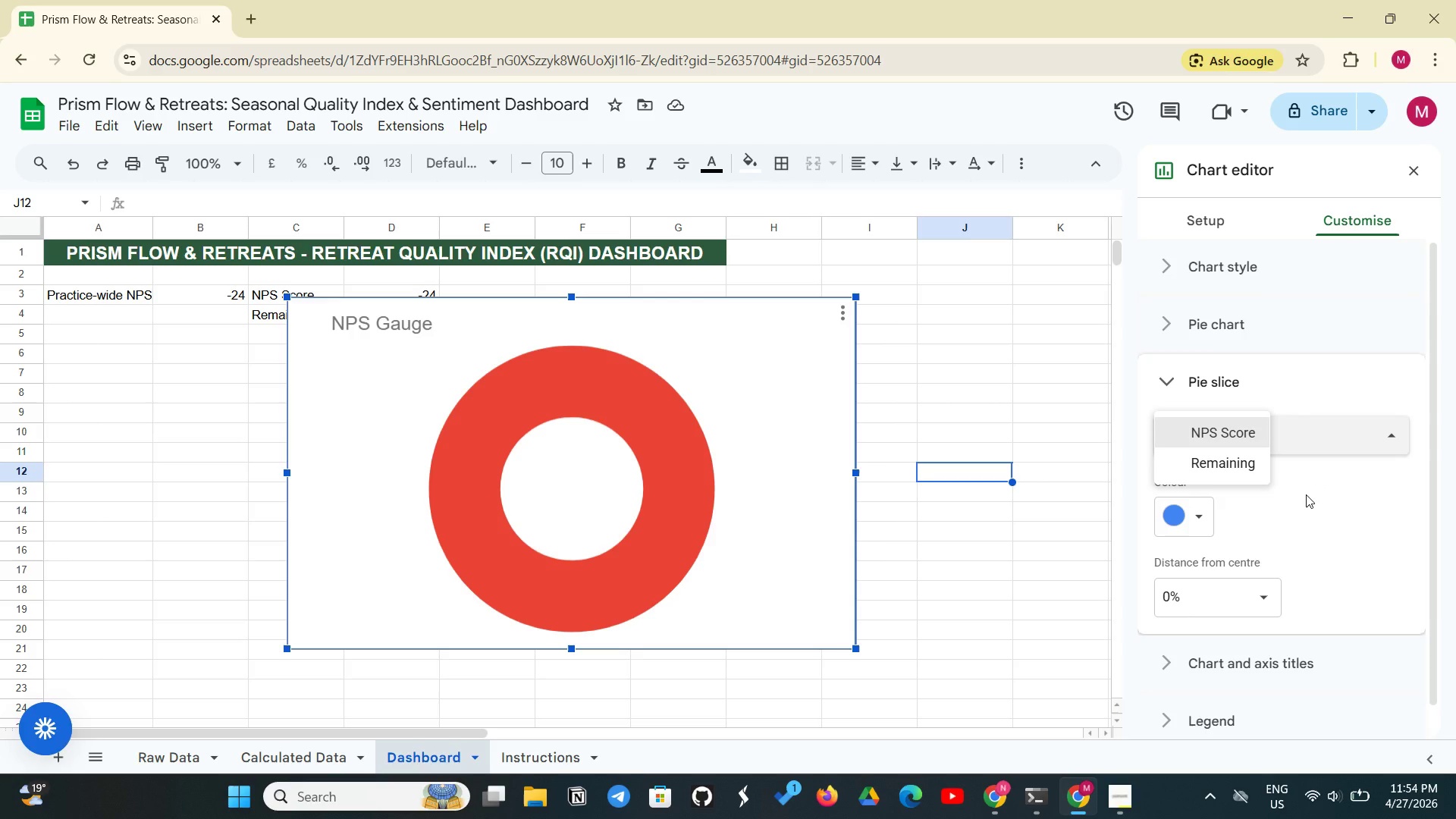 
left_click([1306, 494])
 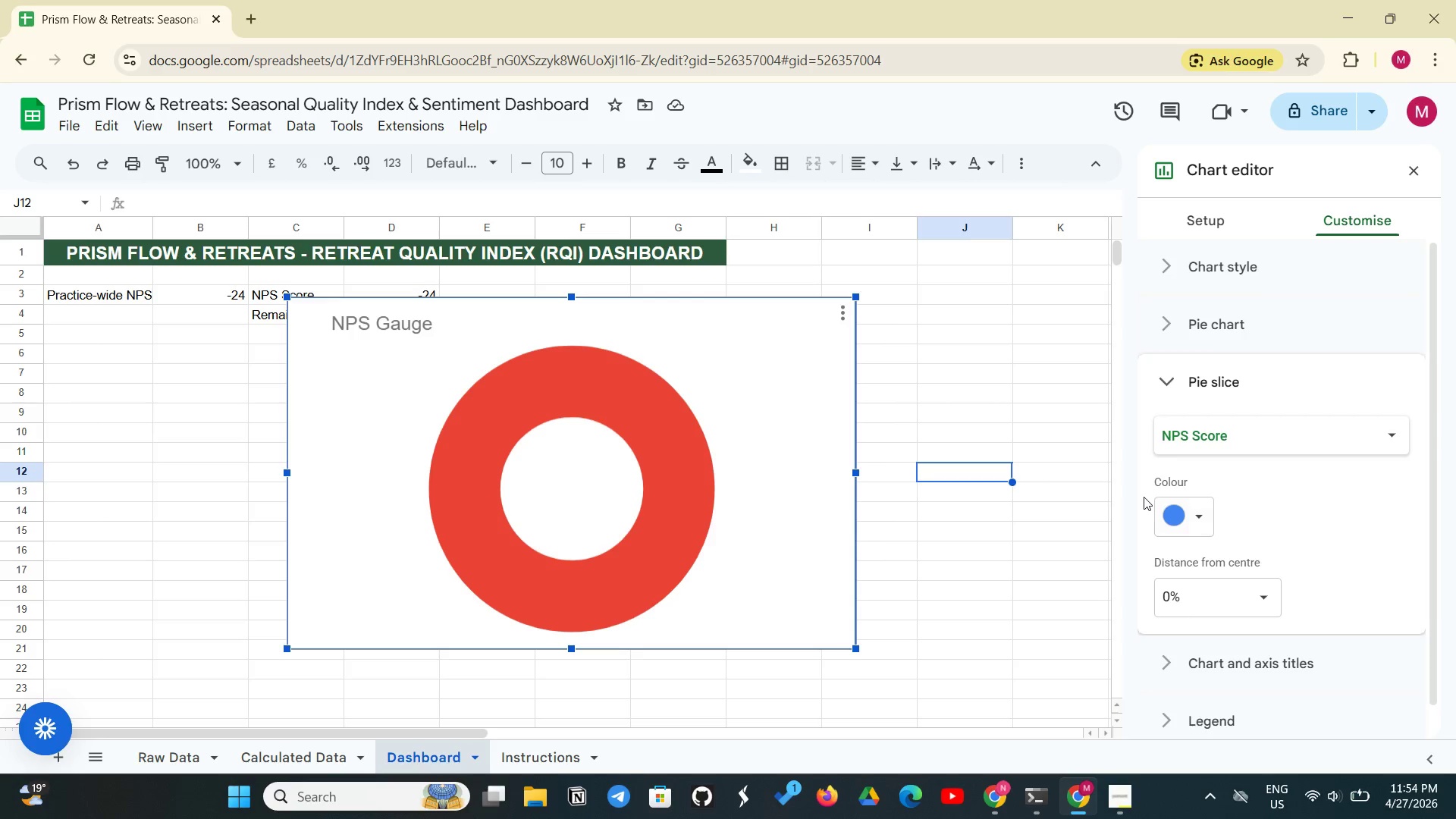 
left_click([1195, 511])
 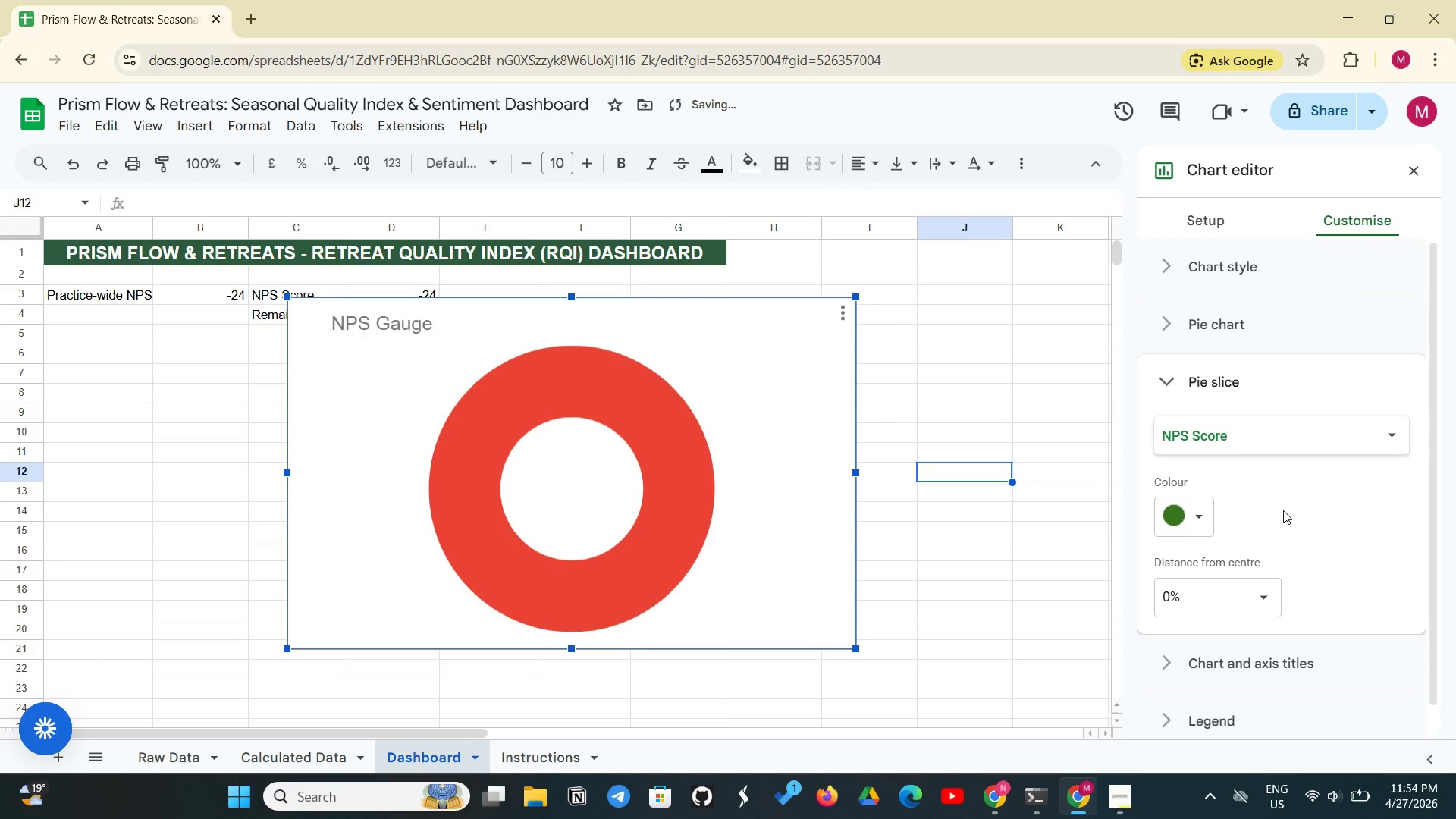 
left_click([1272, 512])
 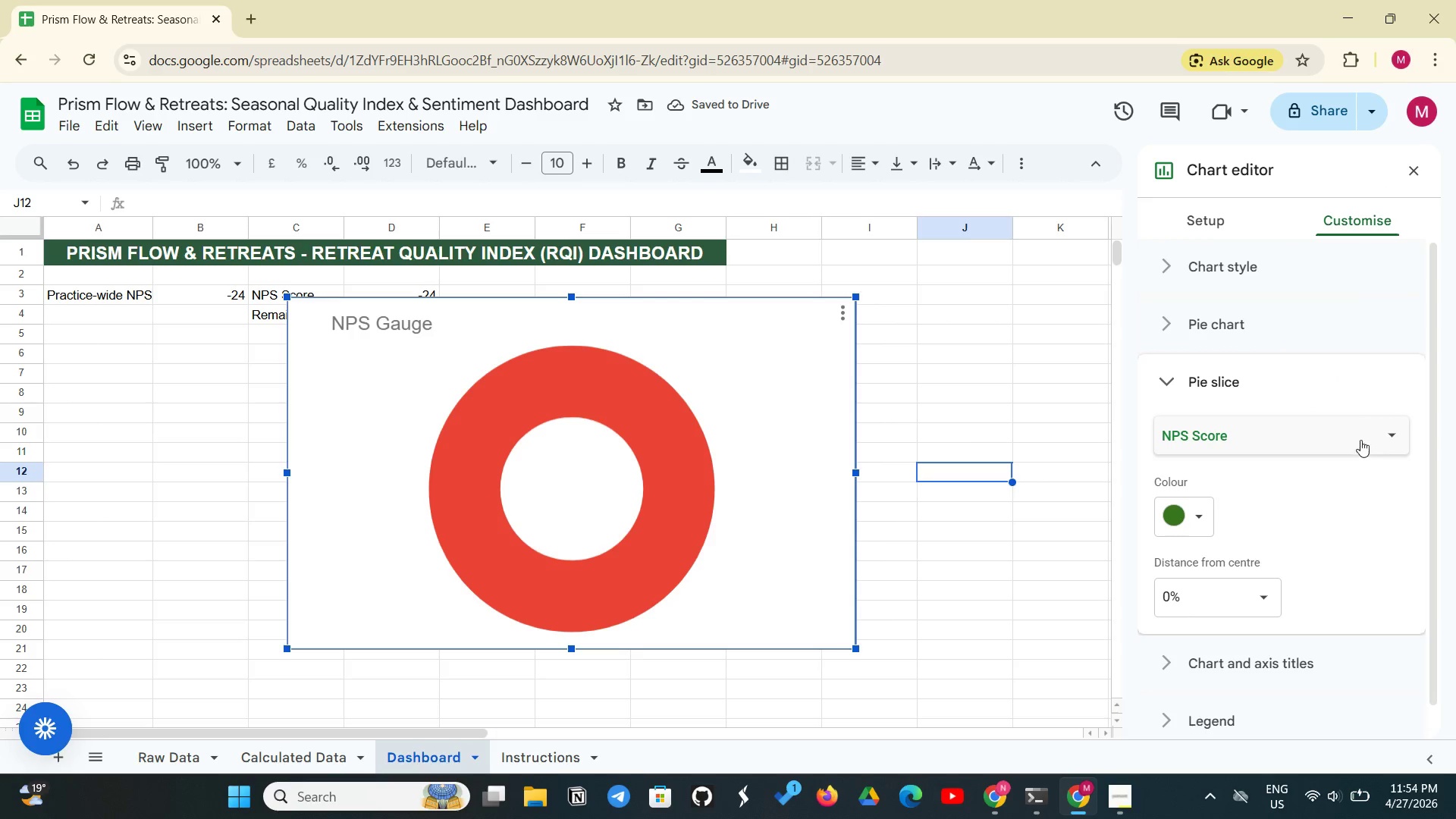 
left_click([1385, 430])
 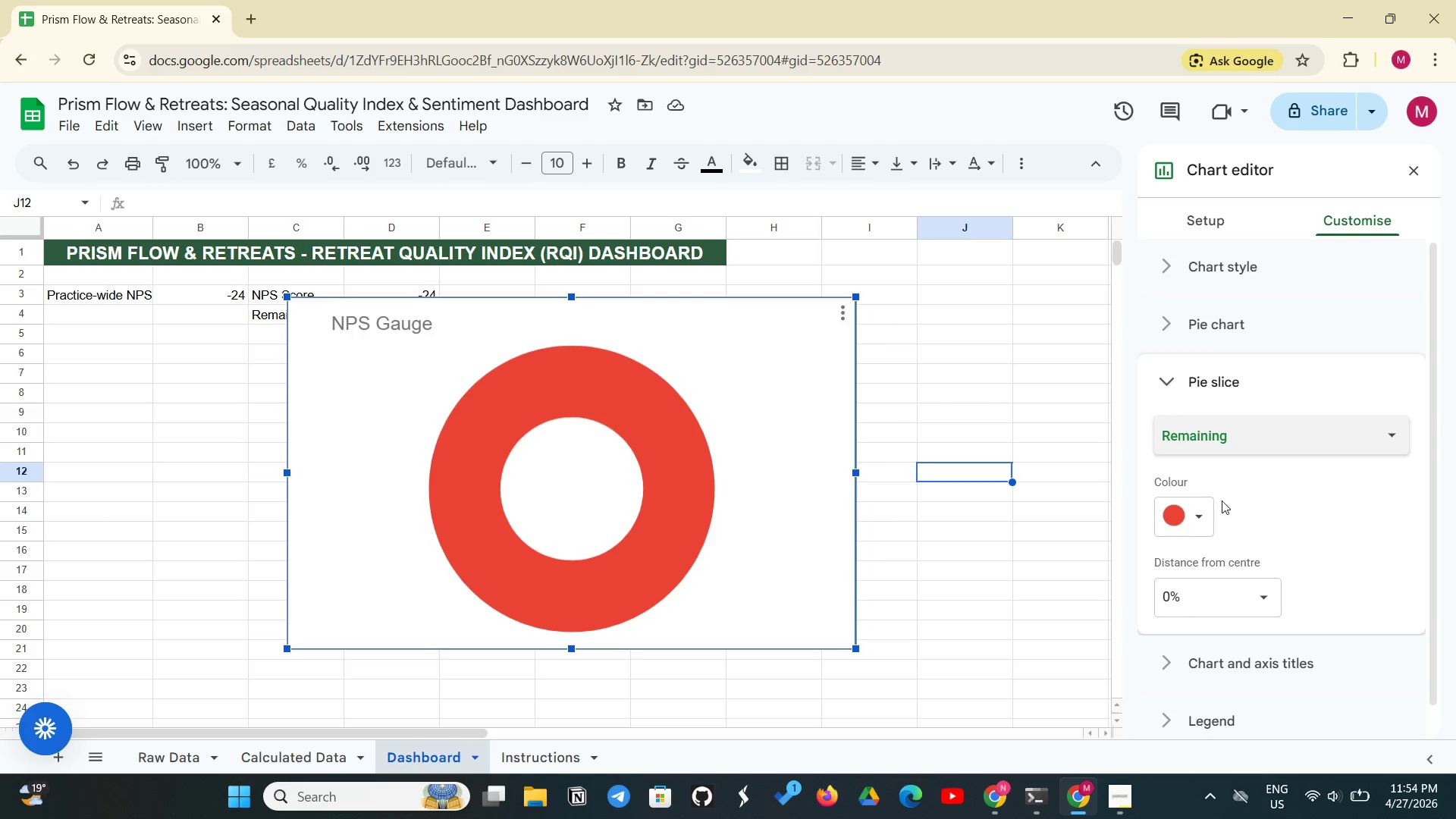 
left_click([1201, 513])
 